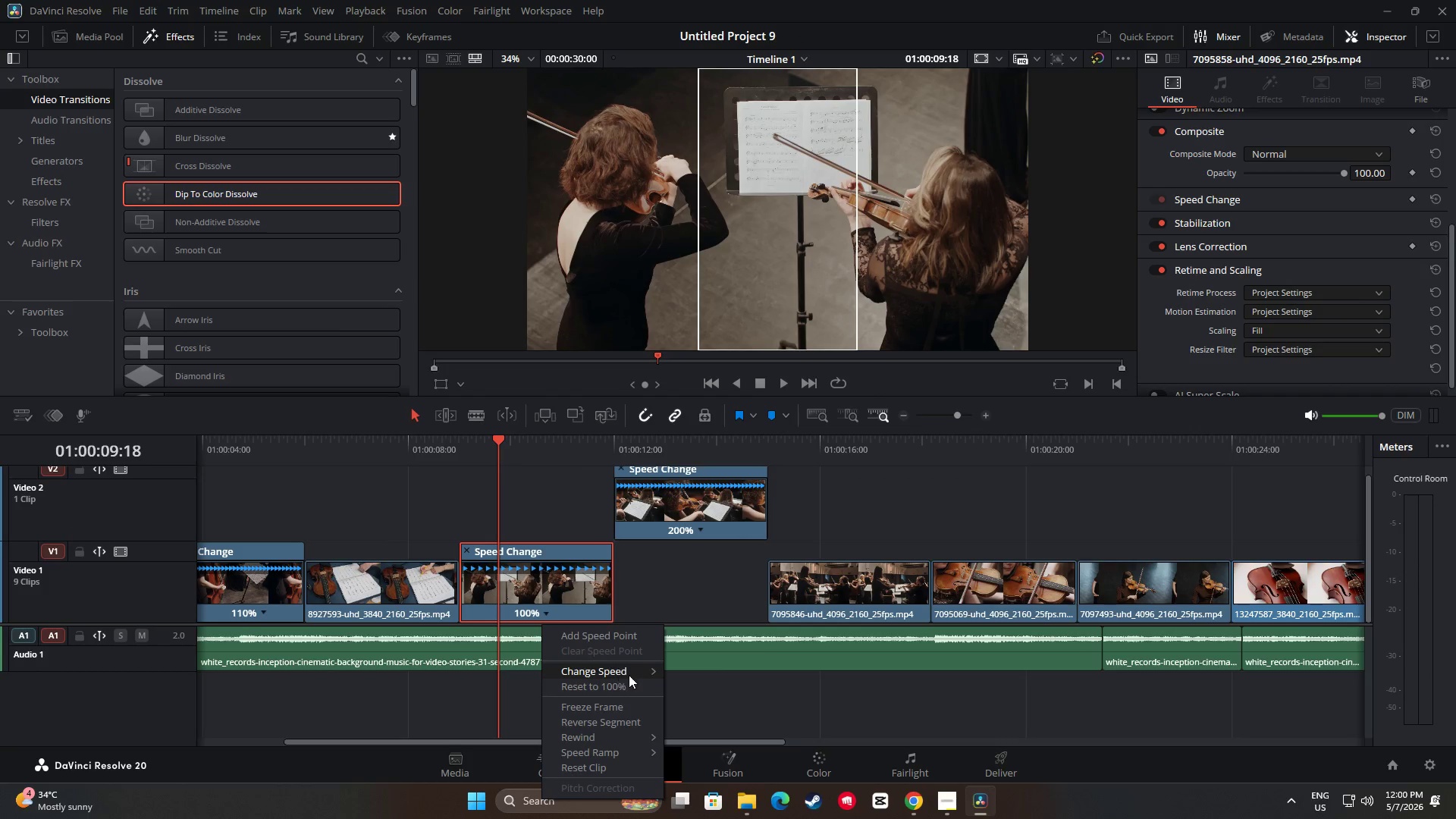 
left_click([635, 673])
 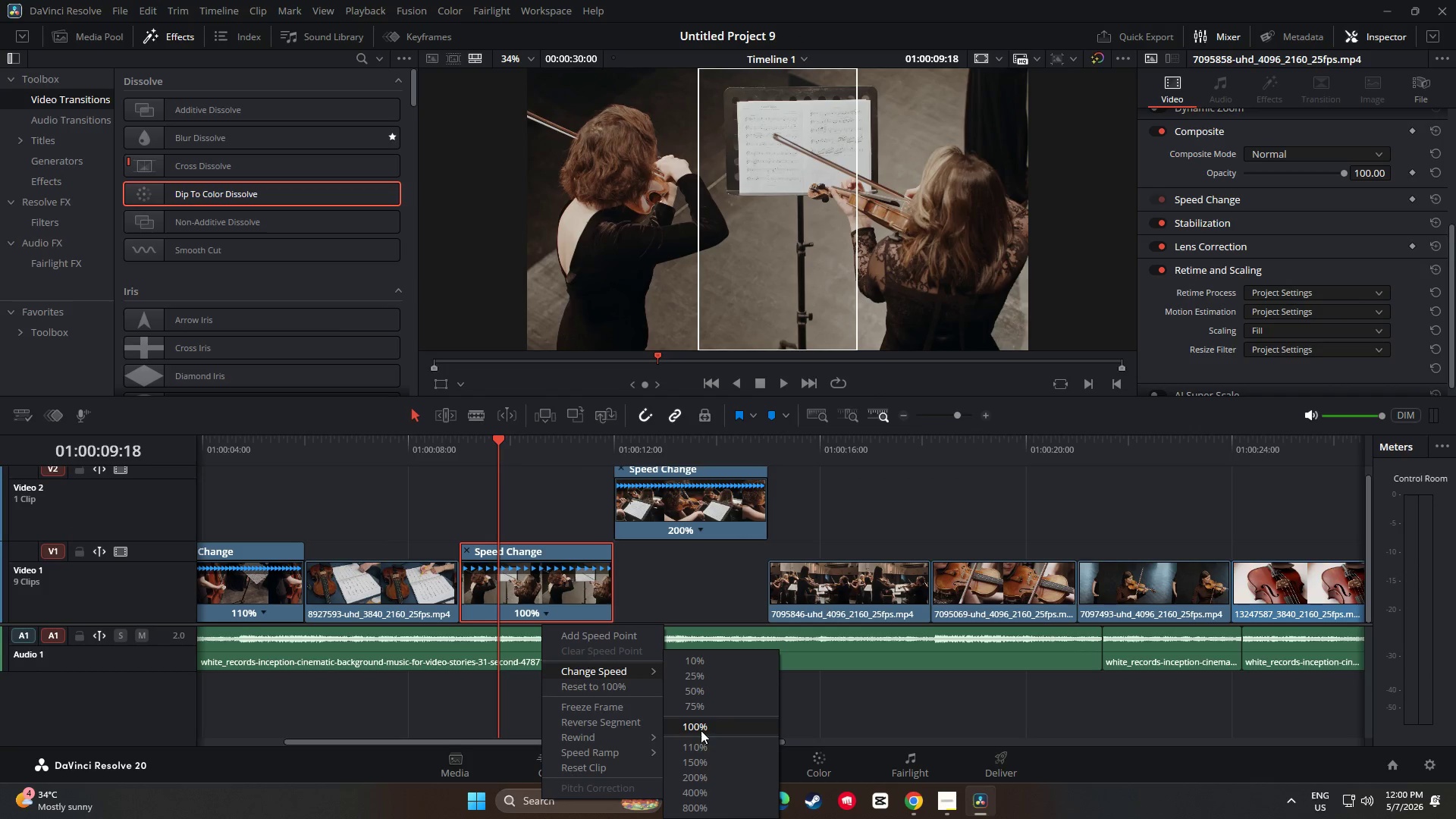 
left_click([701, 750])
 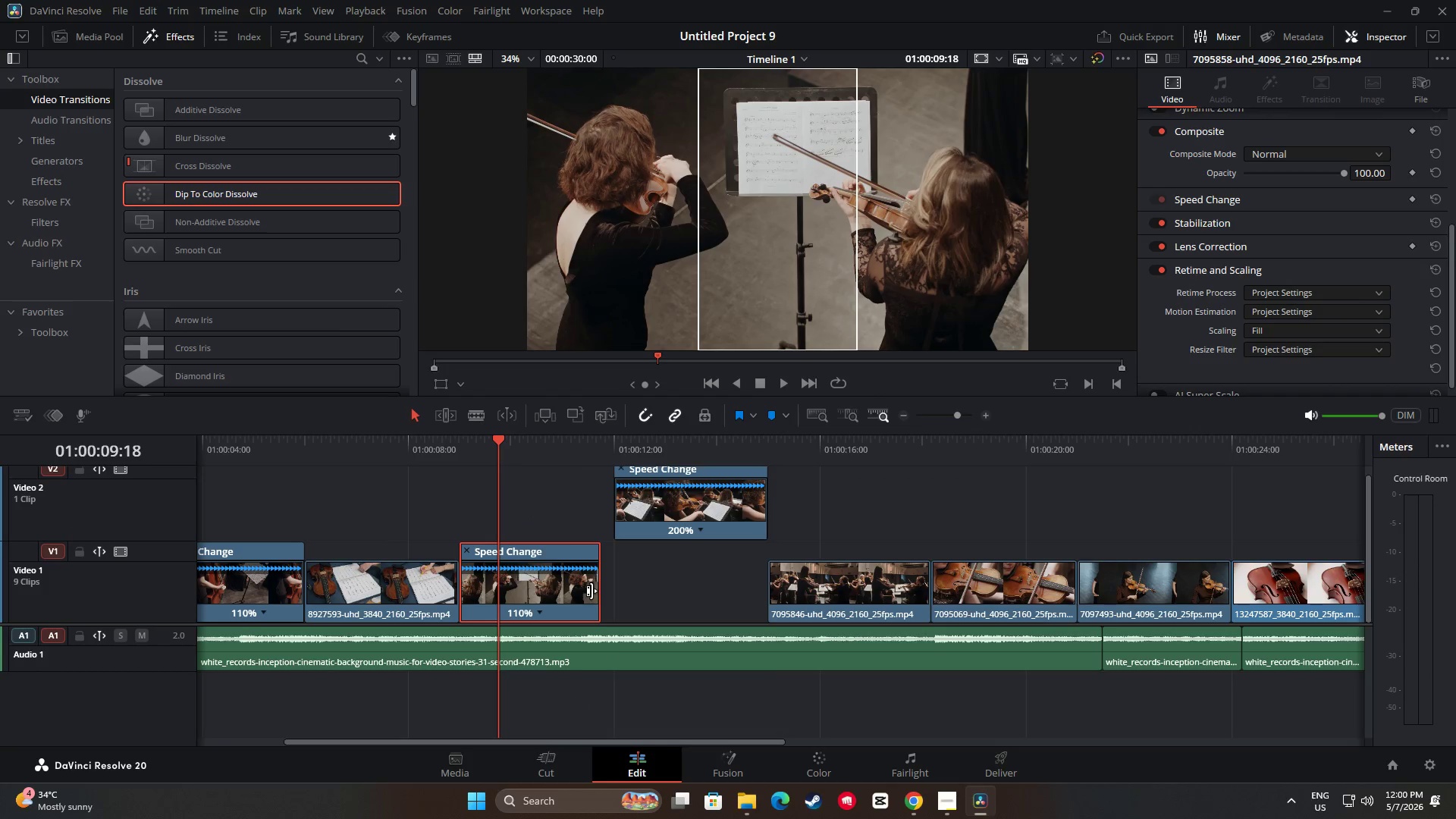 
left_click_drag(start_coordinate=[595, 590], to_coordinate=[604, 590])
 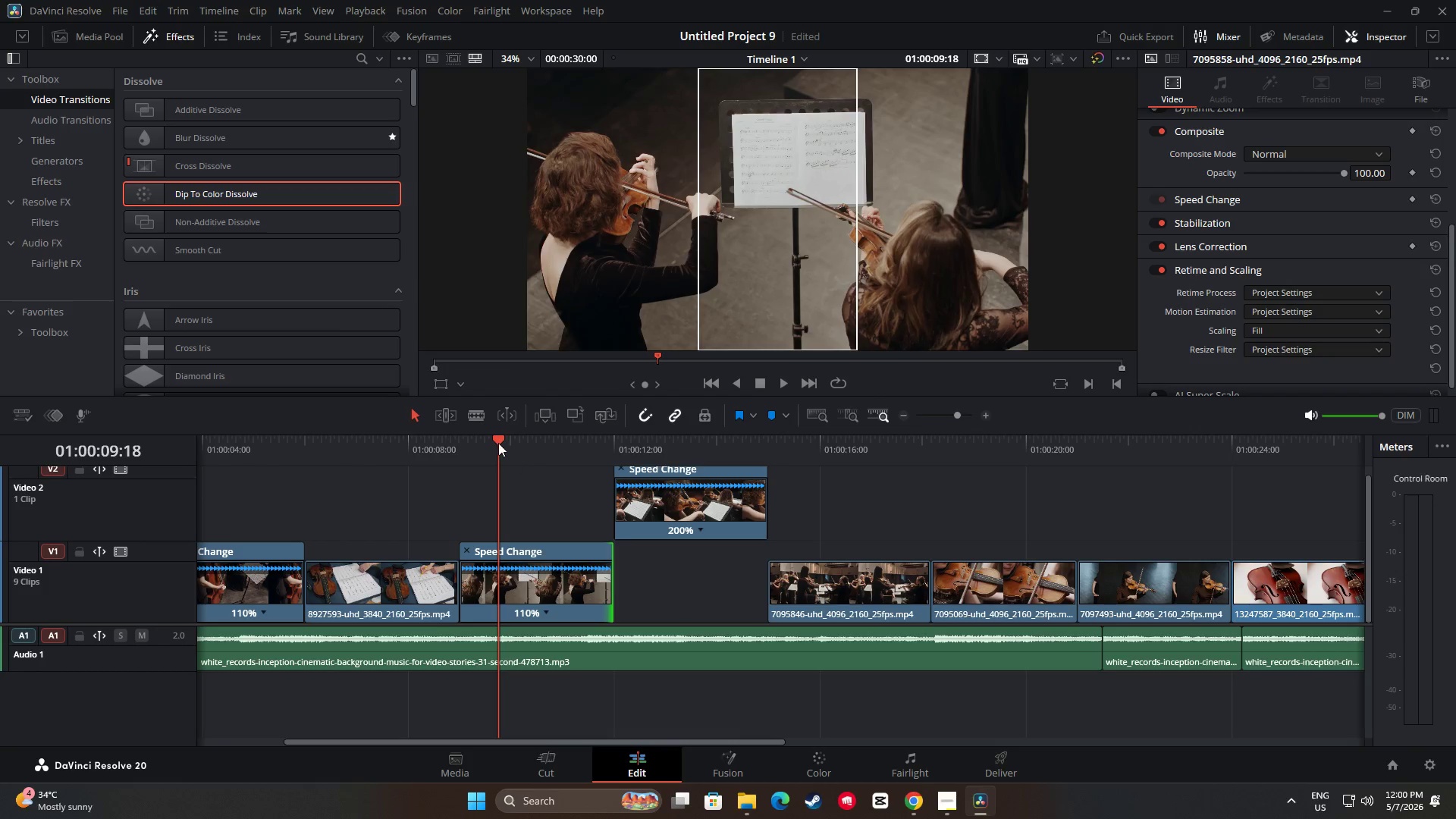 
left_click_drag(start_coordinate=[498, 443], to_coordinate=[450, 445])
 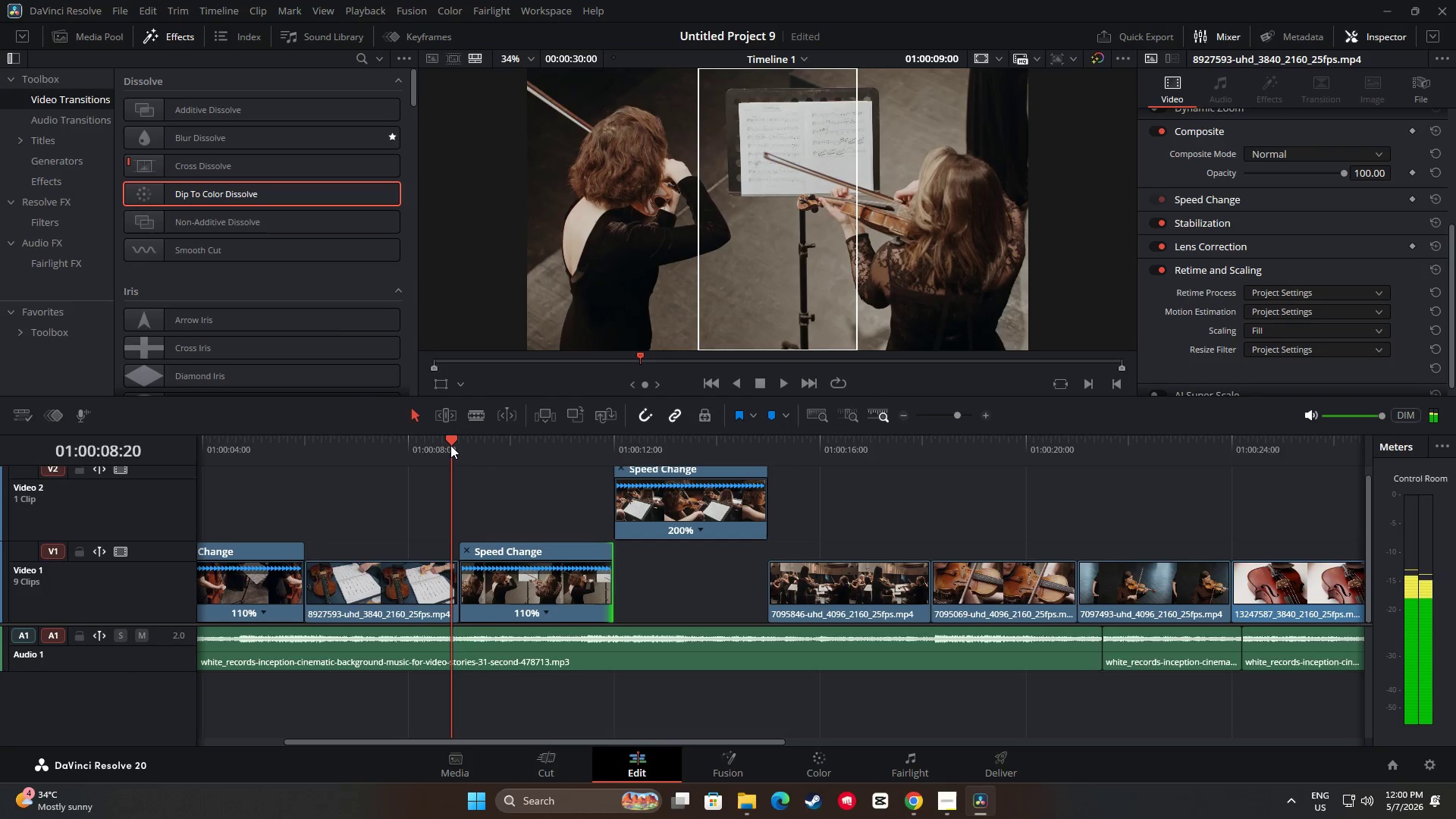 
key(Space)
 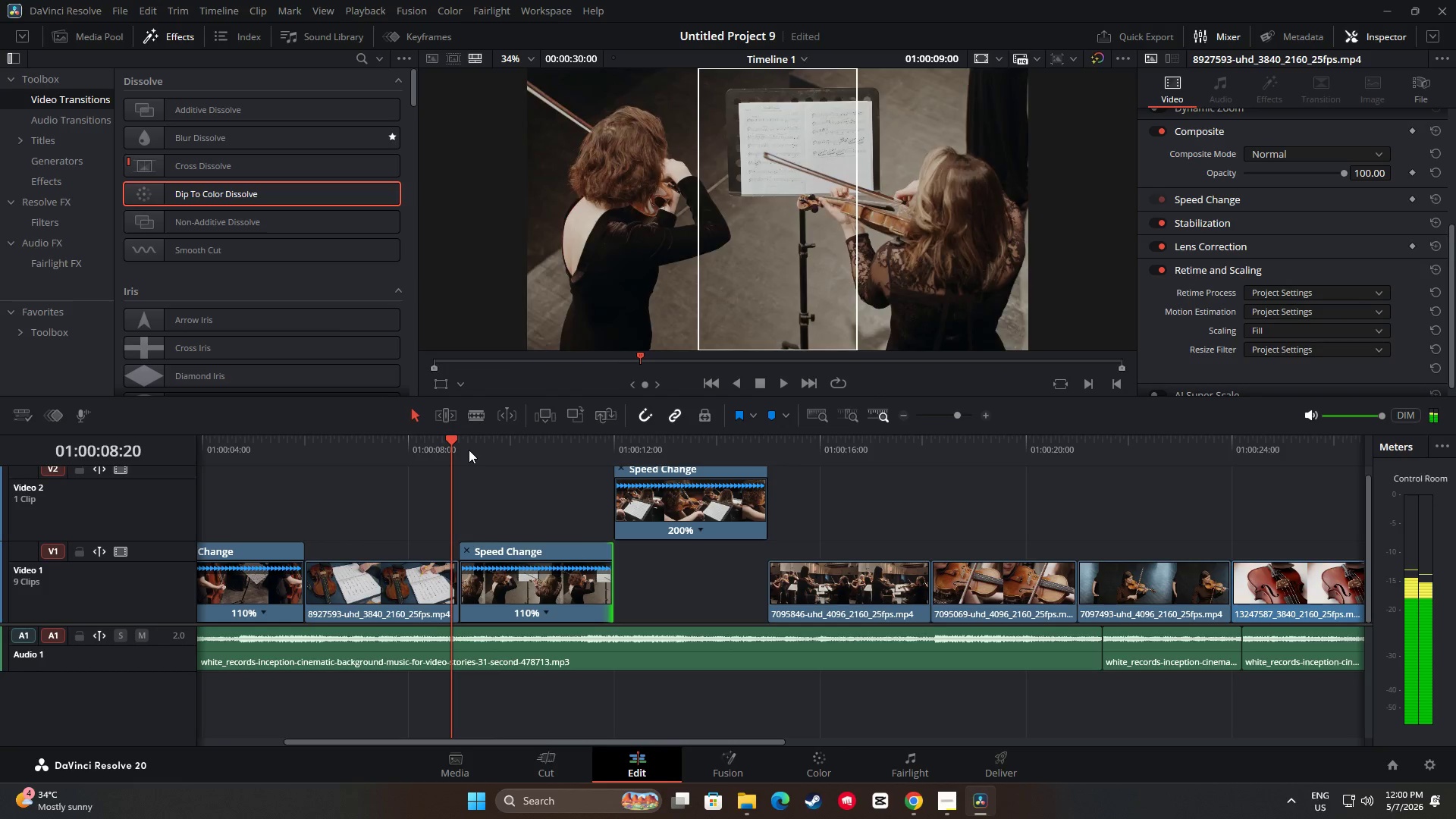 
key(Space)
 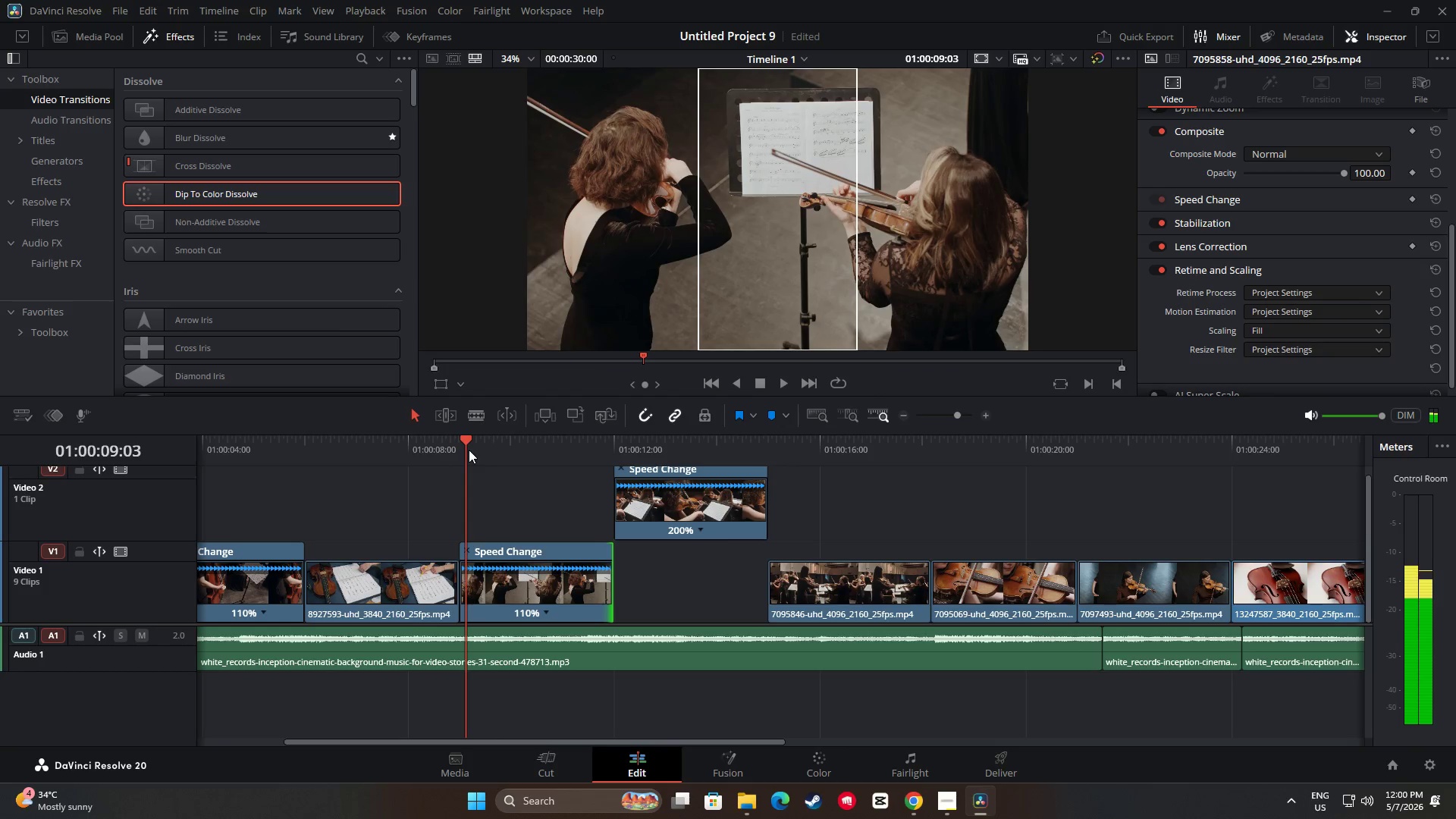 
key(Space)
 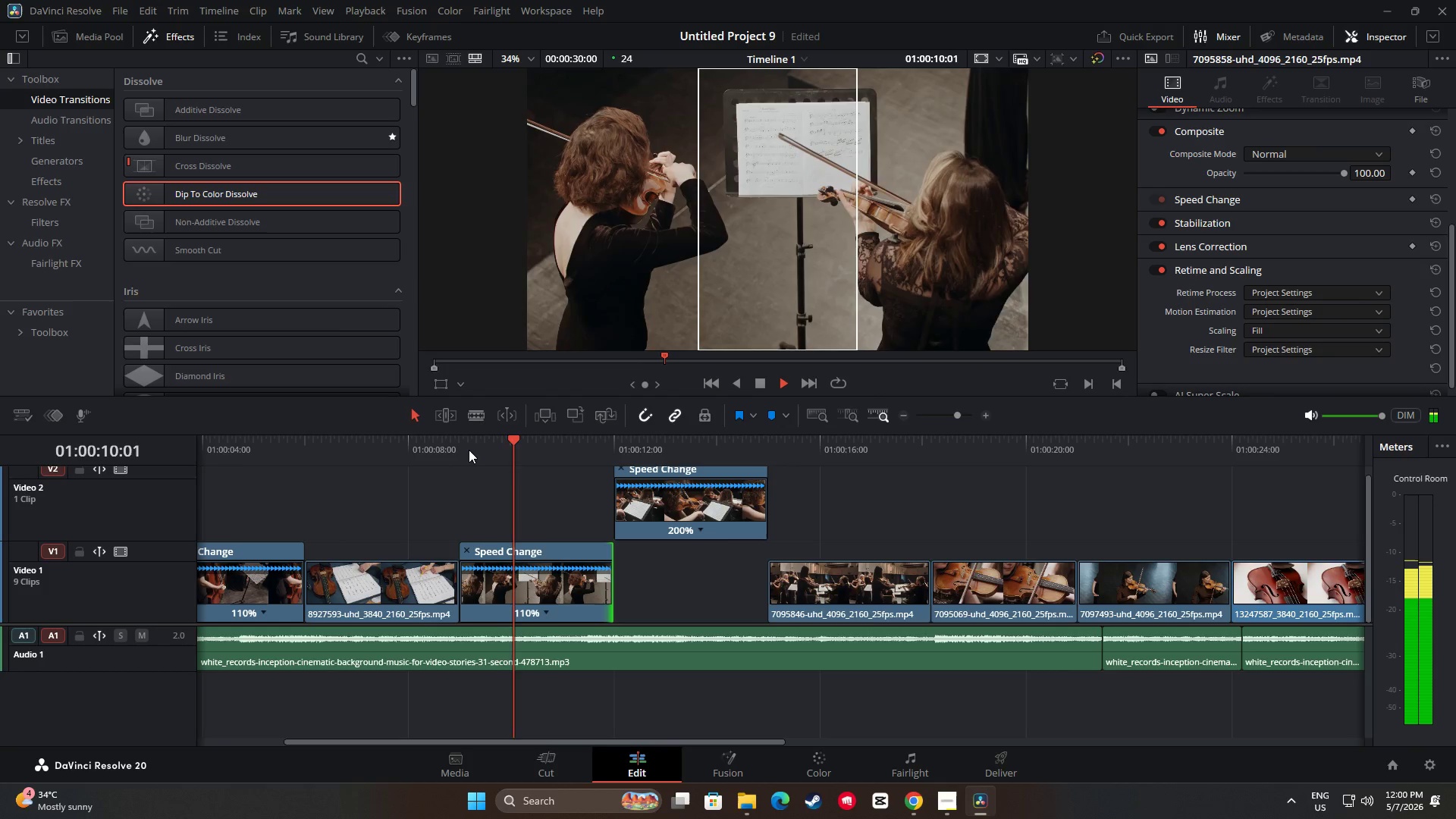 
key(Space)
 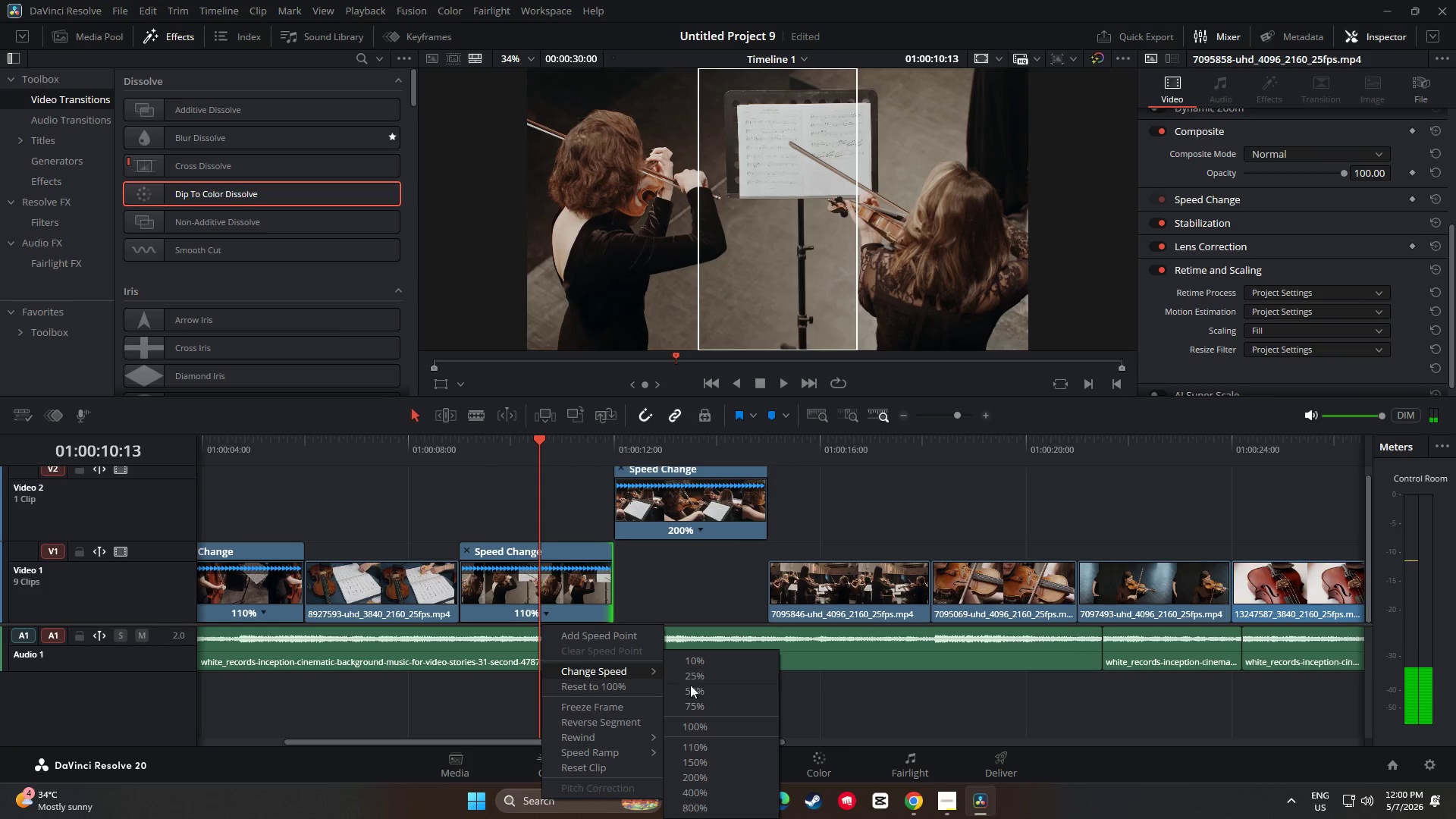 
left_click([697, 763])
 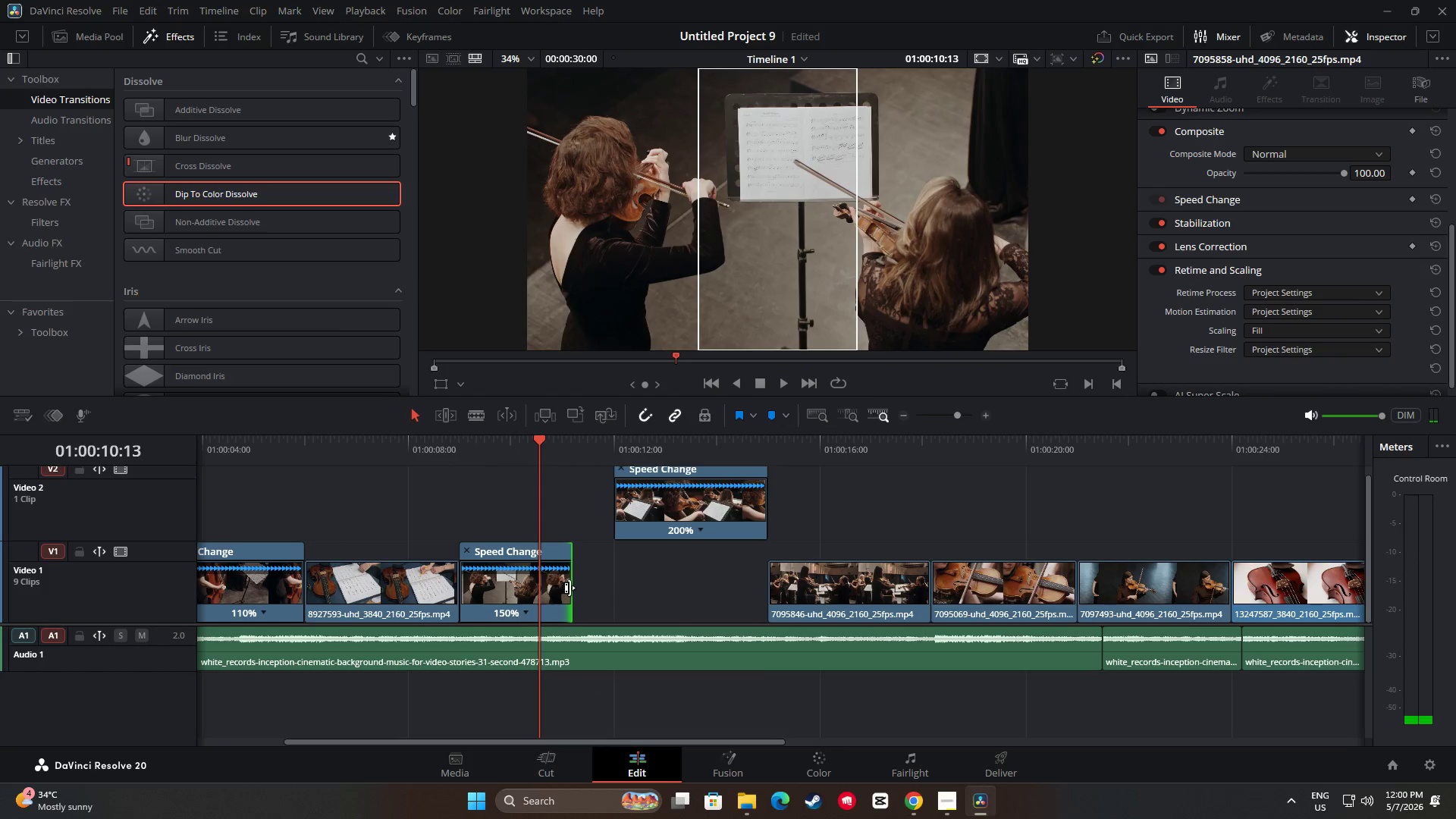 
left_click_drag(start_coordinate=[531, 435], to_coordinate=[440, 433])
 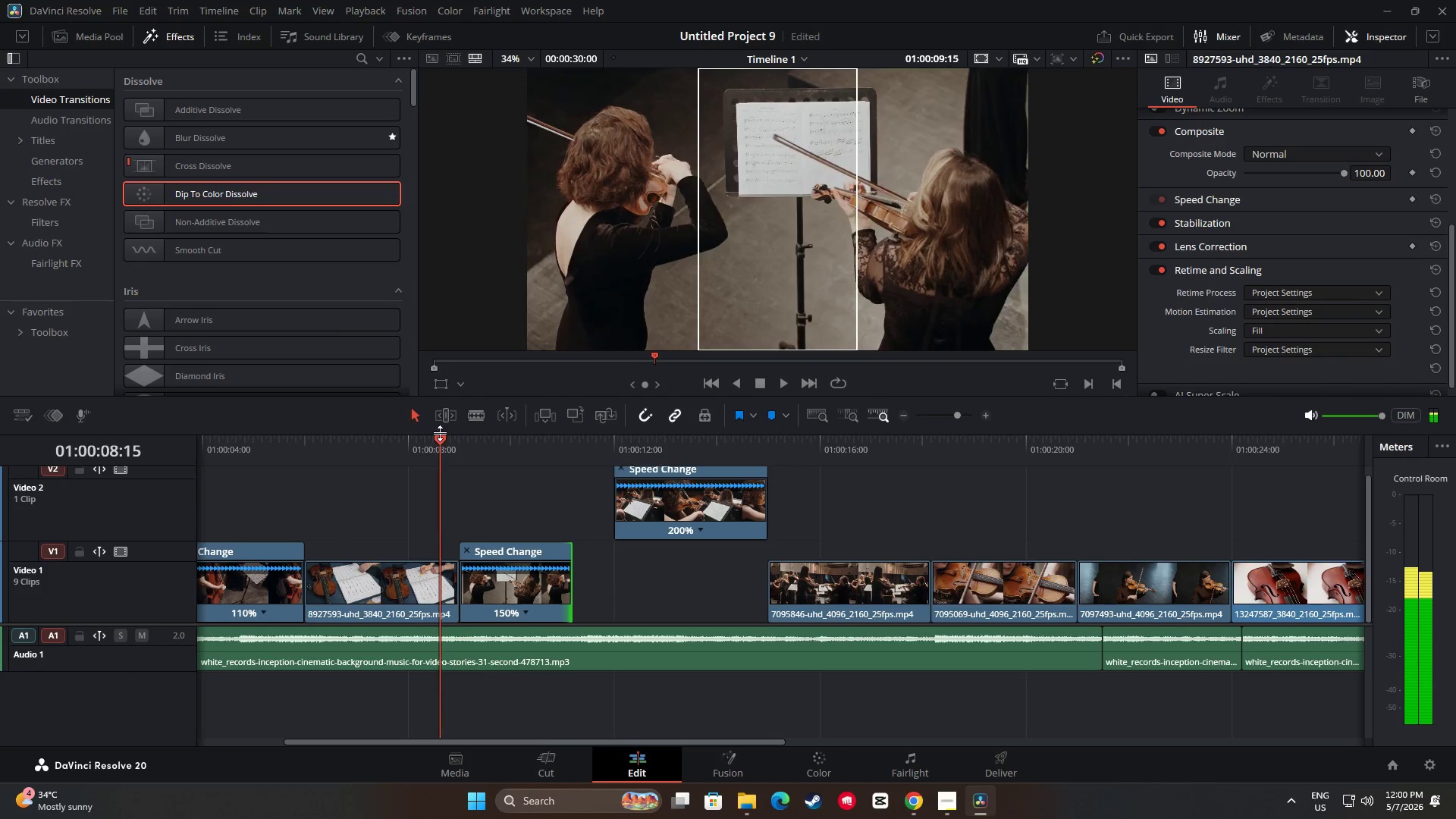 
key(Space)
 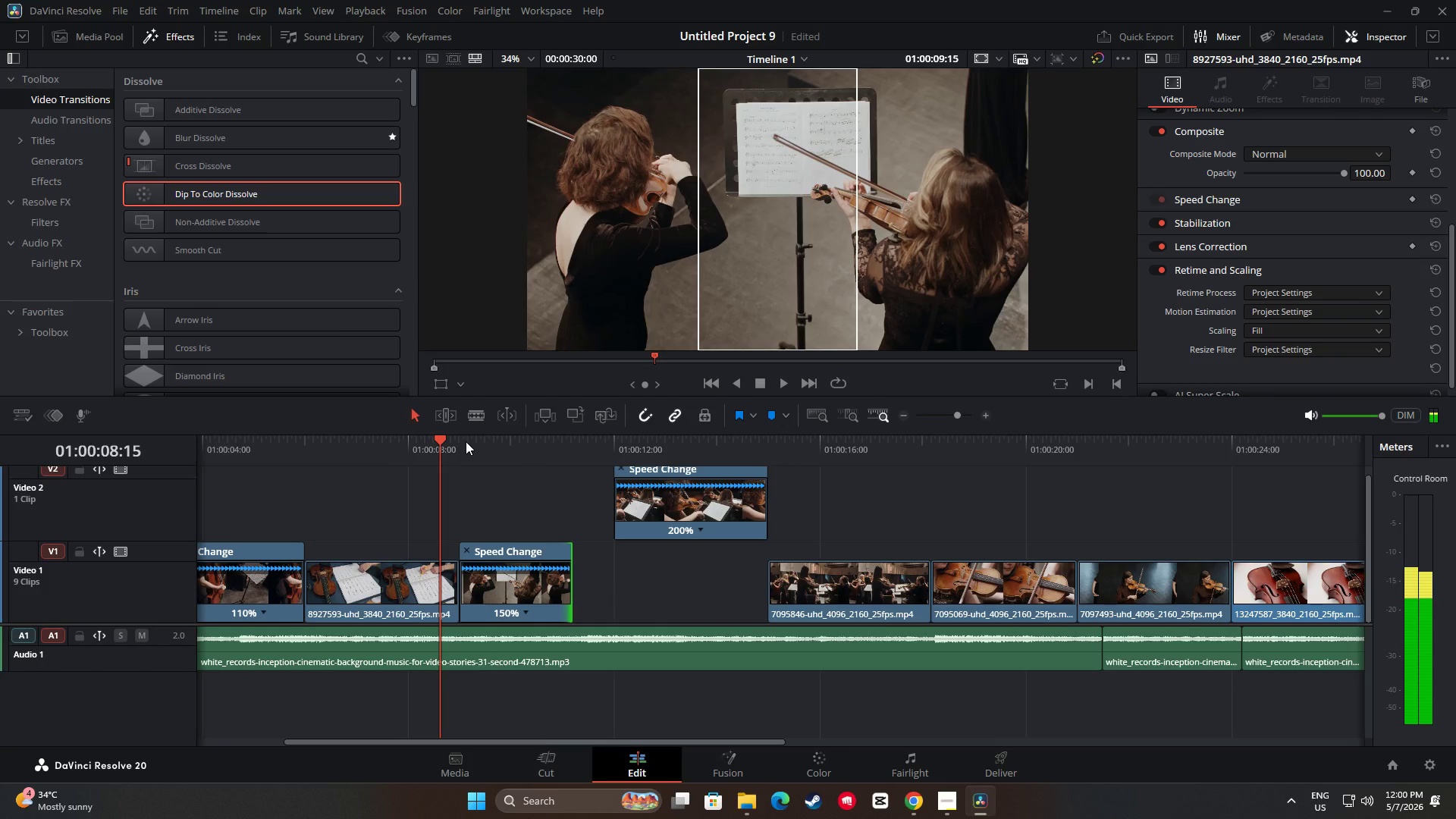 
key(Space)
 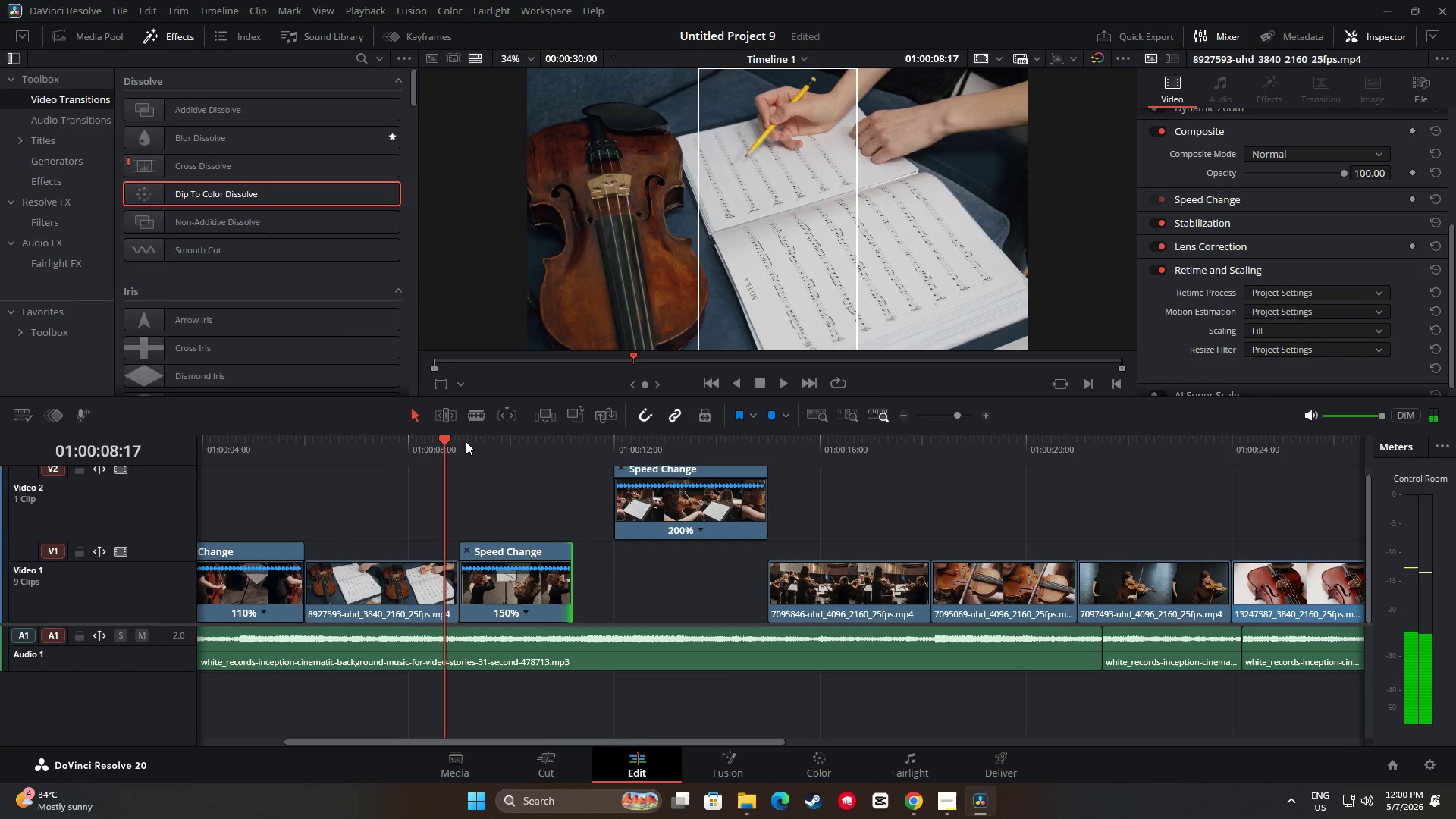 
key(Space)
 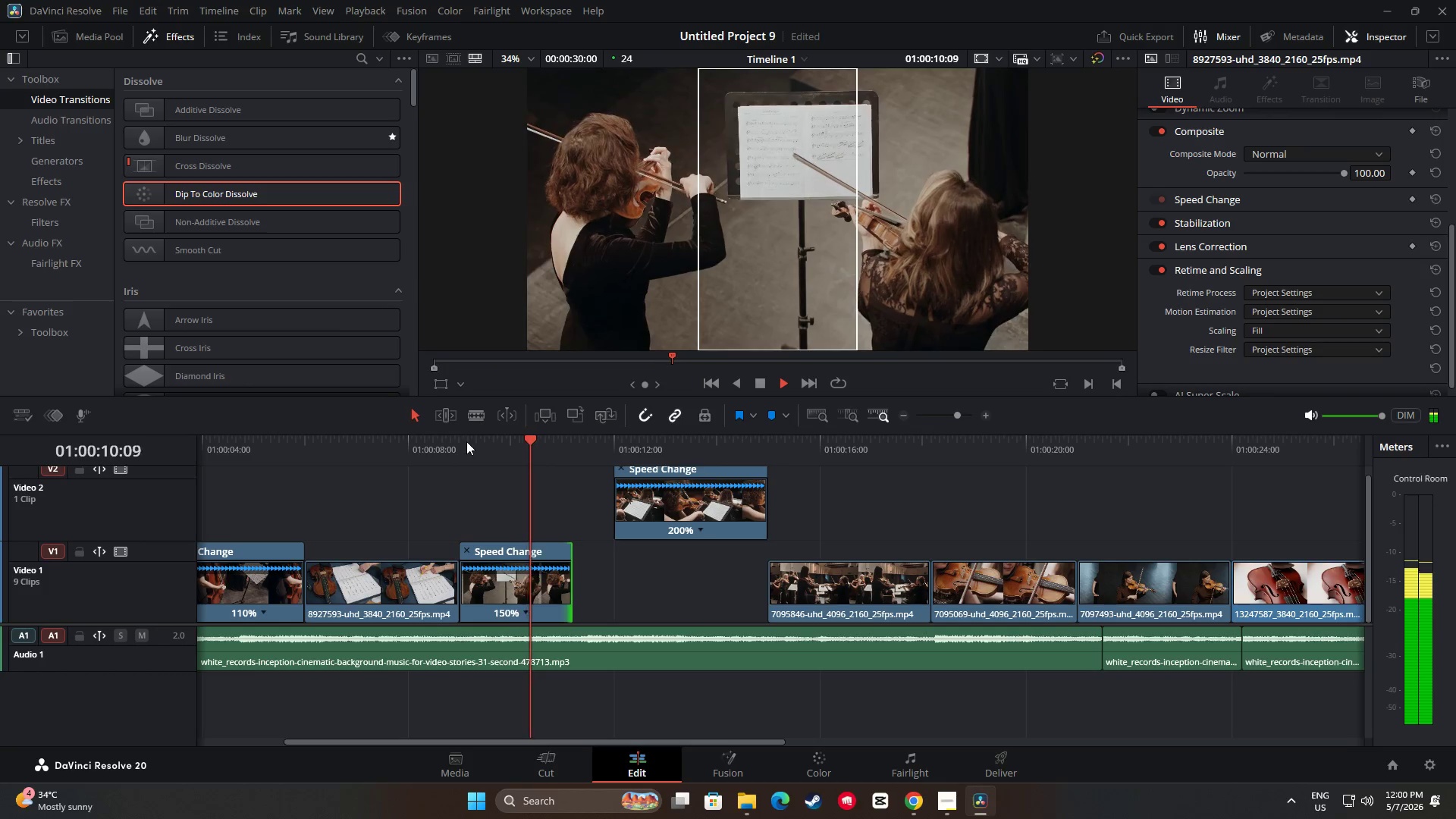 
key(Space)
 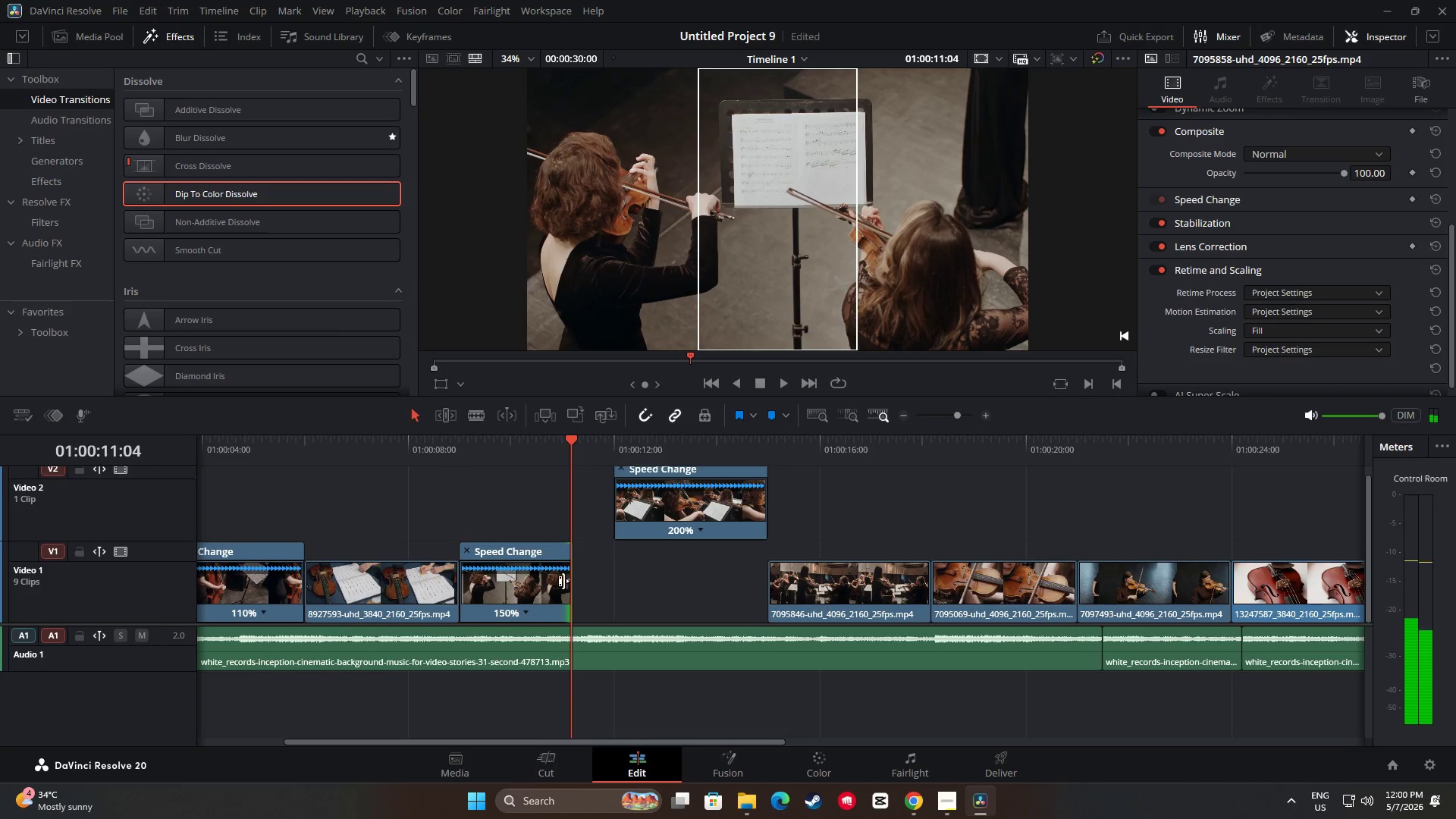 
left_click_drag(start_coordinate=[564, 581], to_coordinate=[606, 582])
 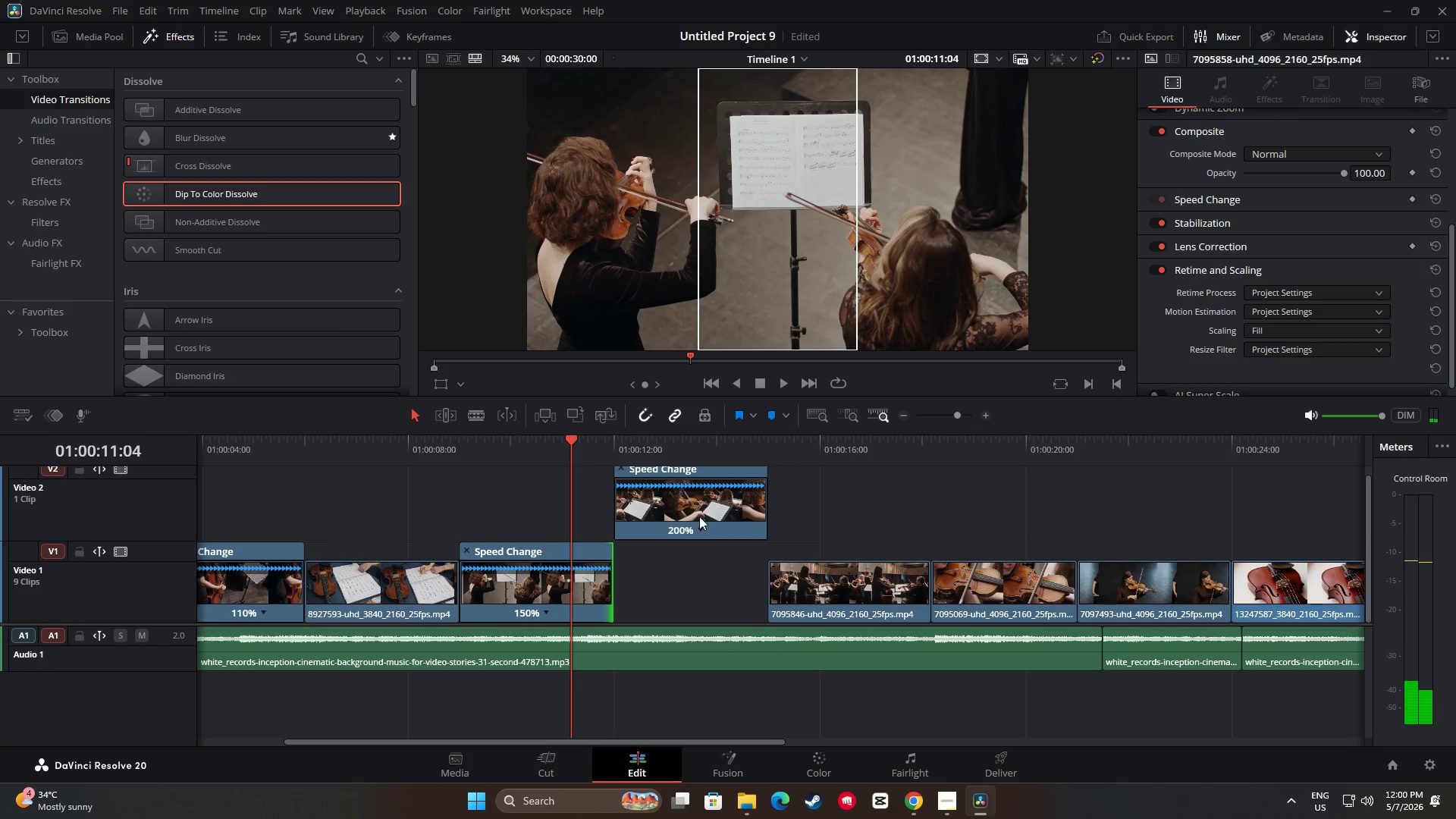 
left_click_drag(start_coordinate=[716, 494], to_coordinate=[717, 560])
 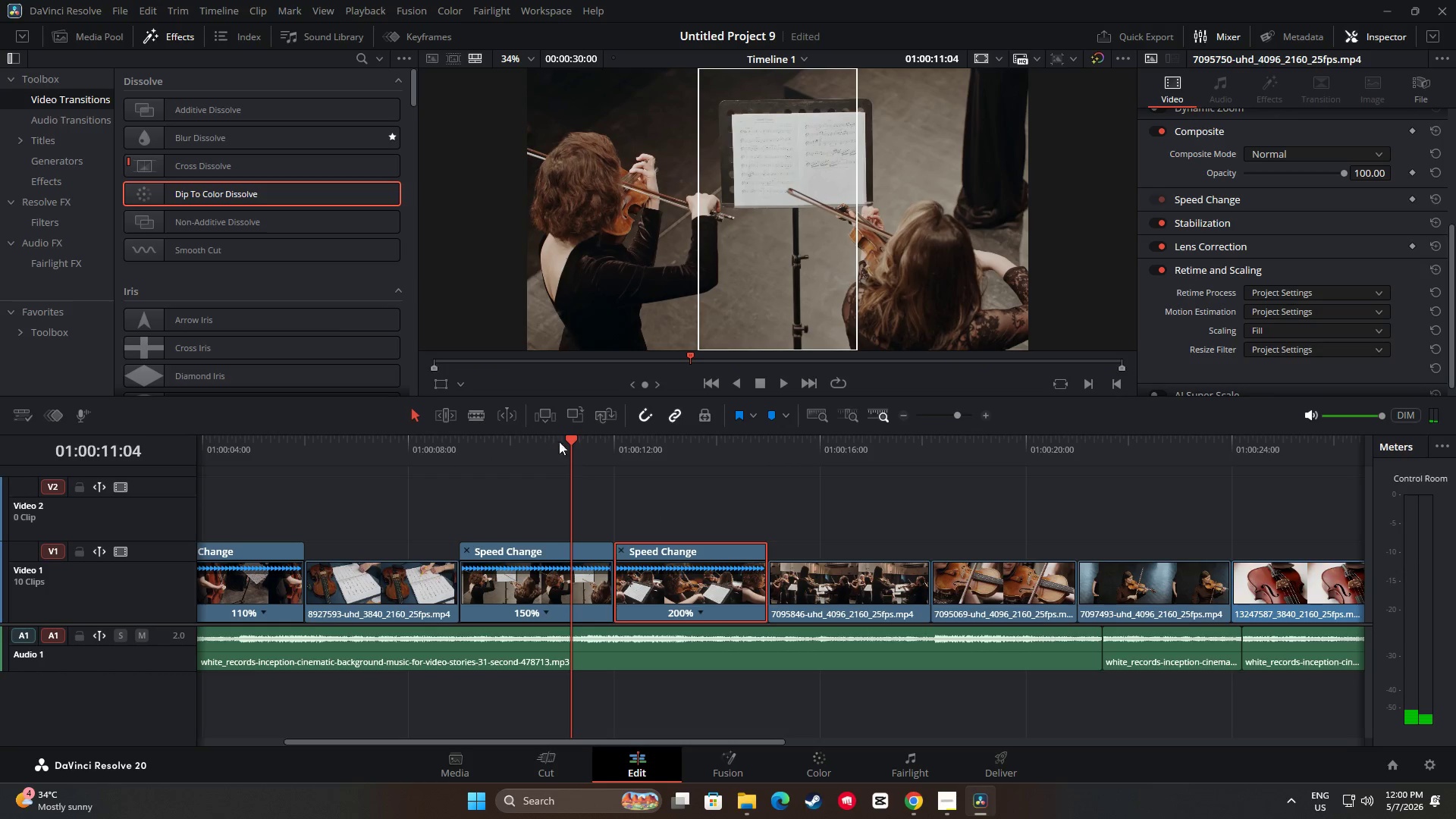 
left_click_drag(start_coordinate=[575, 438], to_coordinate=[443, 444])
 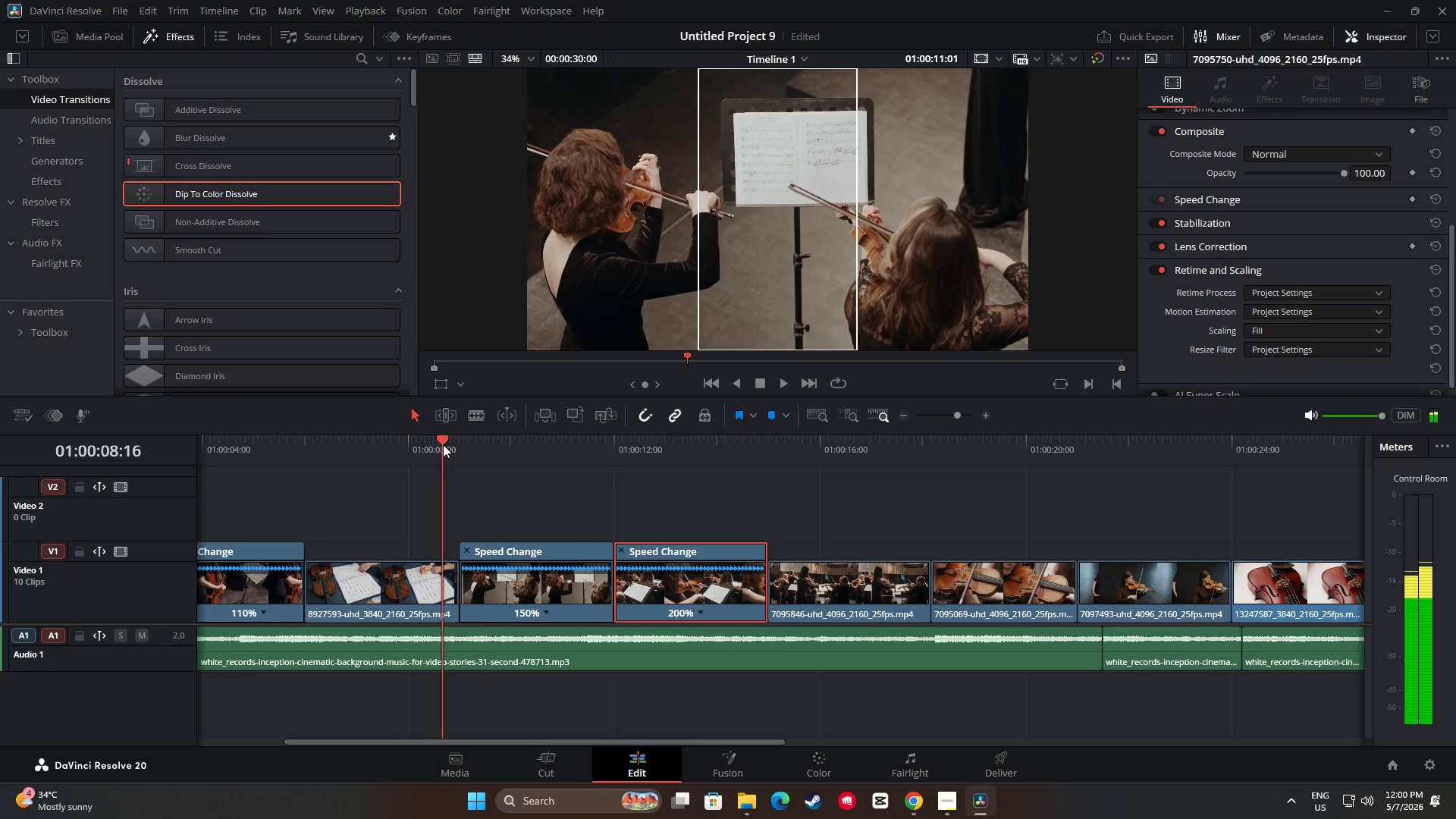 
key(Space)
 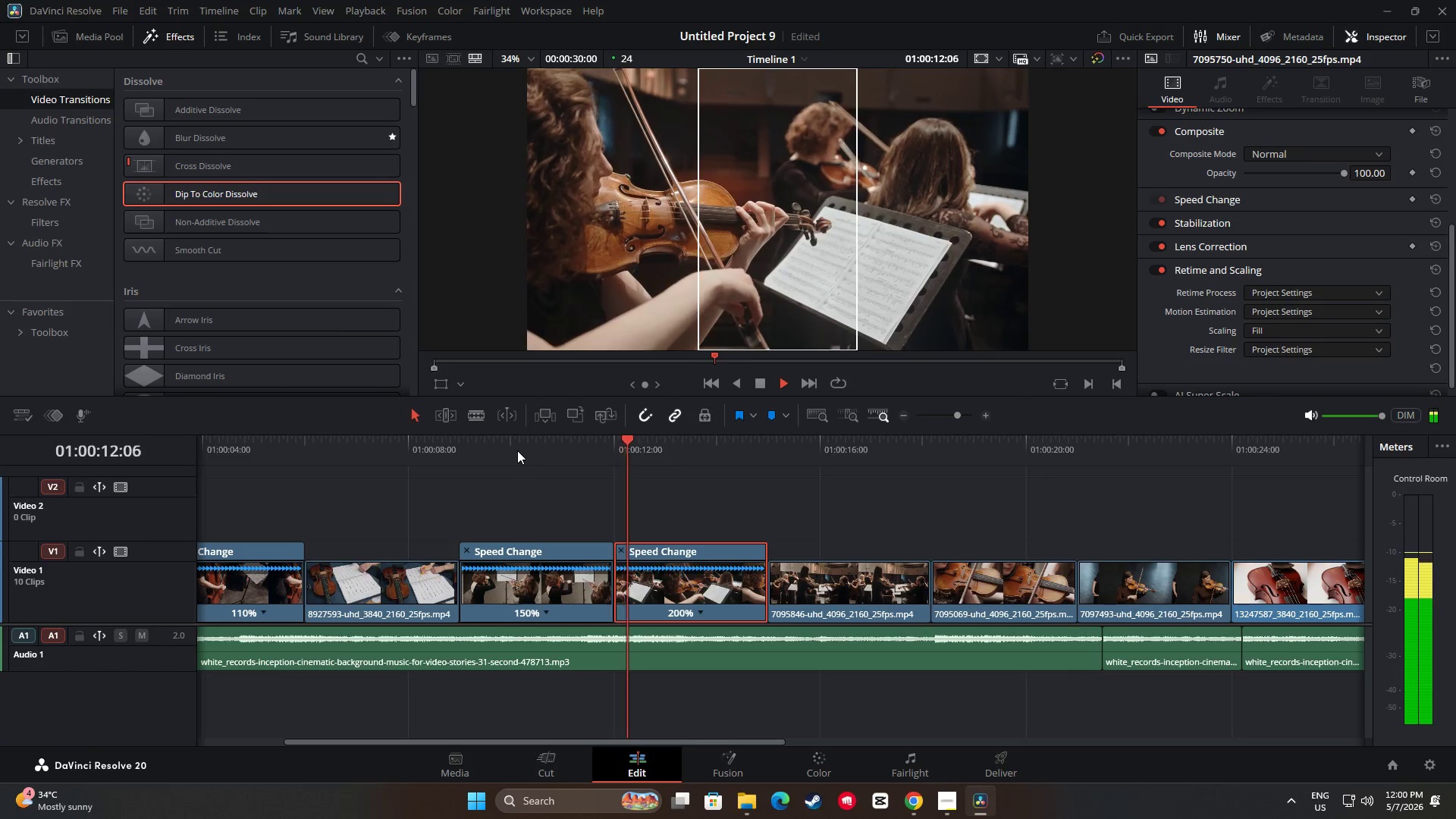 
wait(5.53)
 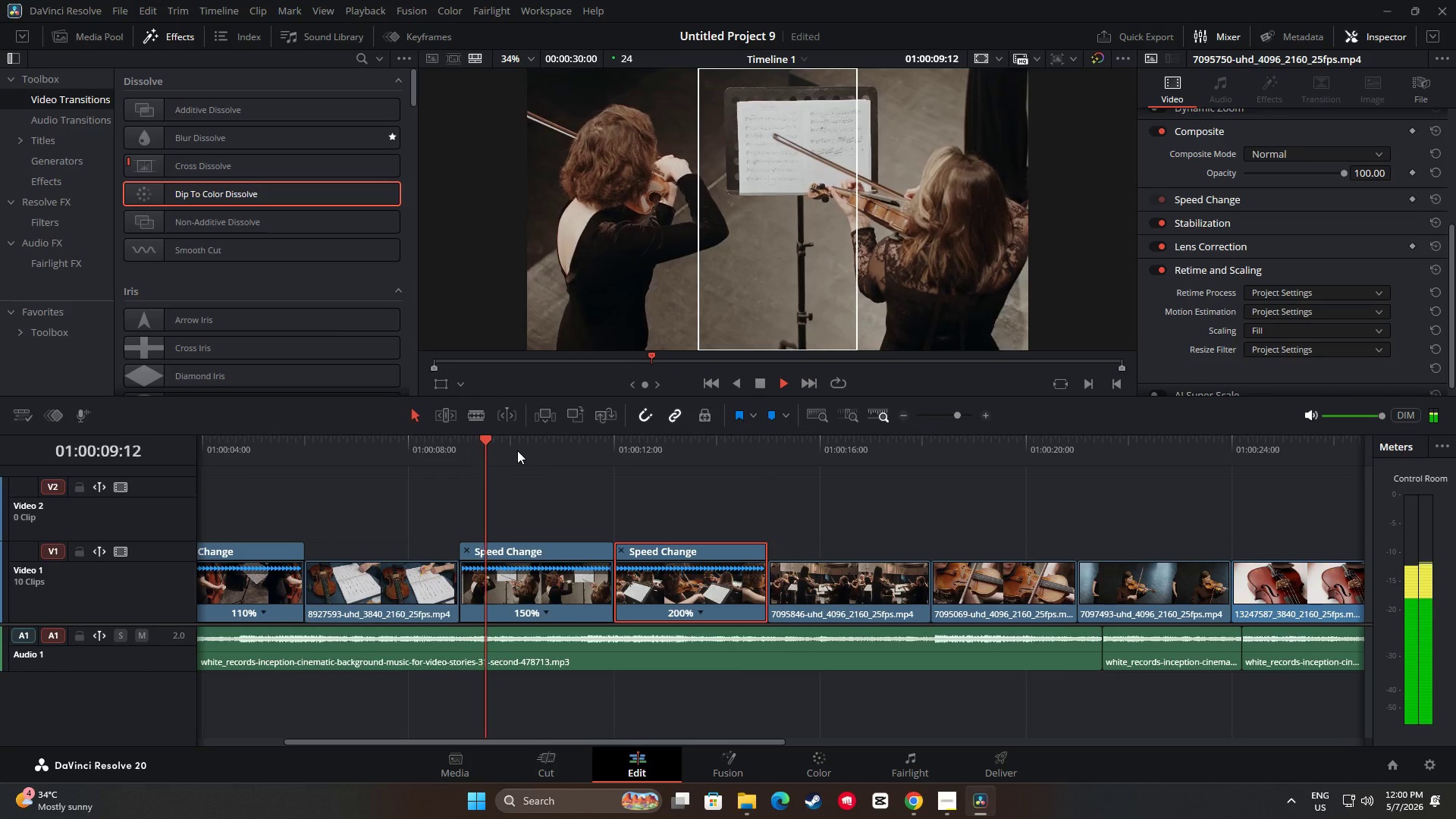 
key(Space)
 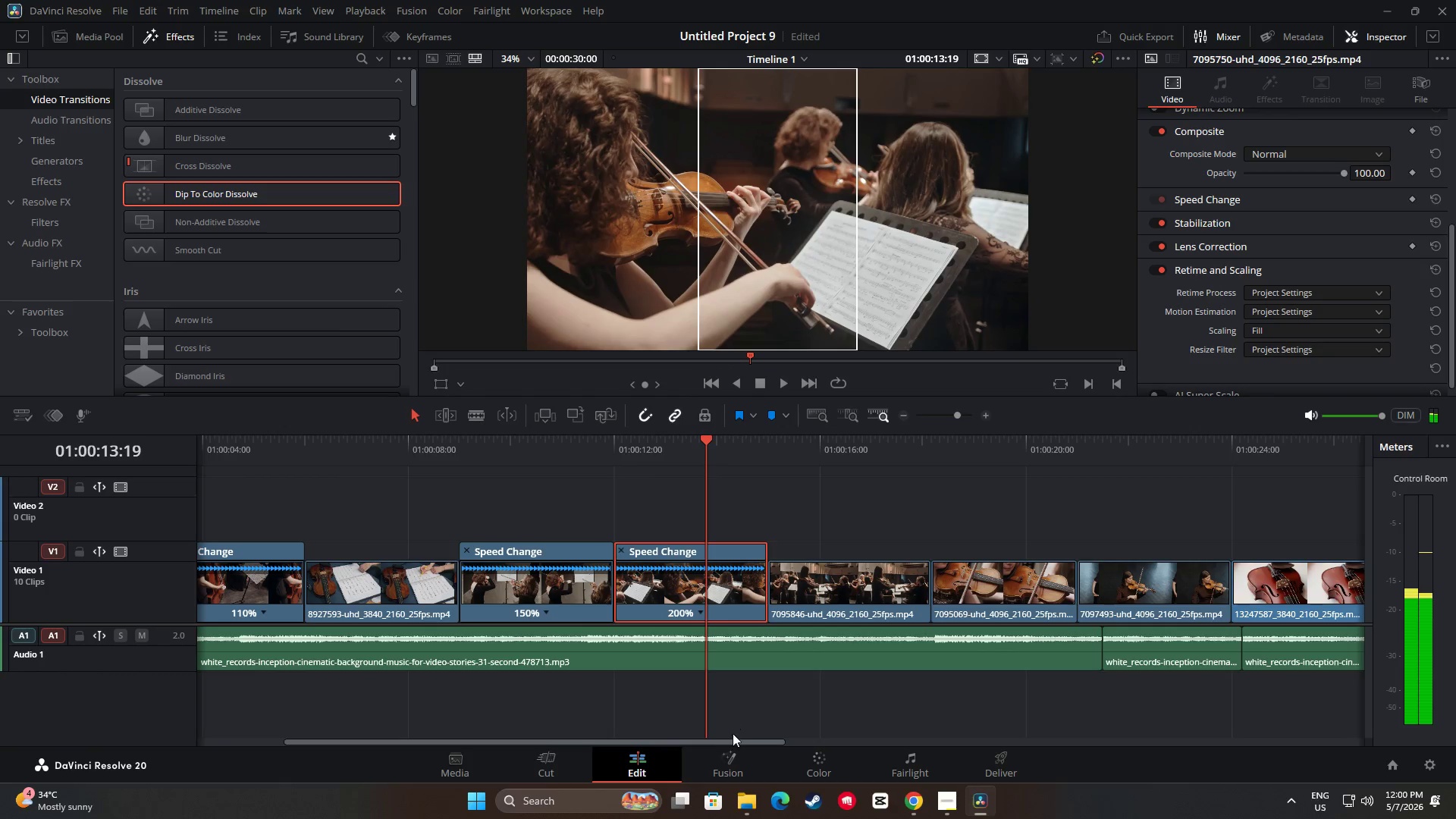 
left_click_drag(start_coordinate=[736, 742], to_coordinate=[764, 745])
 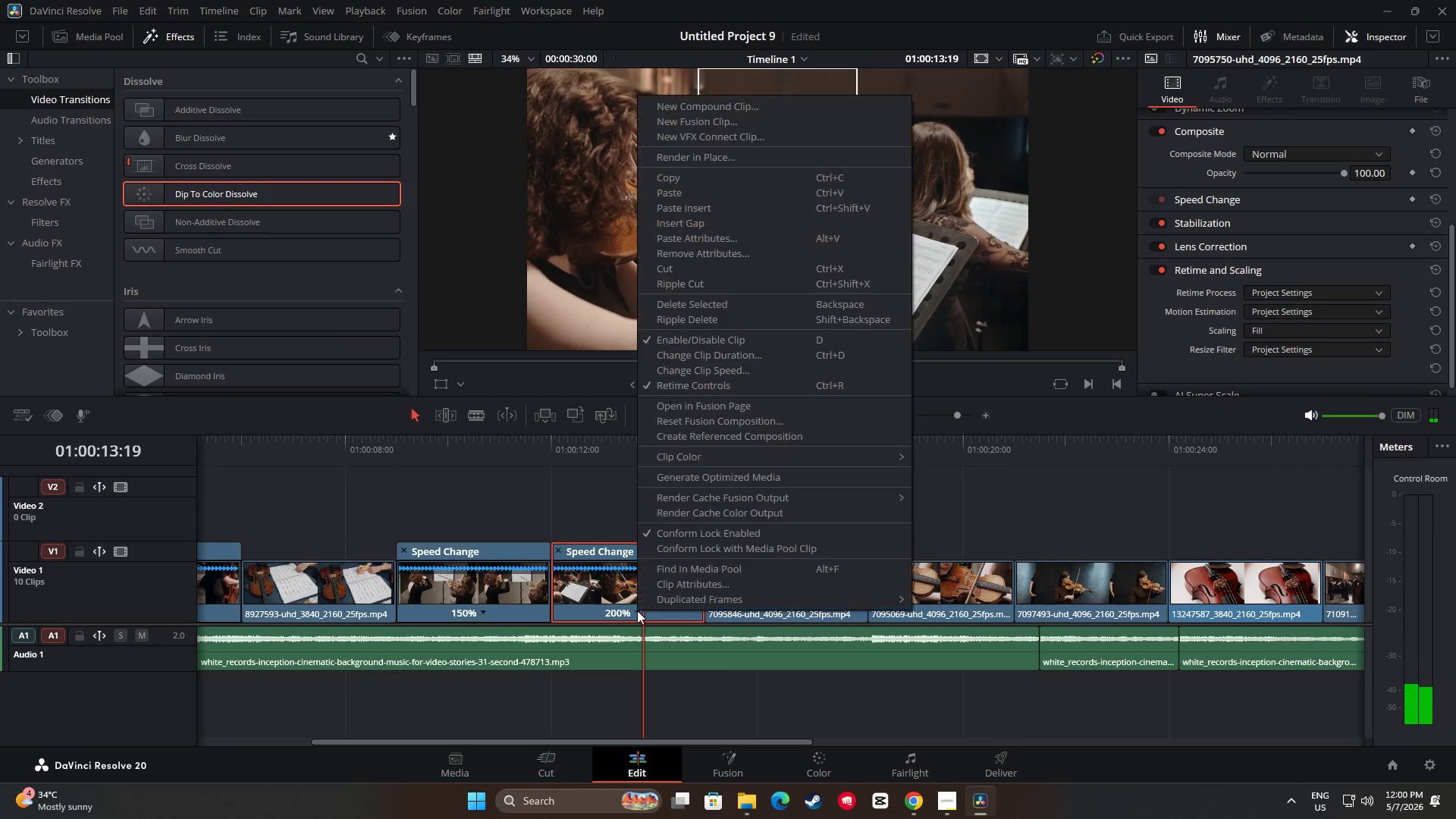 
left_click([635, 610])
 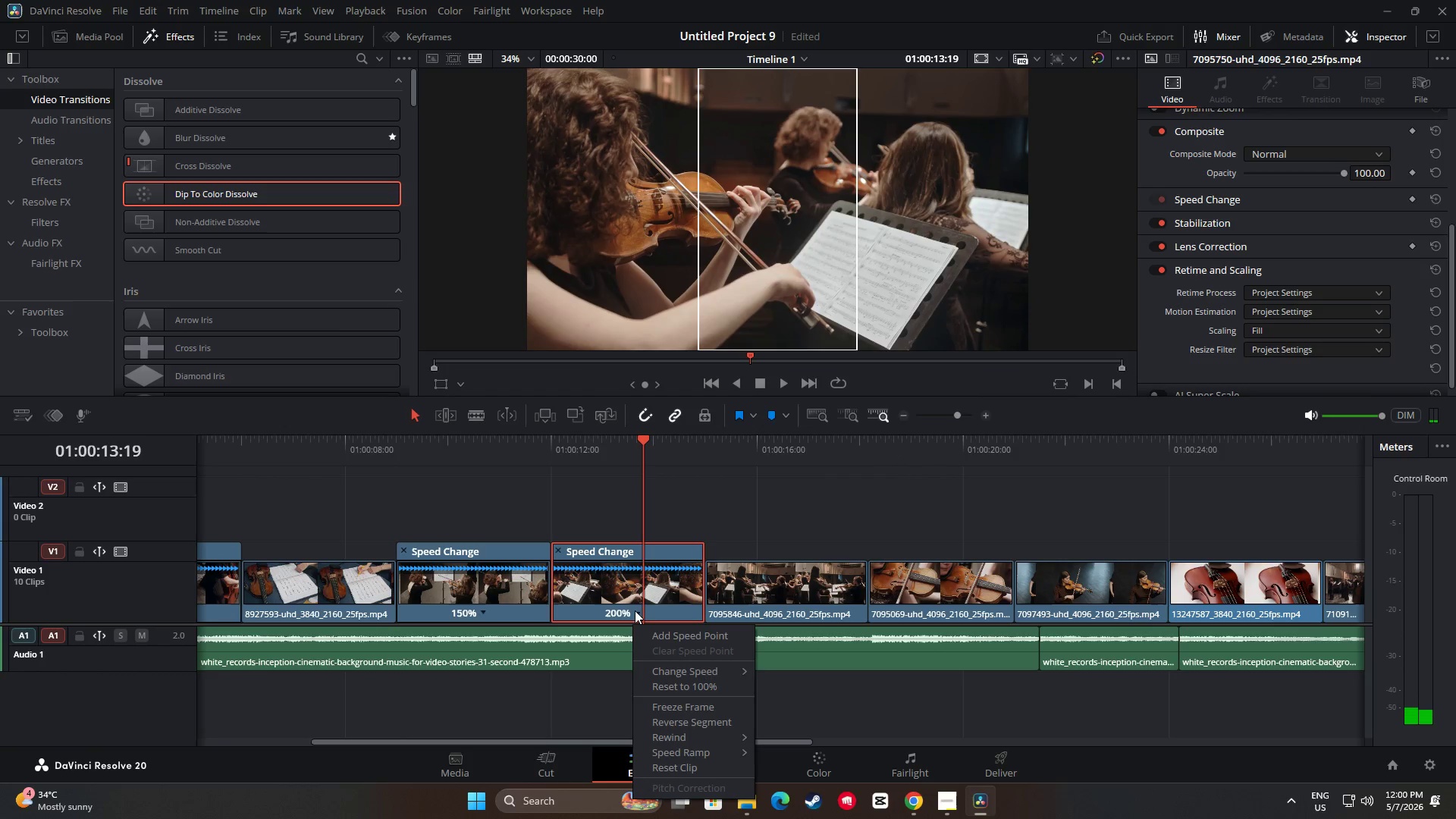 
mouse_move([695, 662])
 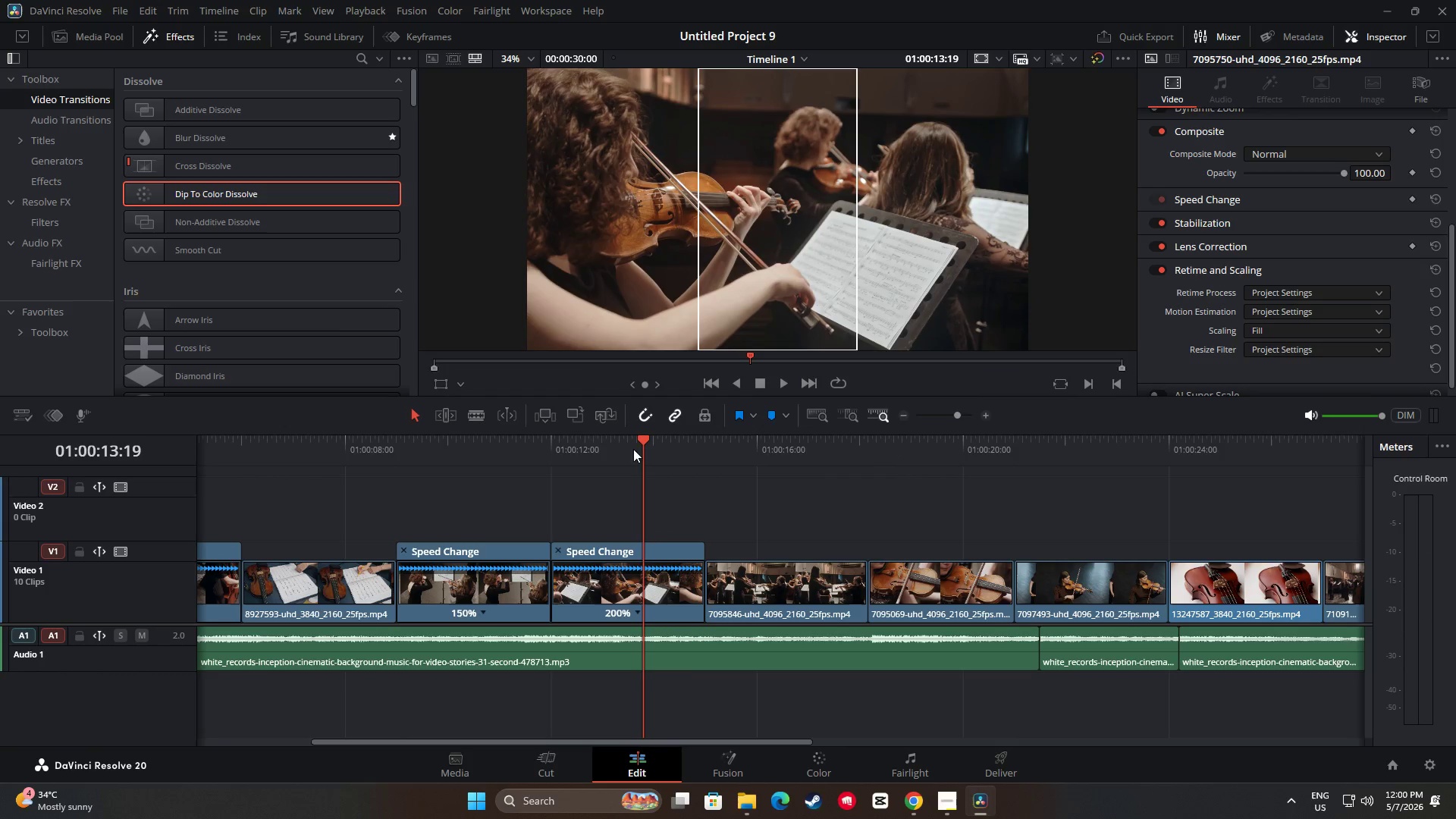 
left_click_drag(start_coordinate=[638, 447], to_coordinate=[541, 456])
 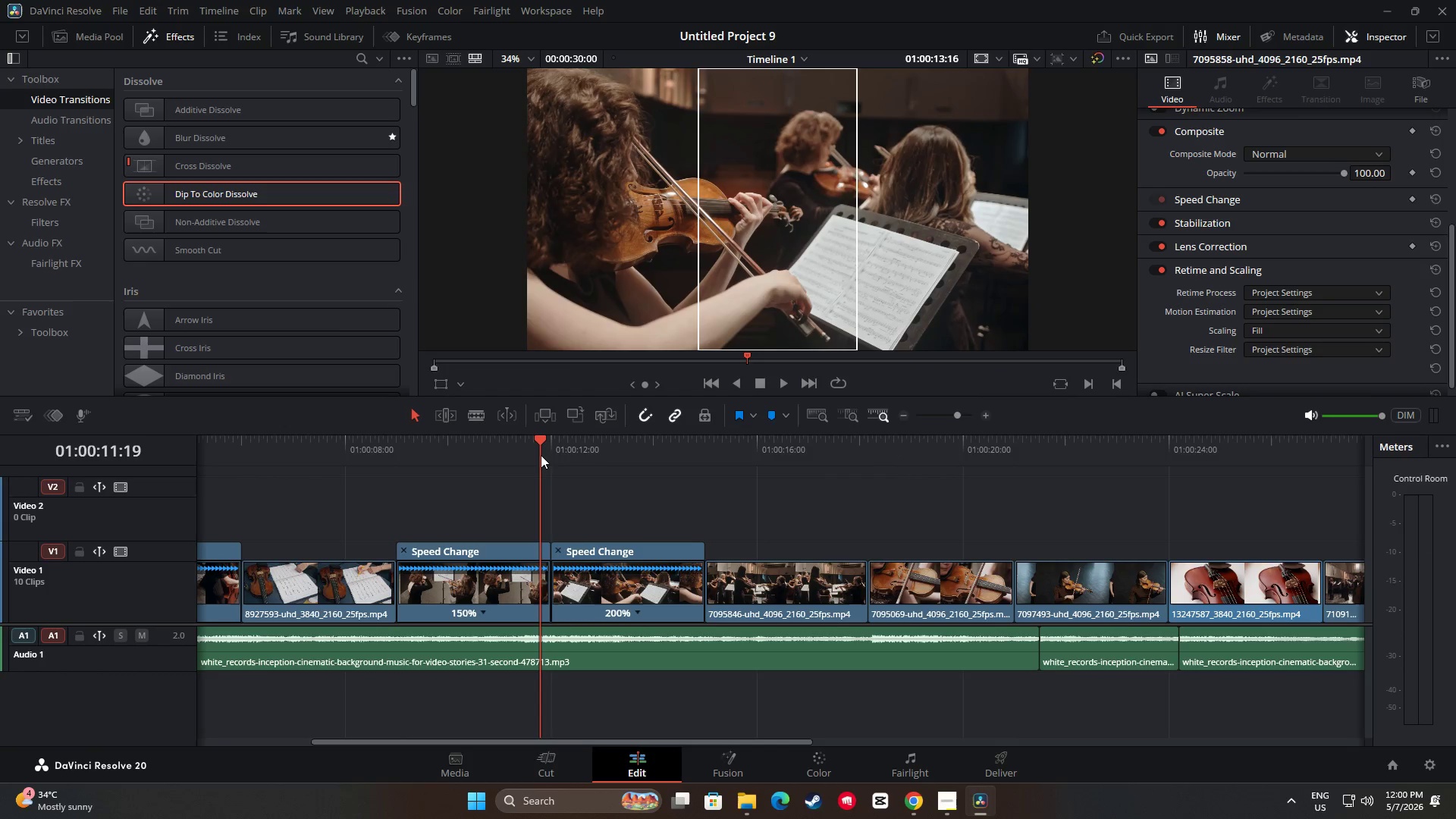 
key(Space)
 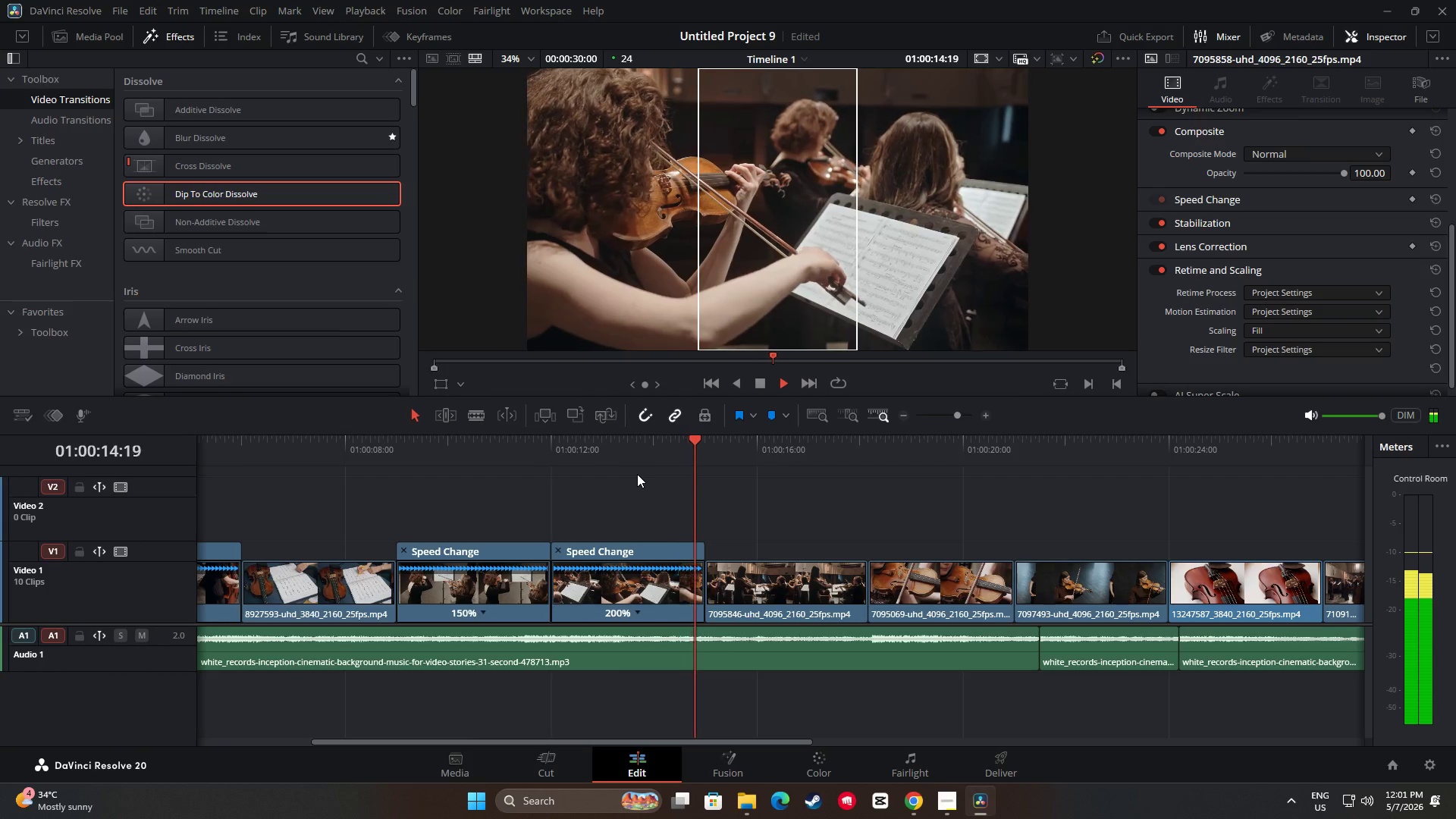 
wait(5.19)
 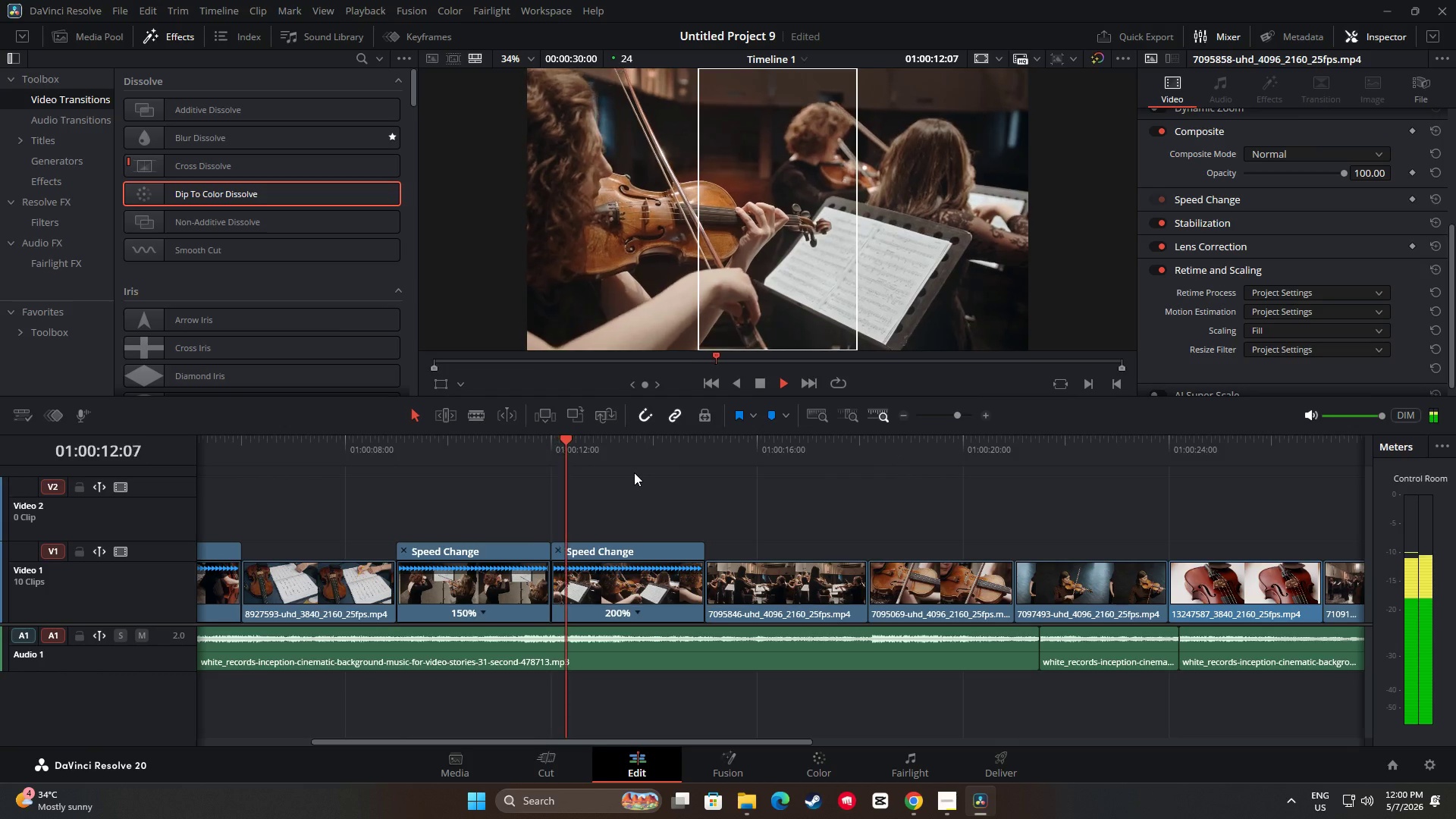 
key(Space)
 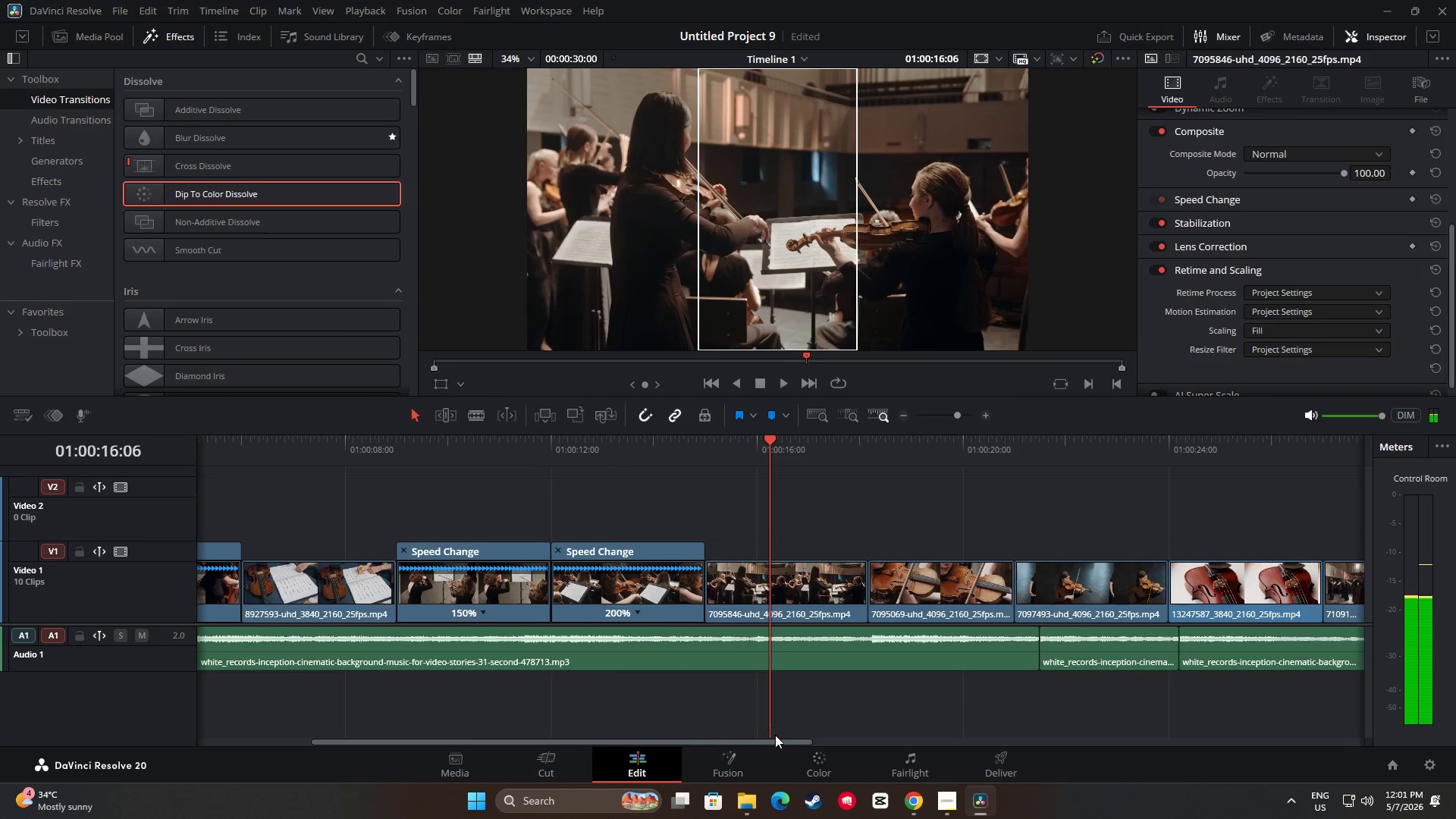 
left_click_drag(start_coordinate=[777, 739], to_coordinate=[814, 742])
 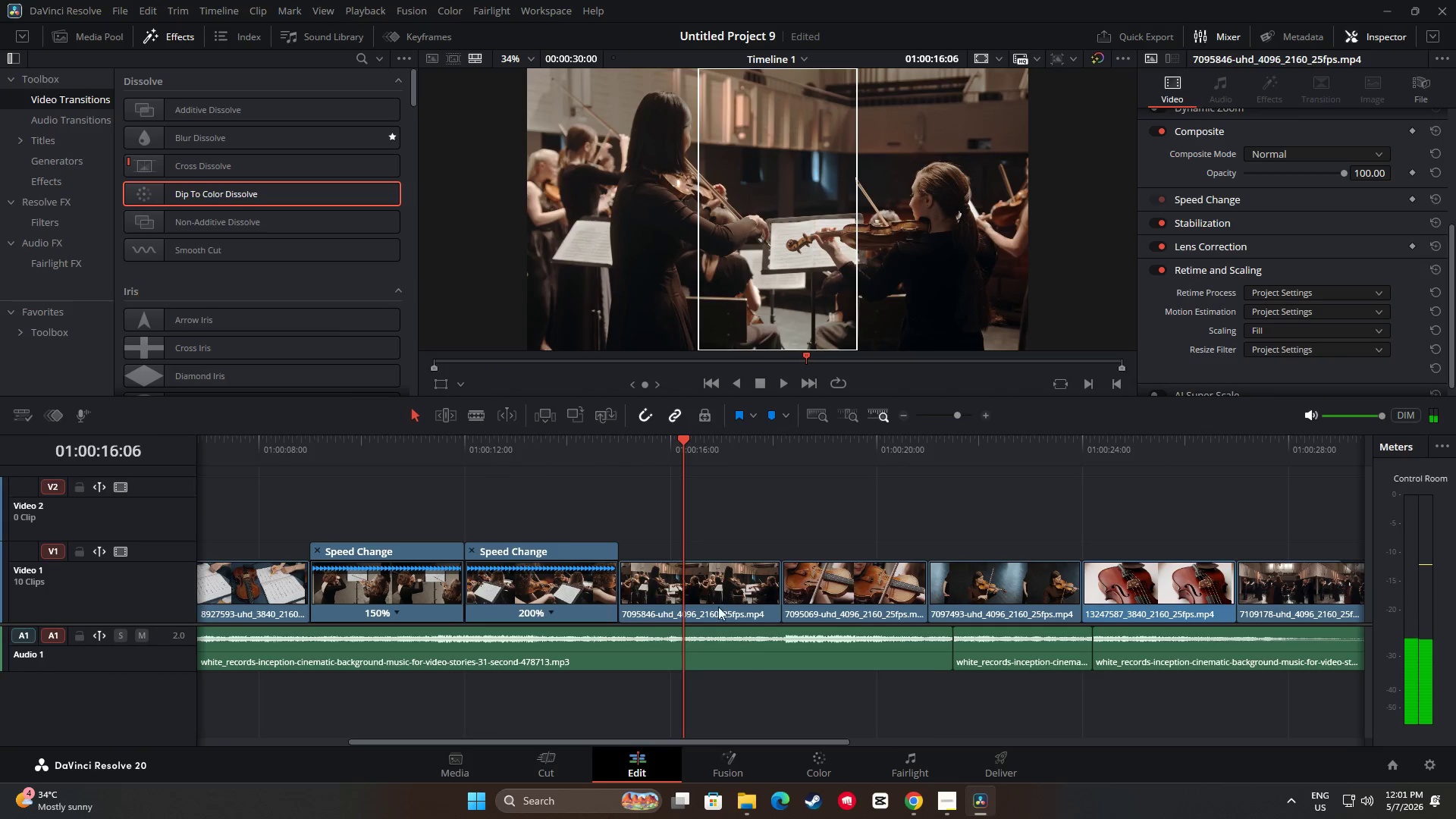 
left_click([710, 594])
 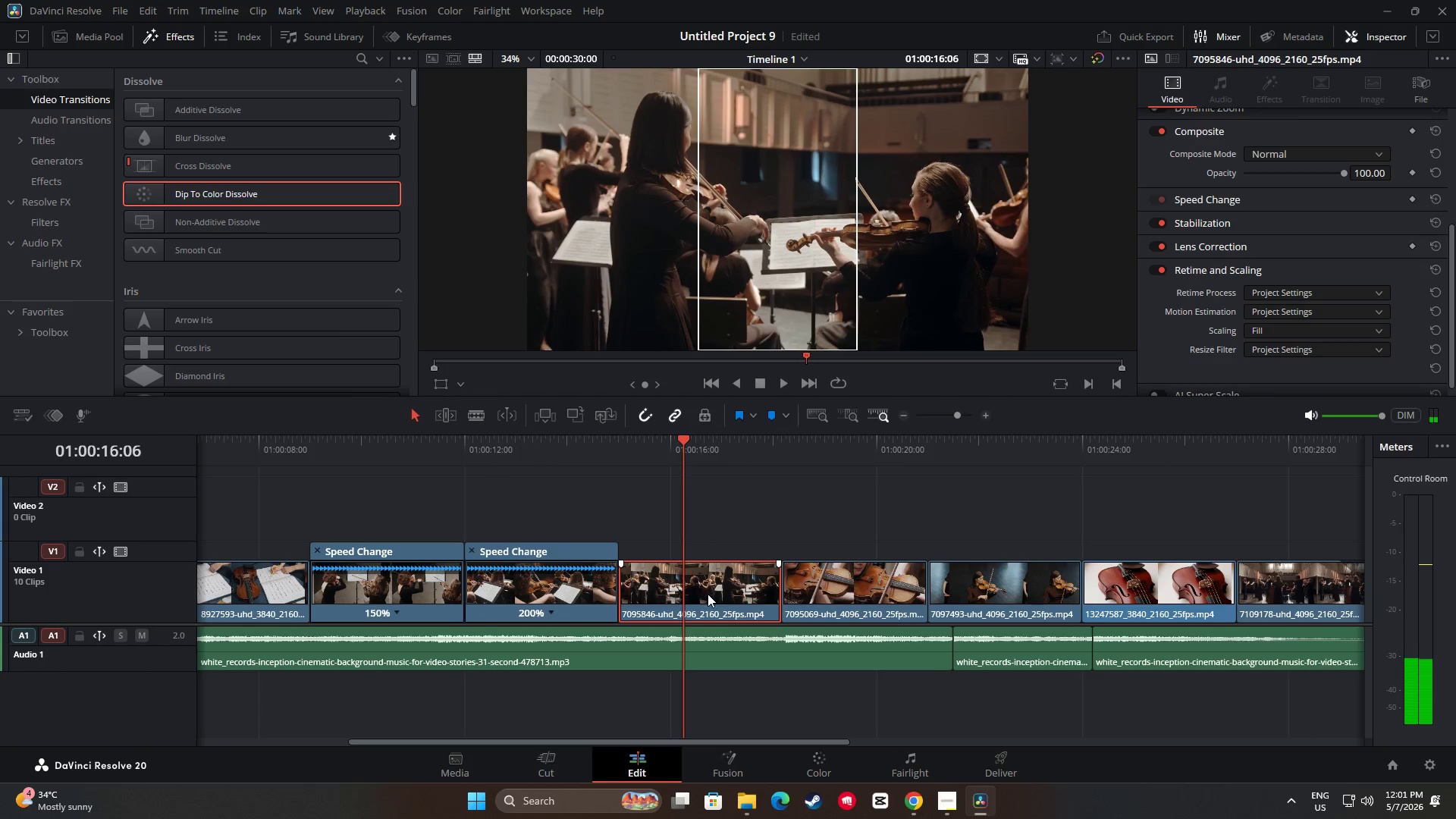 
left_click_drag(start_coordinate=[706, 597], to_coordinate=[703, 581])
 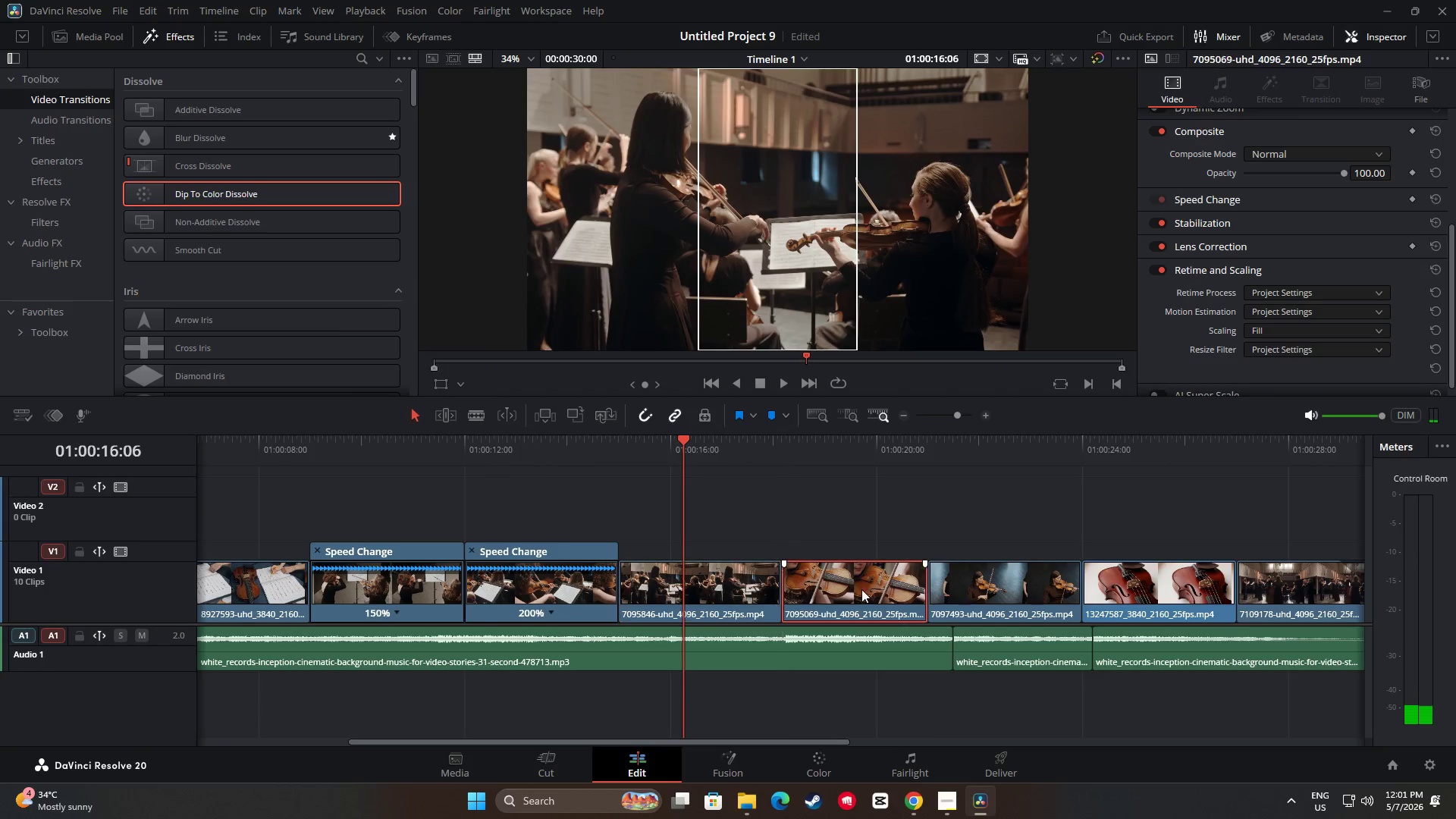 
left_click([861, 589])
 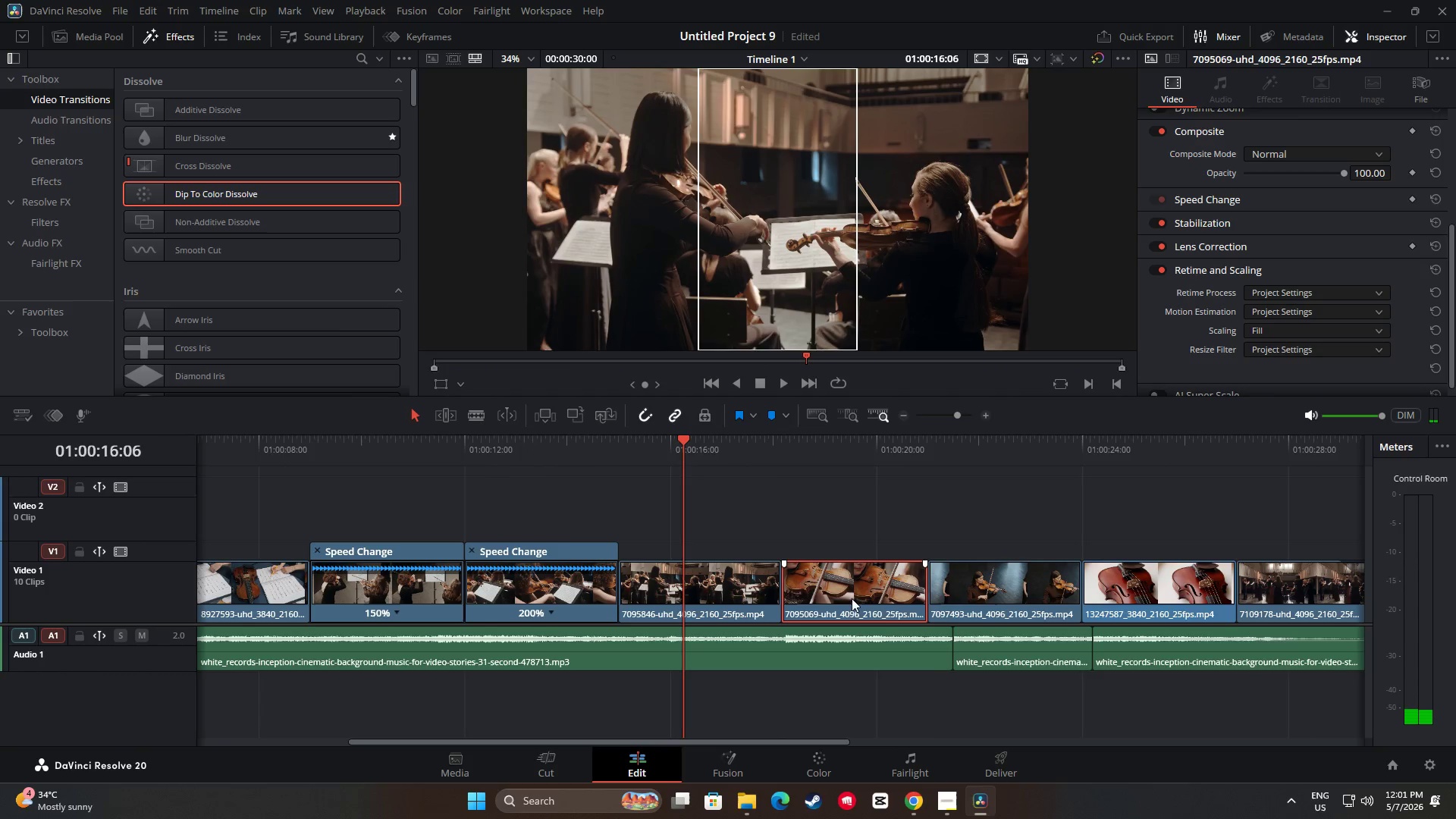 
left_click_drag(start_coordinate=[849, 597], to_coordinate=[847, 519])
 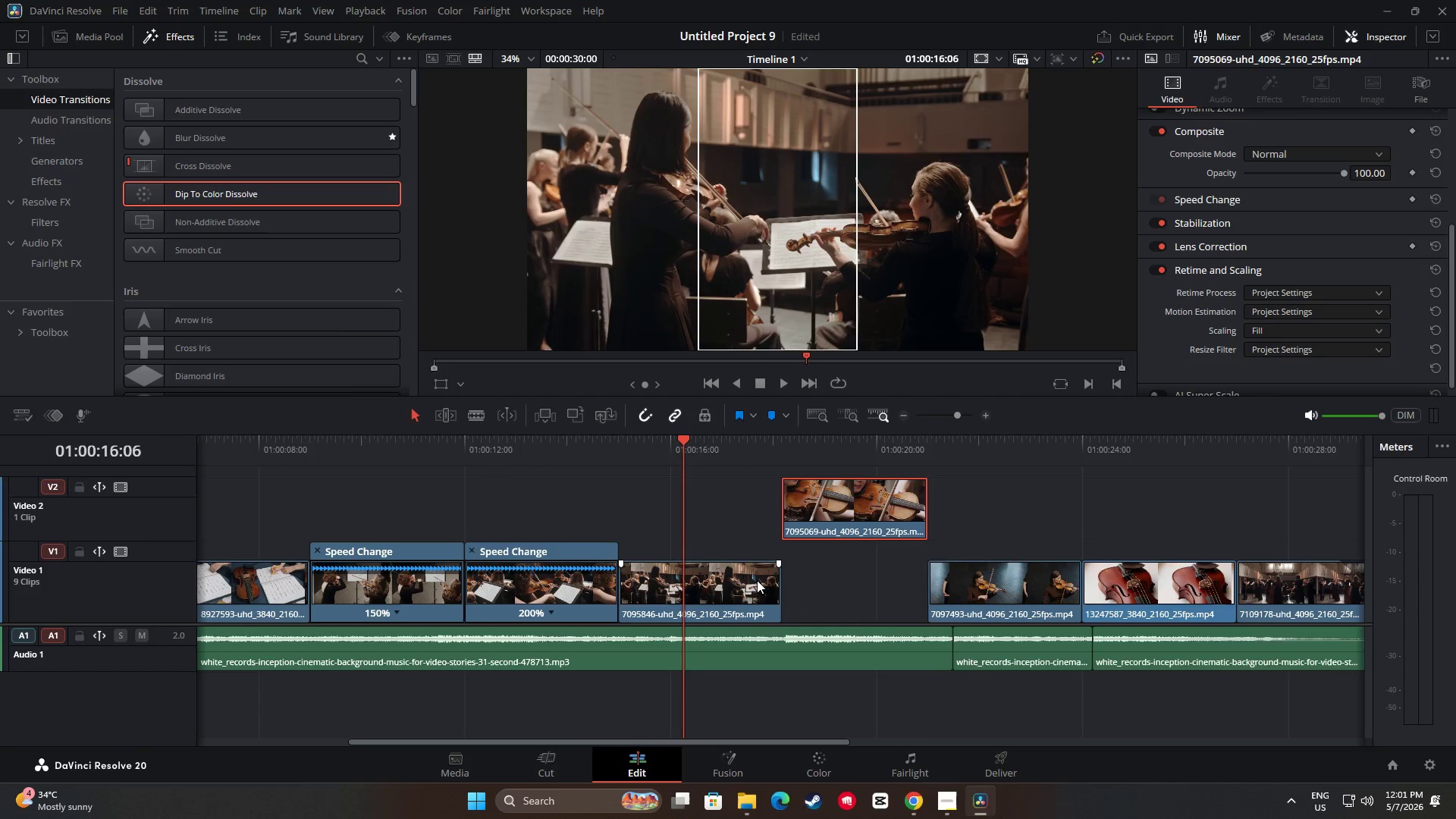 
left_click([711, 594])
 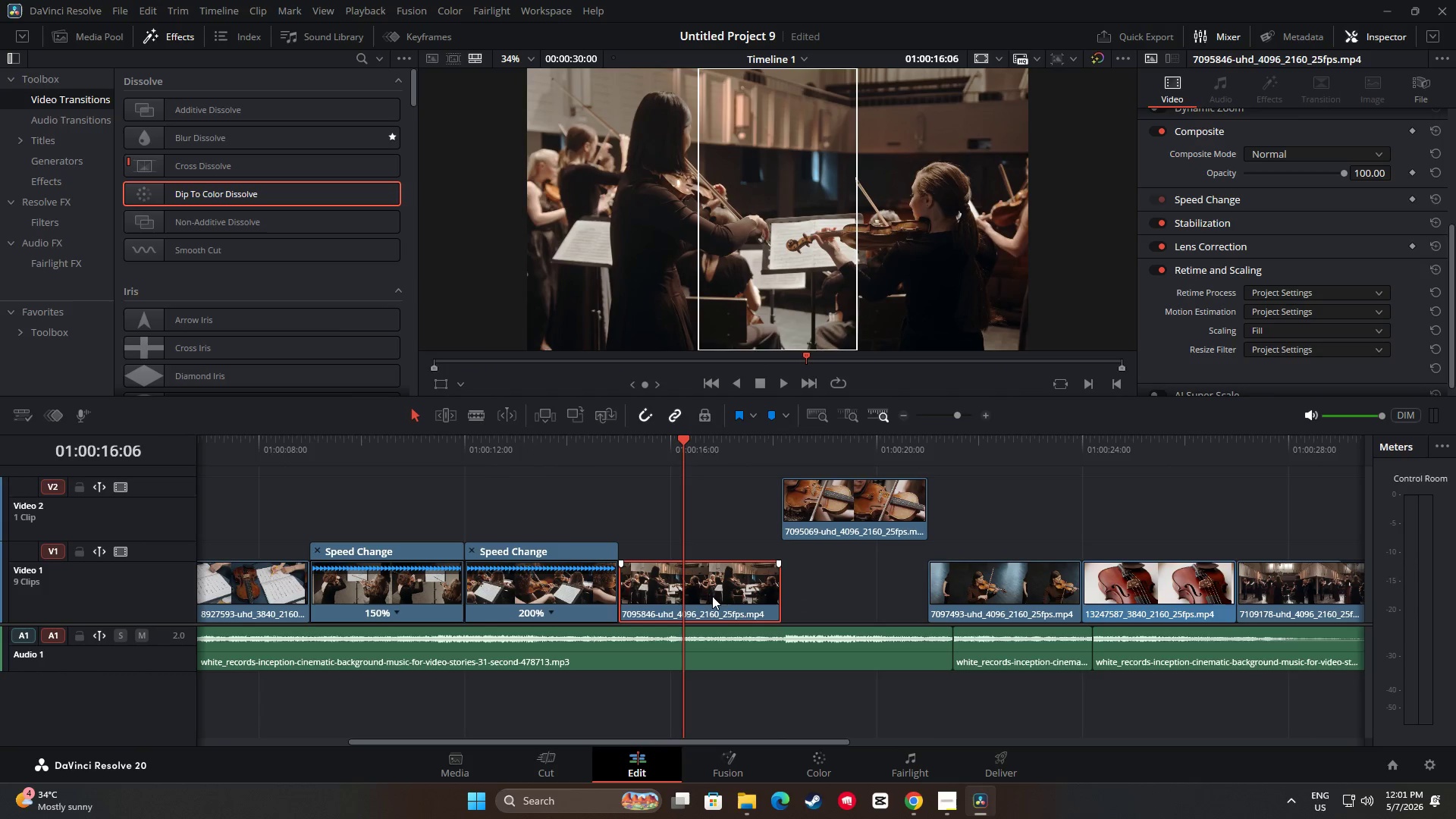 
key(Control+R)
 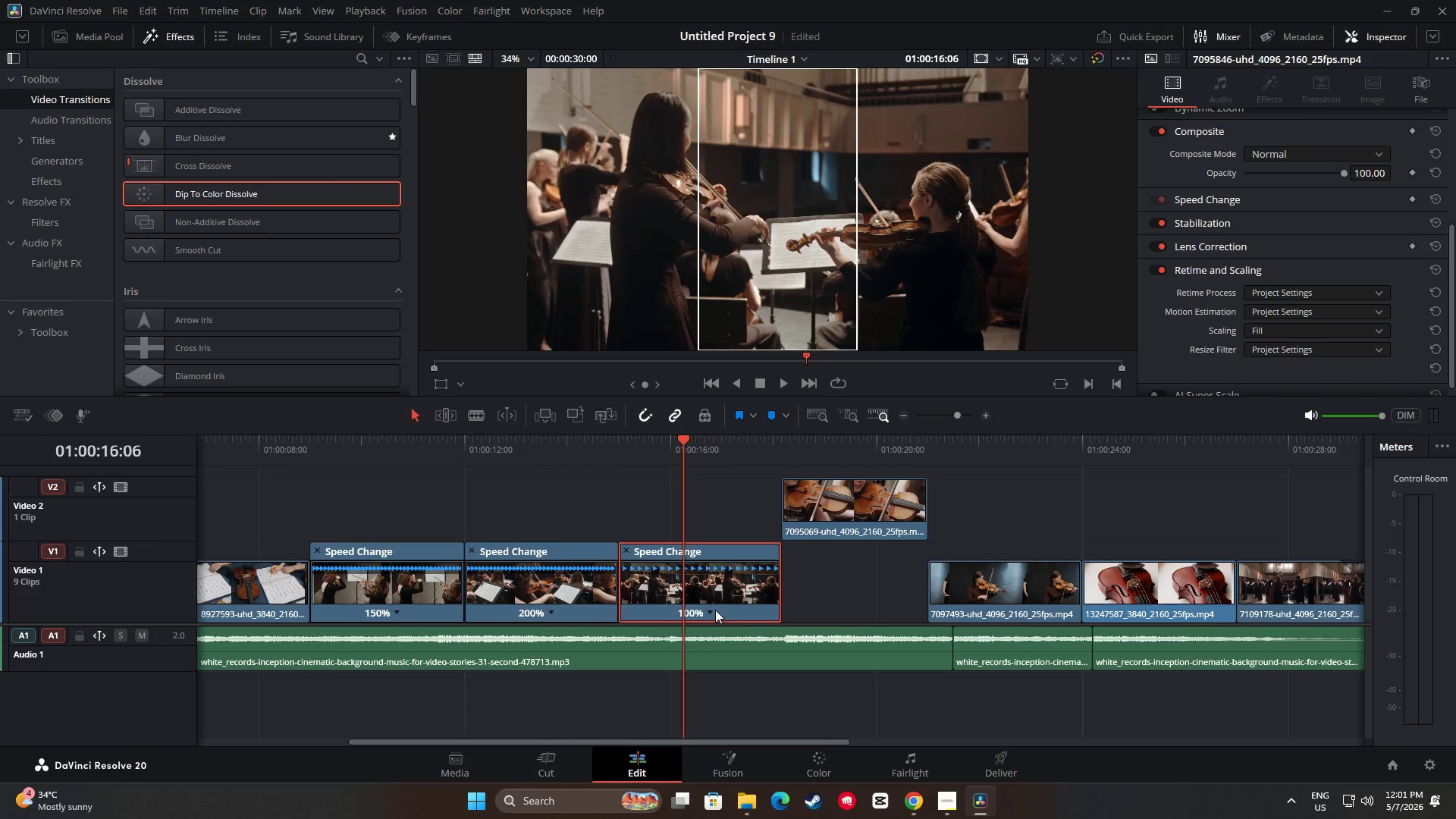 
left_click([711, 610])
 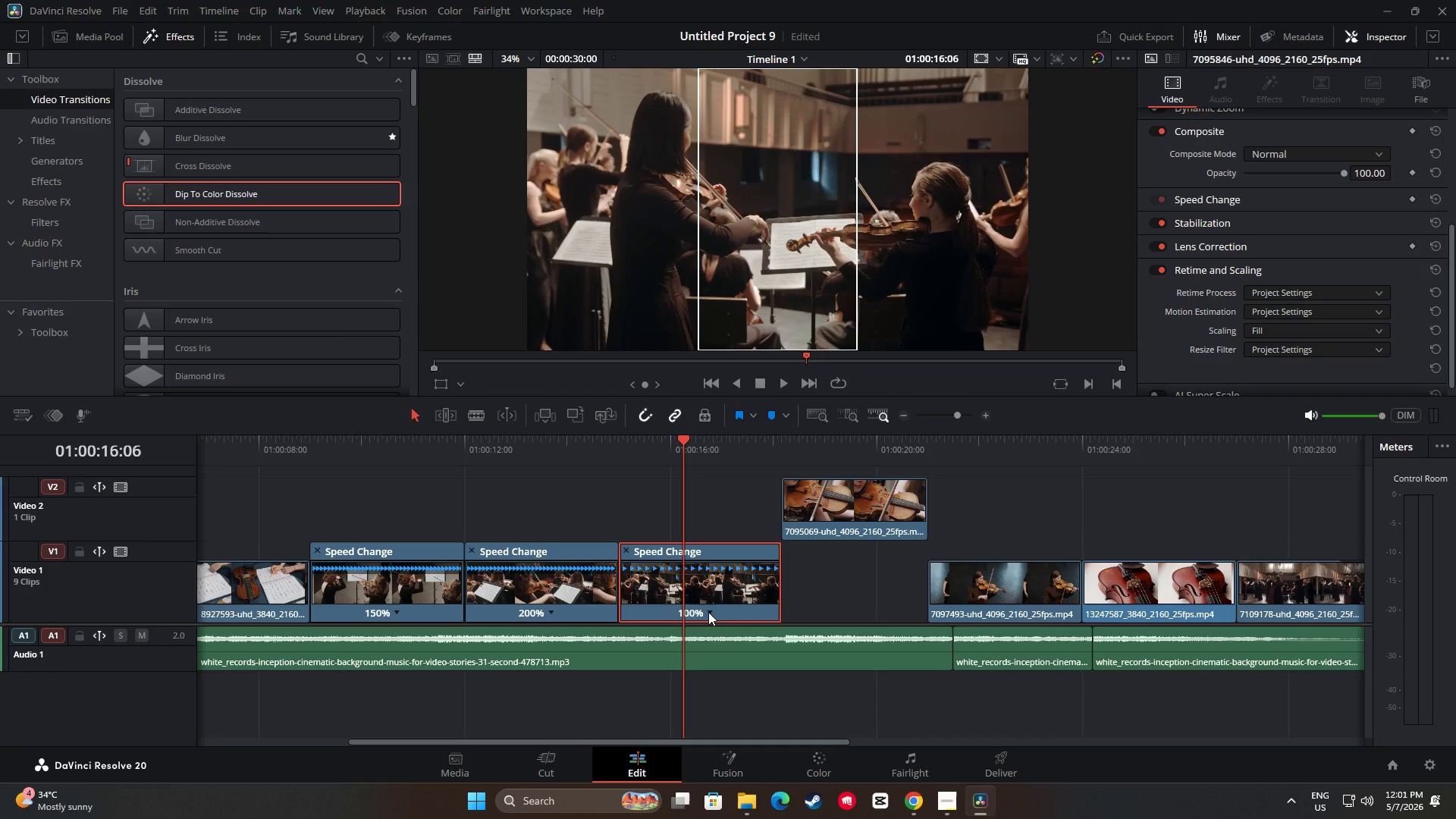 
left_click([708, 612])
 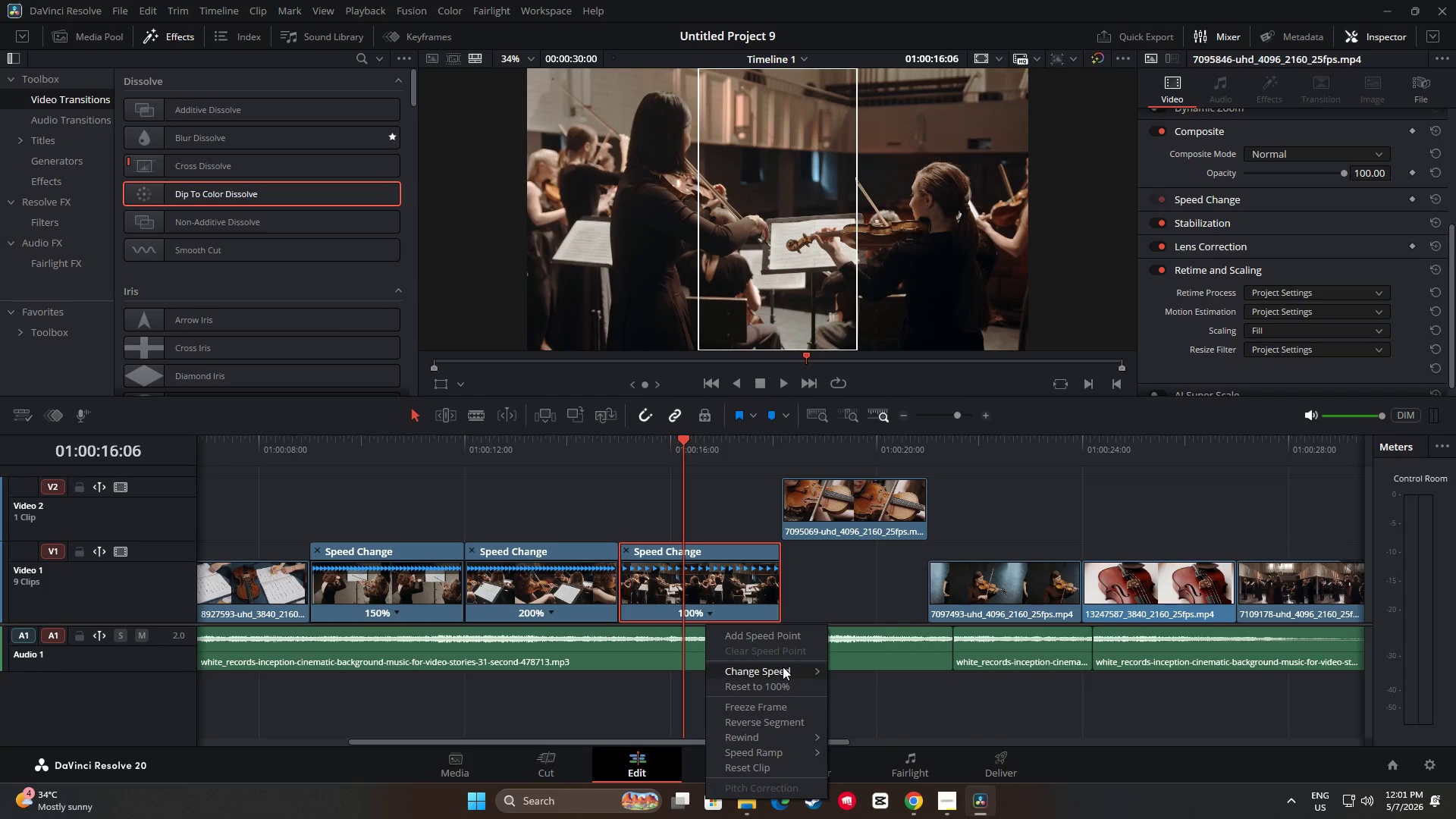 
left_click([788, 669])
 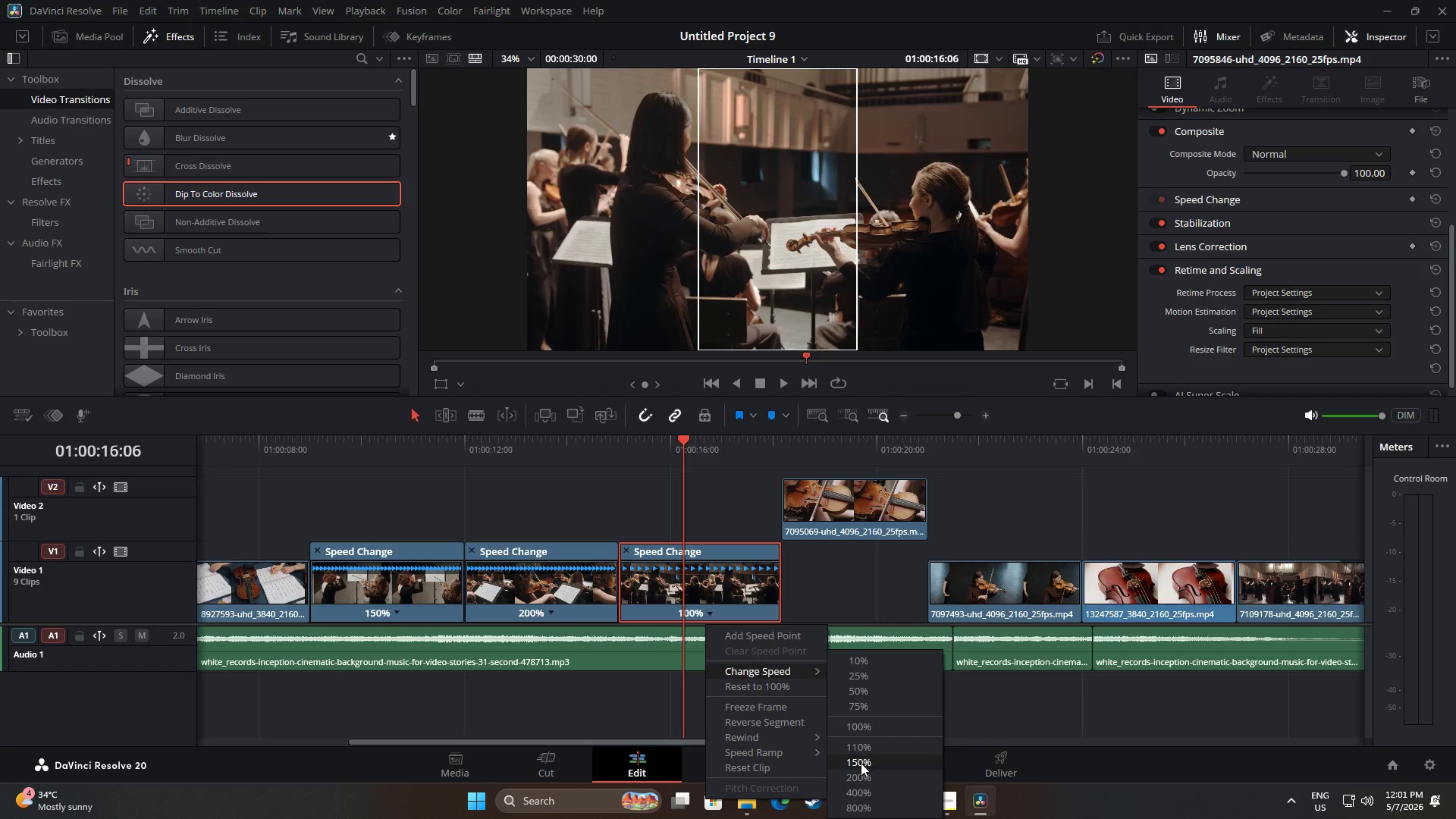 
left_click([861, 751])
 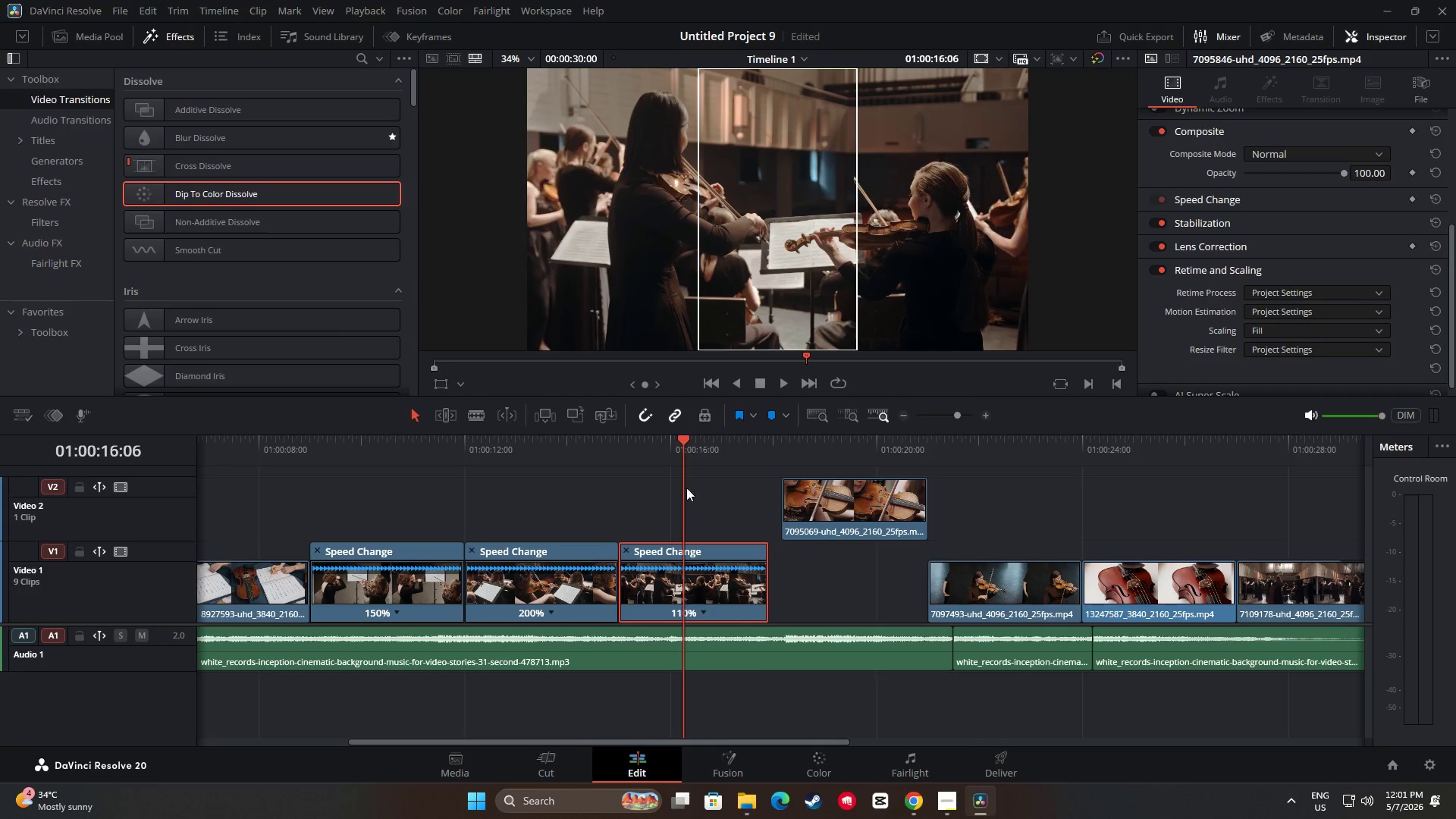 
left_click_drag(start_coordinate=[681, 438], to_coordinate=[601, 442])
 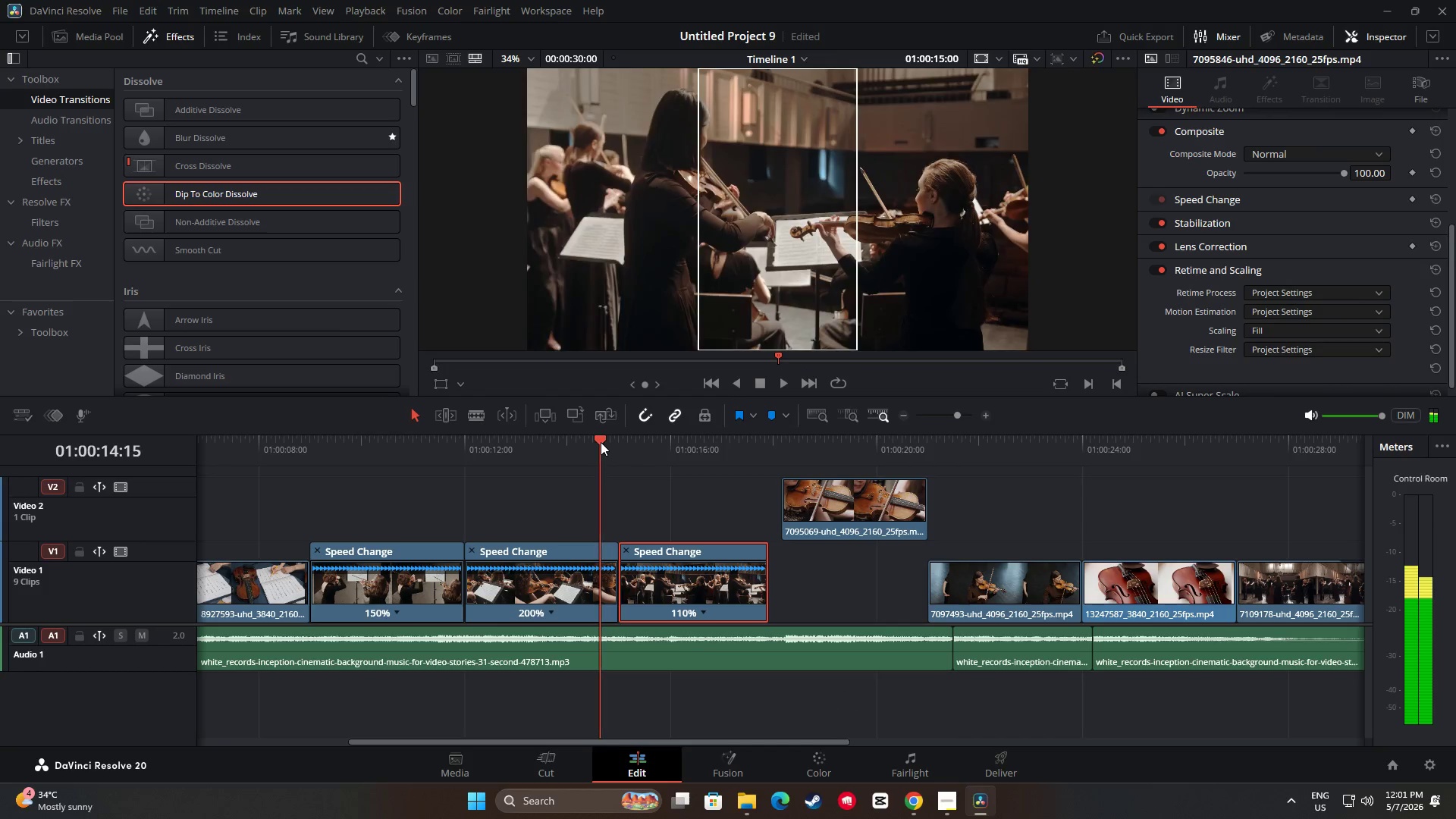 
key(Space)
 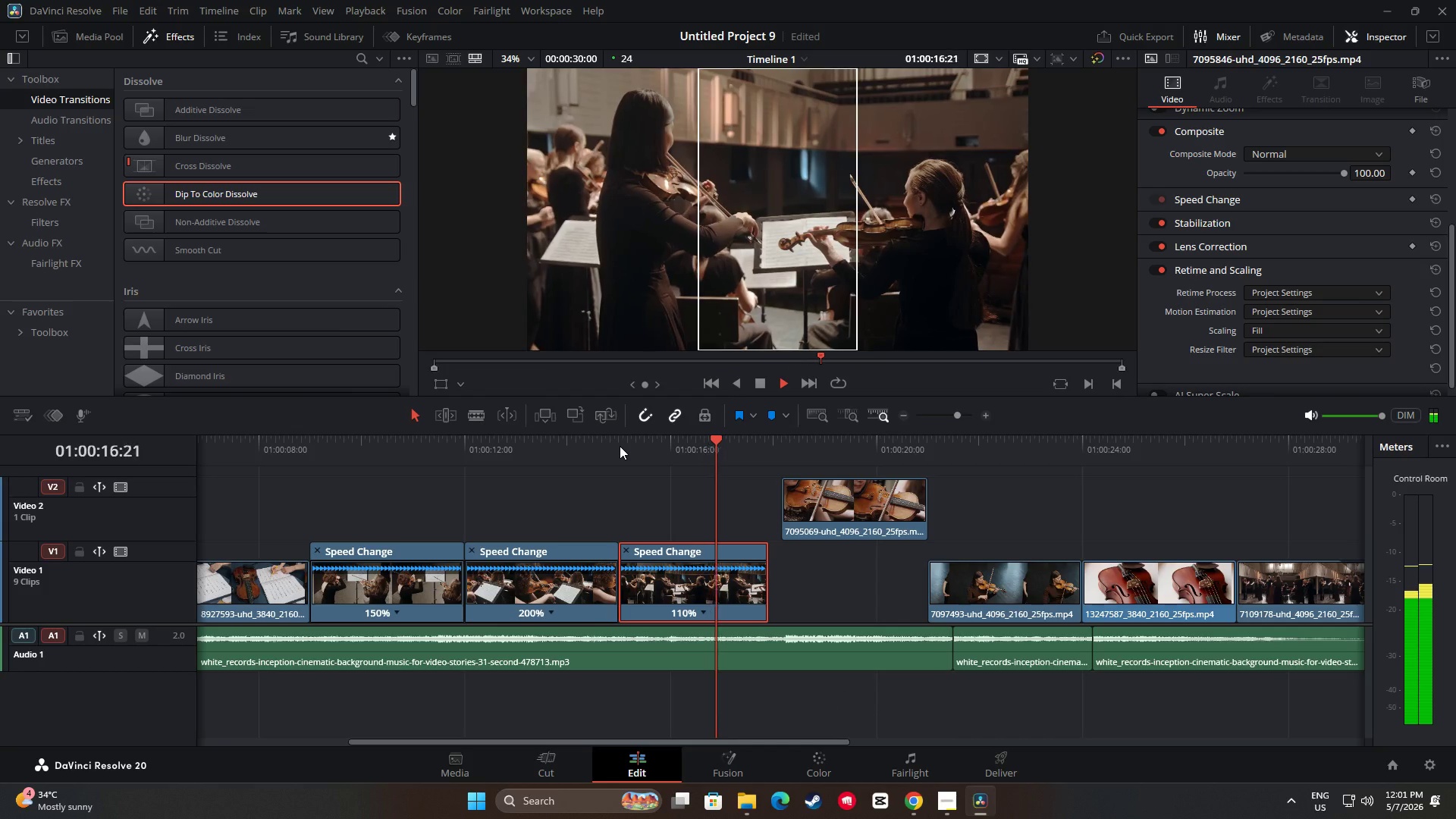 
key(Space)
 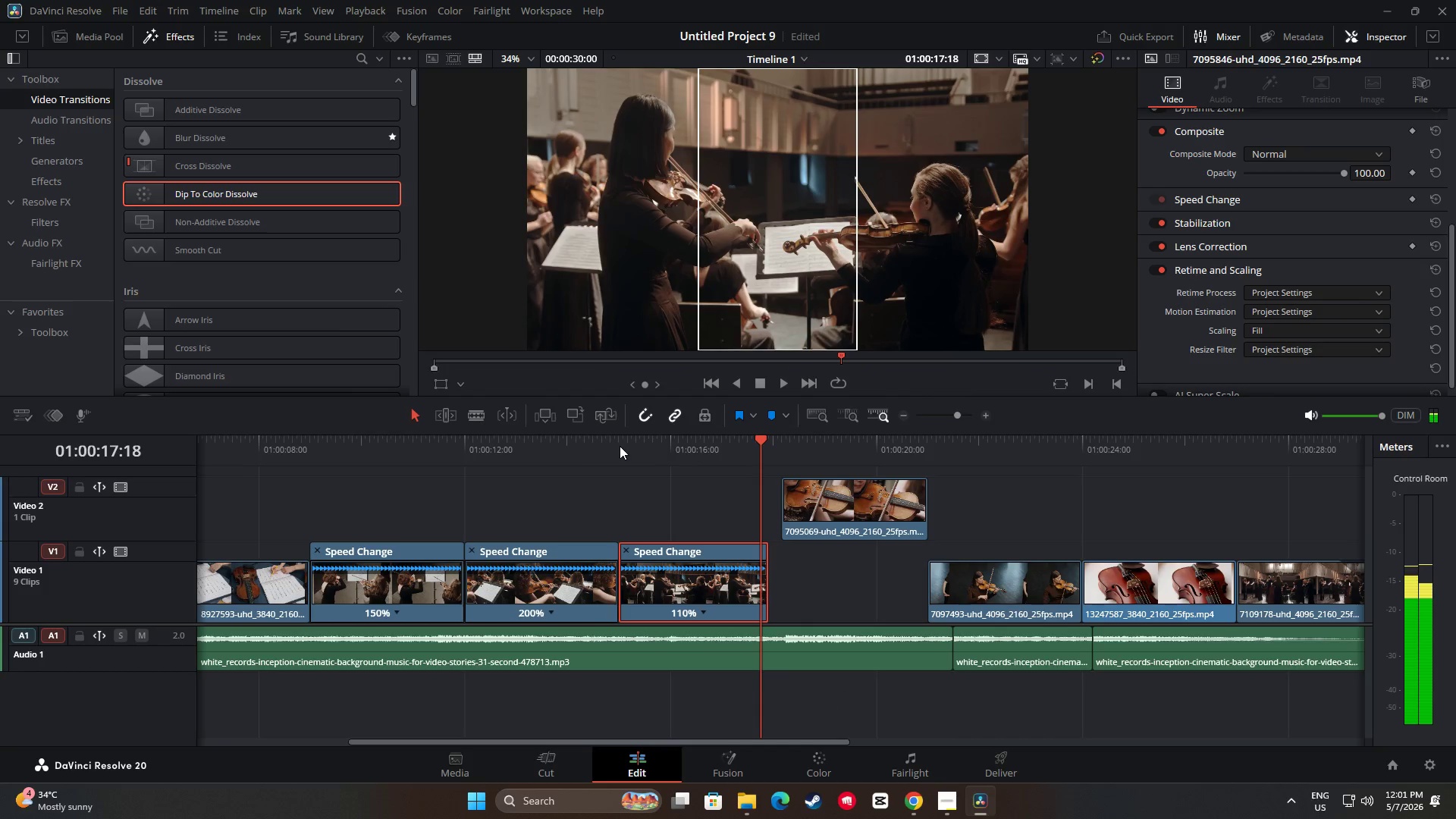 
key(Space)
 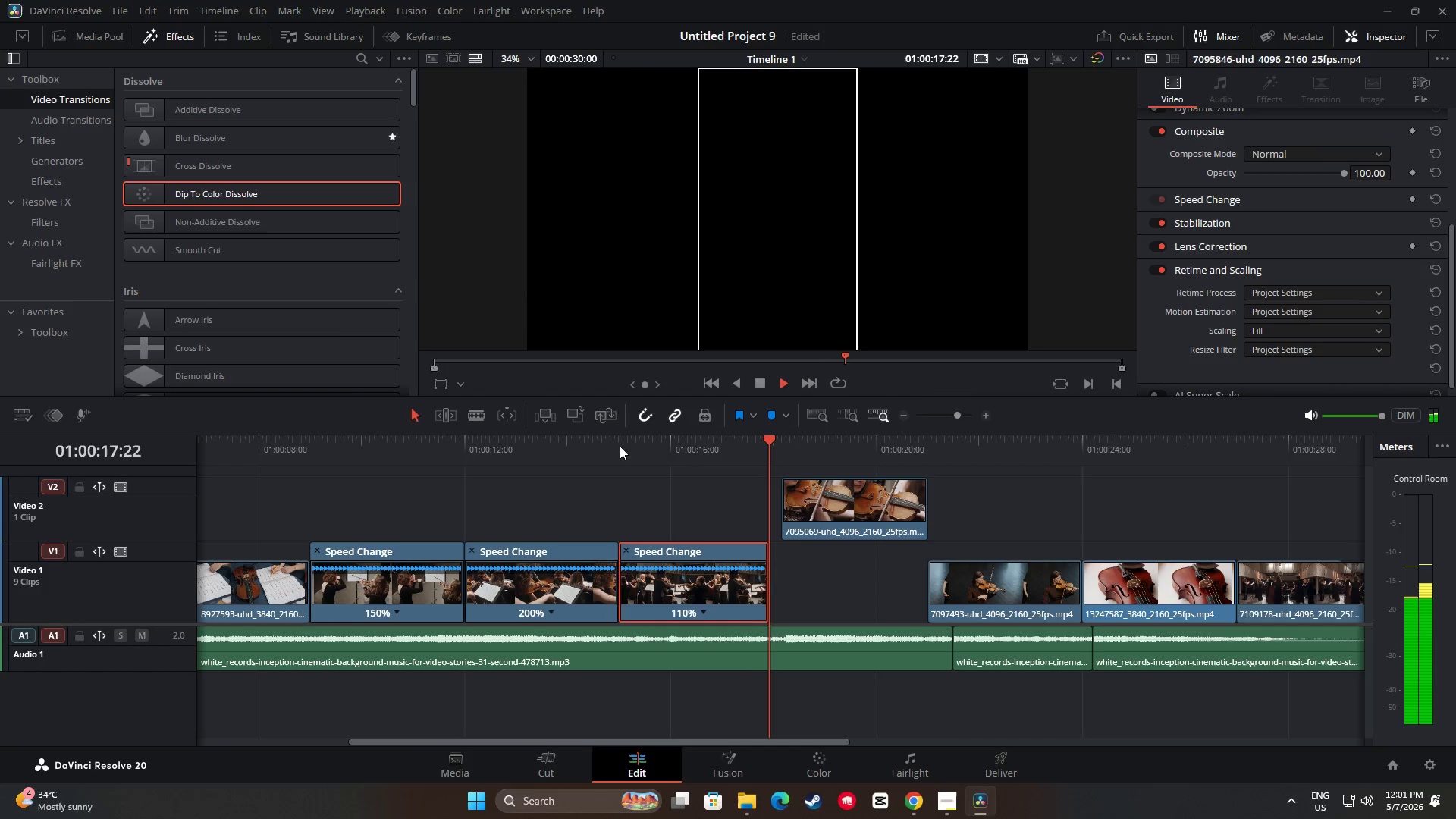 
key(Space)
 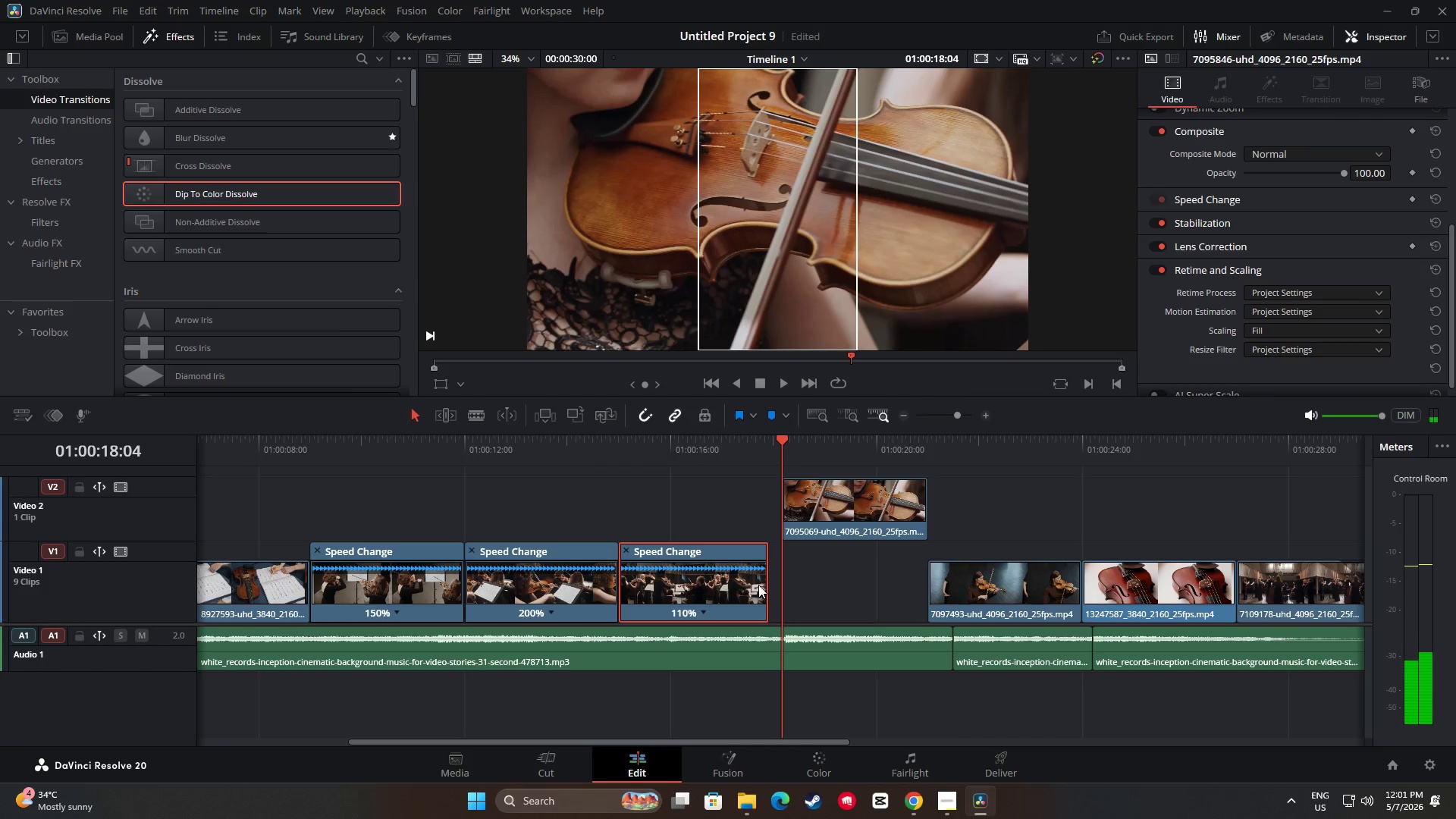 
left_click_drag(start_coordinate=[761, 585], to_coordinate=[770, 585])
 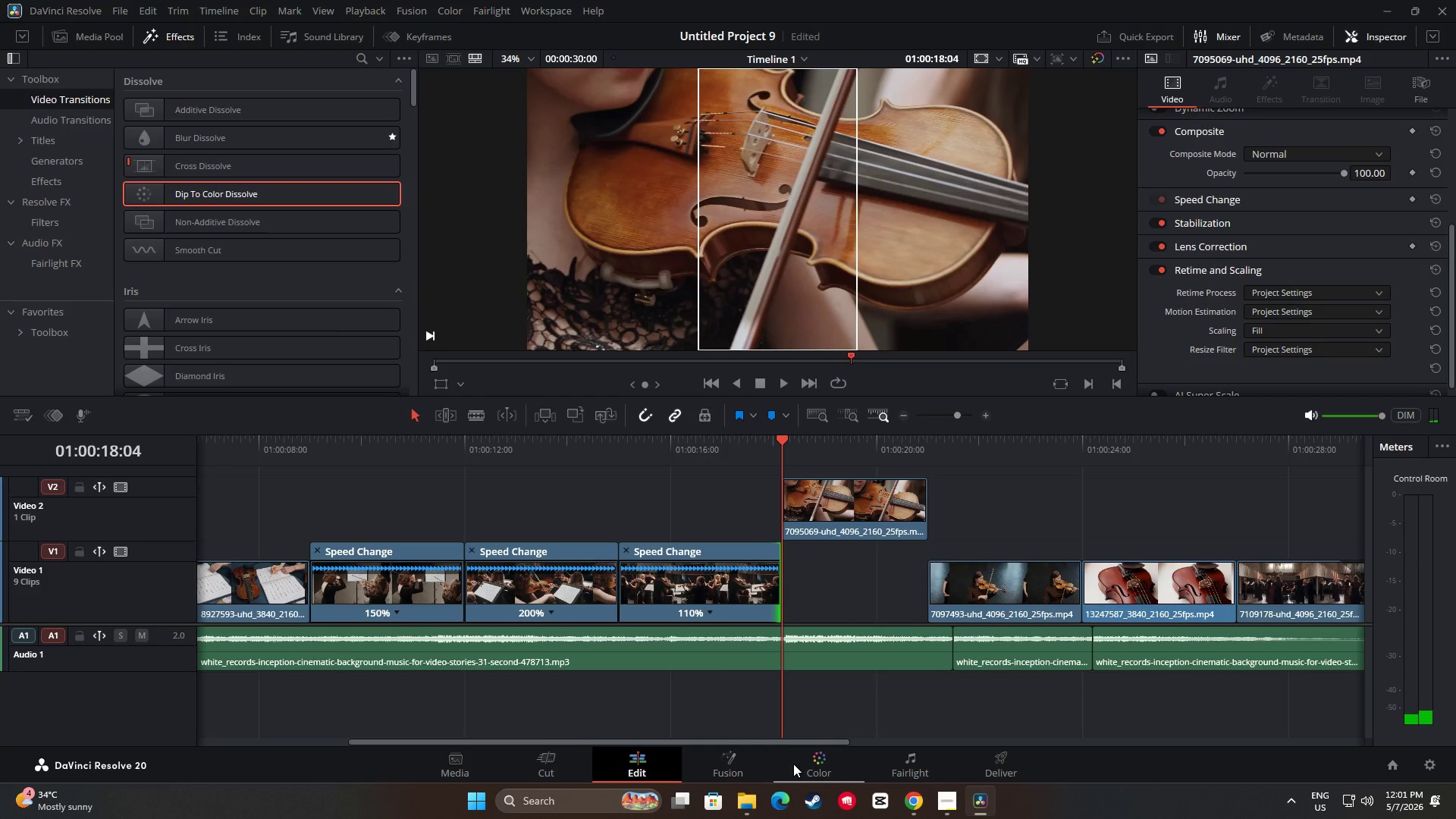 
left_click_drag(start_coordinate=[807, 742], to_coordinate=[874, 742])
 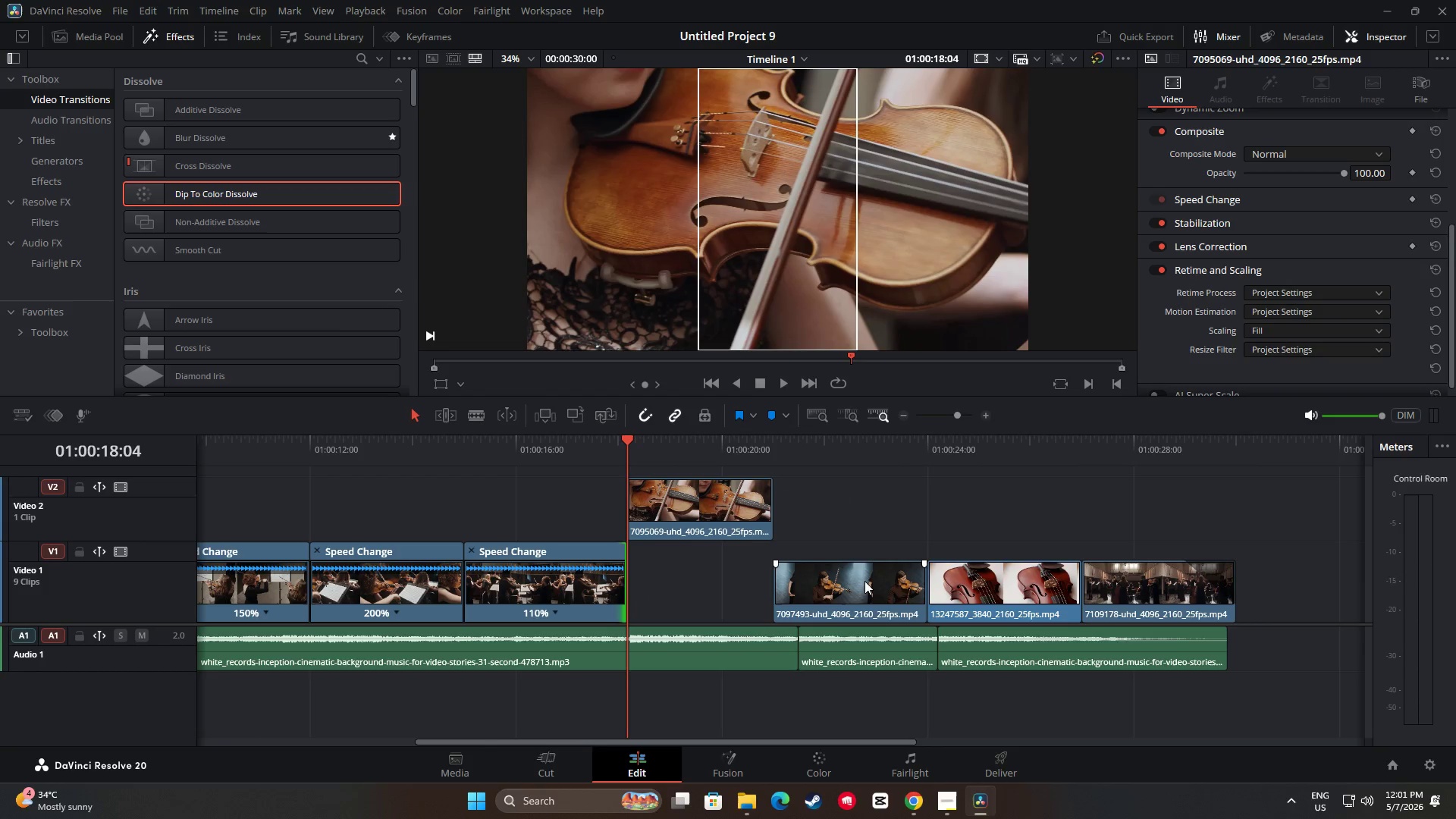 
left_click([864, 581])
 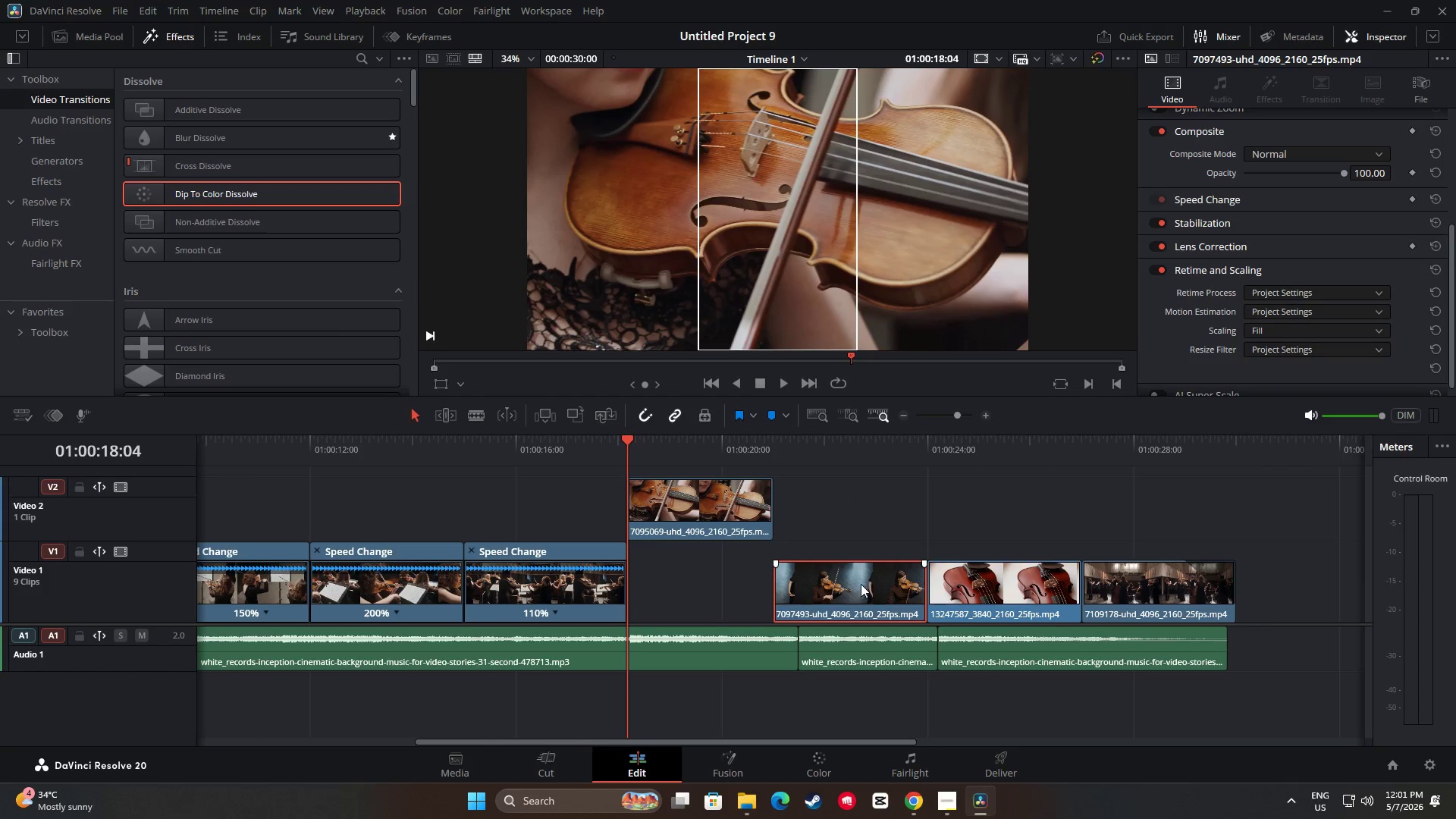 
left_click_drag(start_coordinate=[858, 588], to_coordinate=[854, 518])
 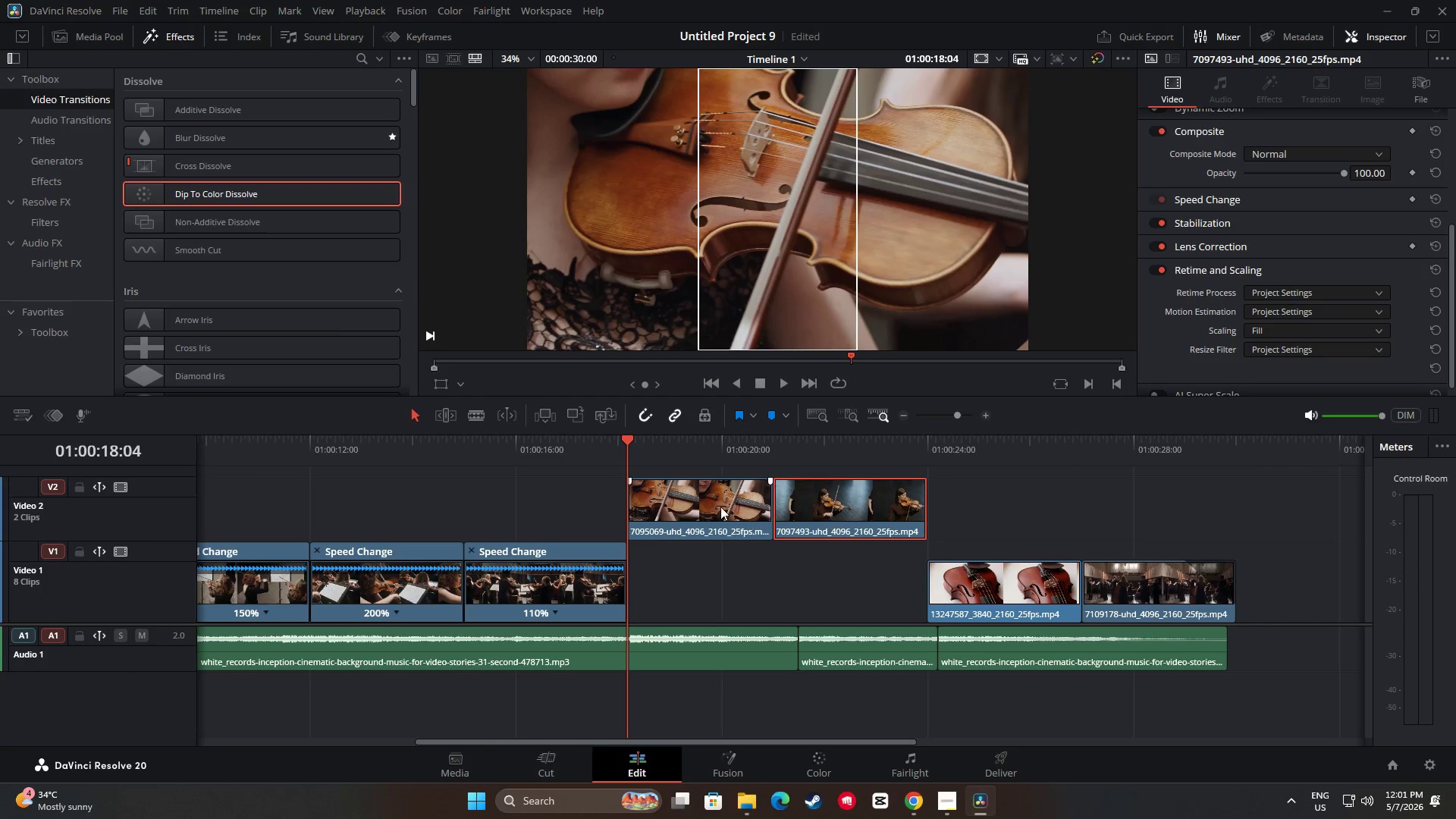 
left_click_drag(start_coordinate=[720, 504], to_coordinate=[717, 568])
 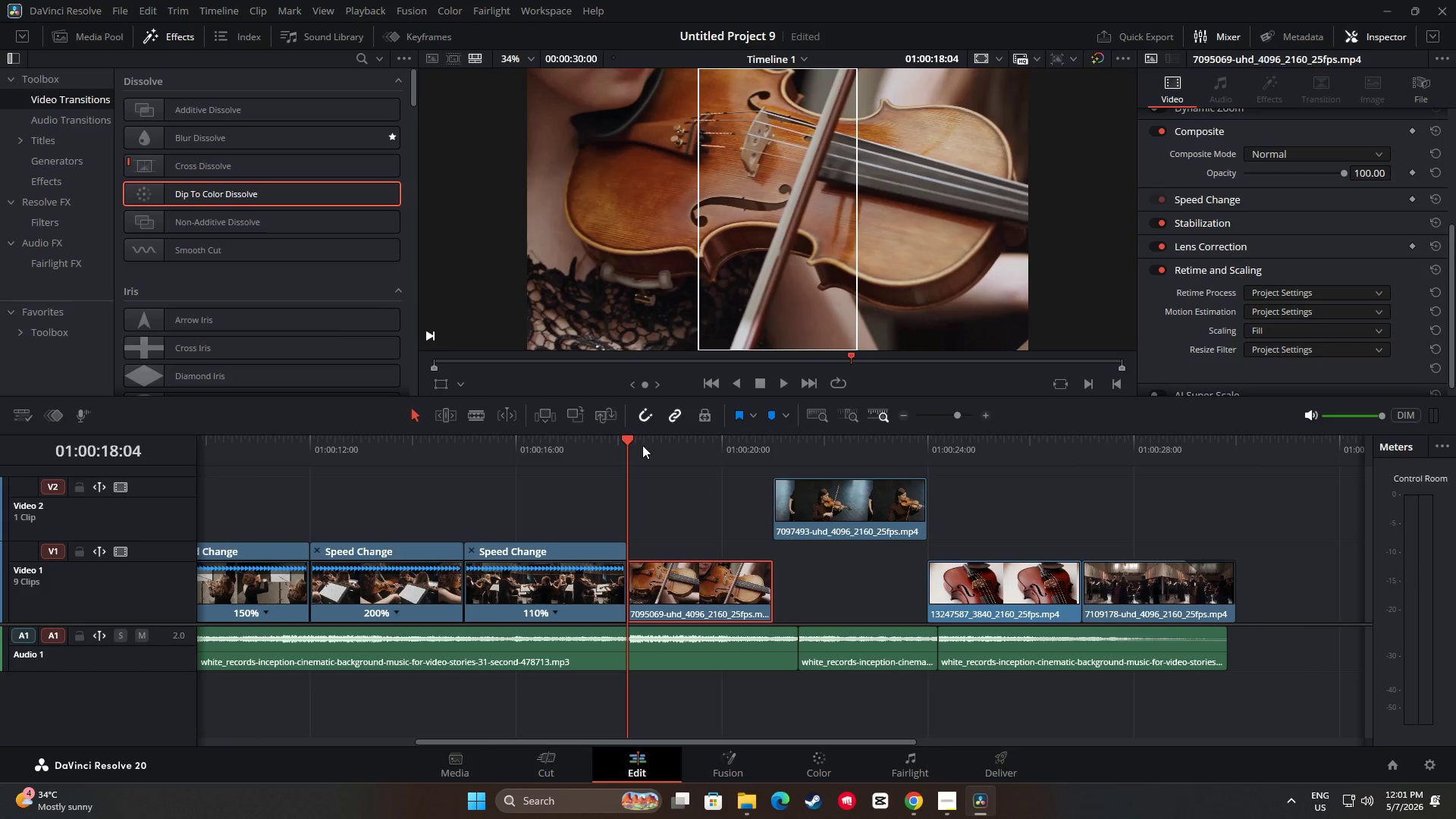 
key(Space)
 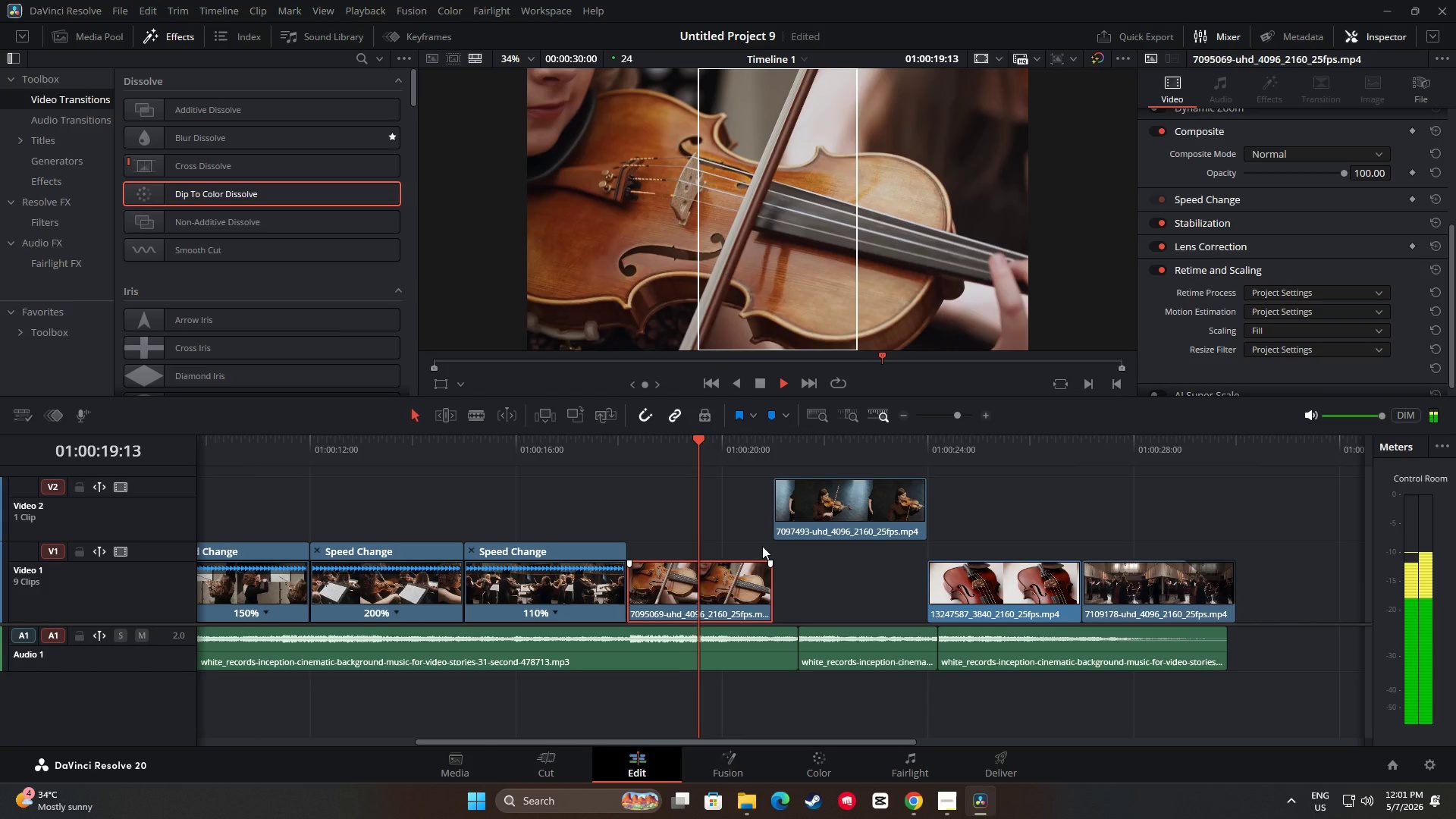 
key(Space)
 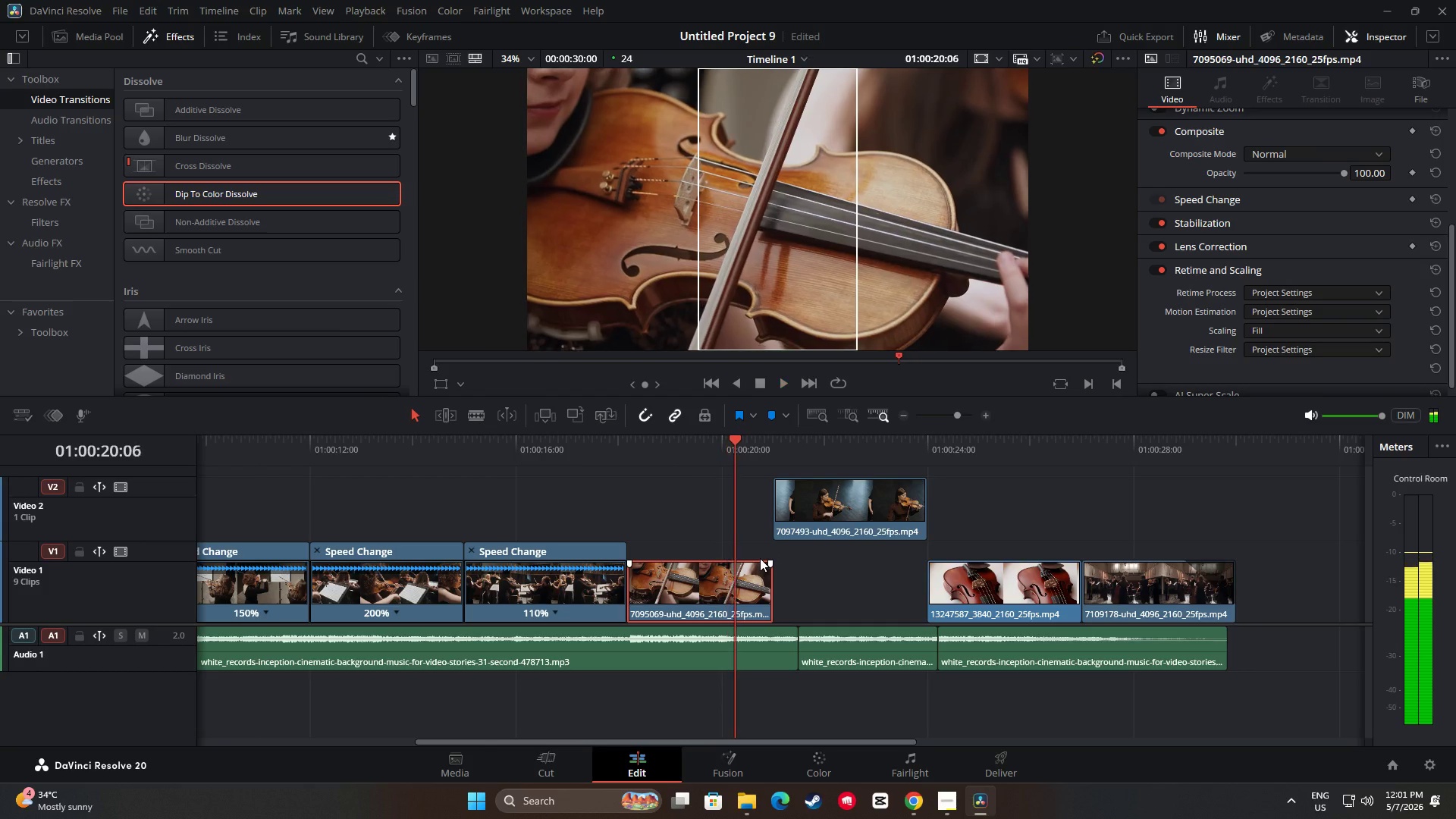 
key(Space)
 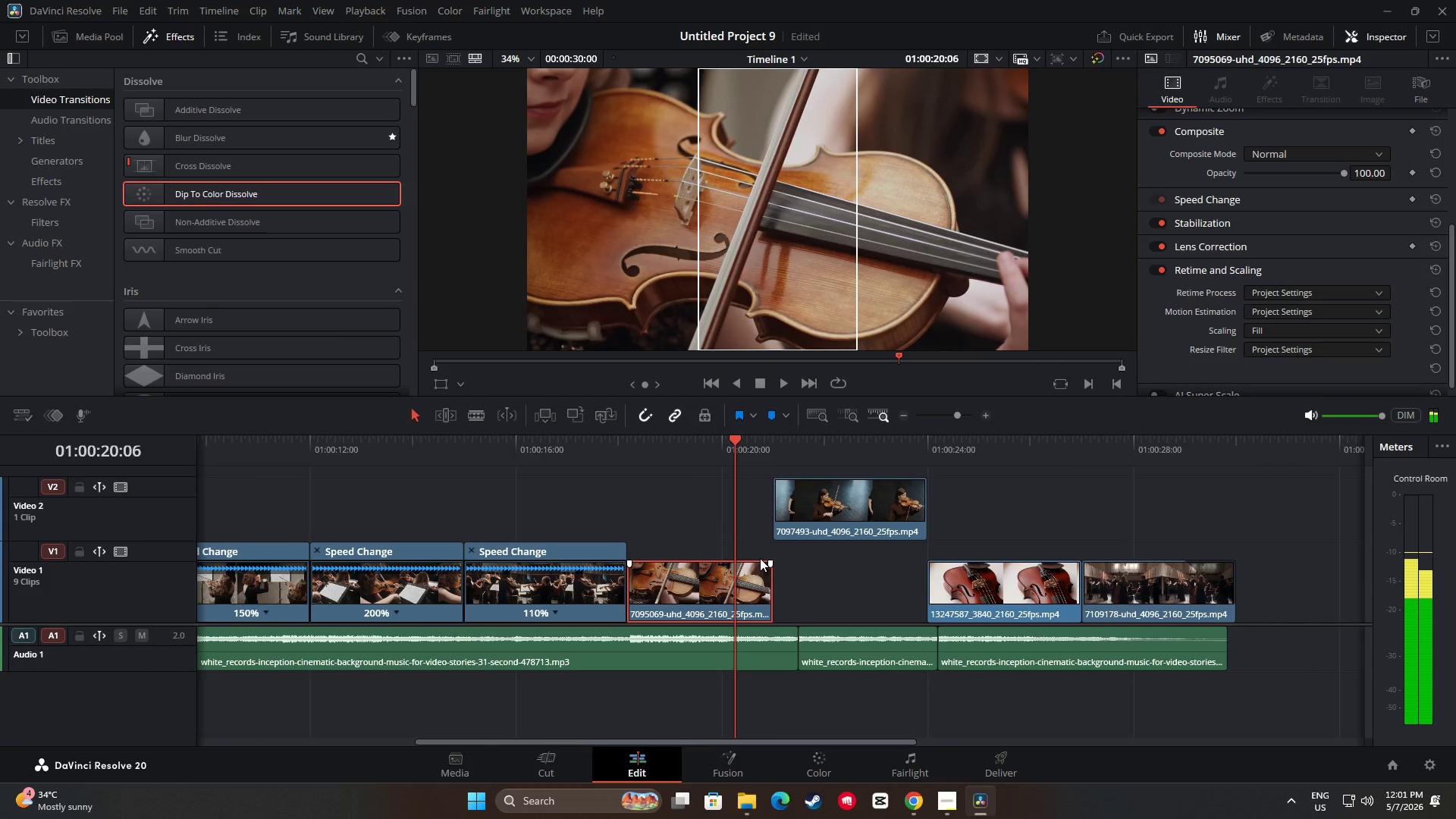 
key(Space)
 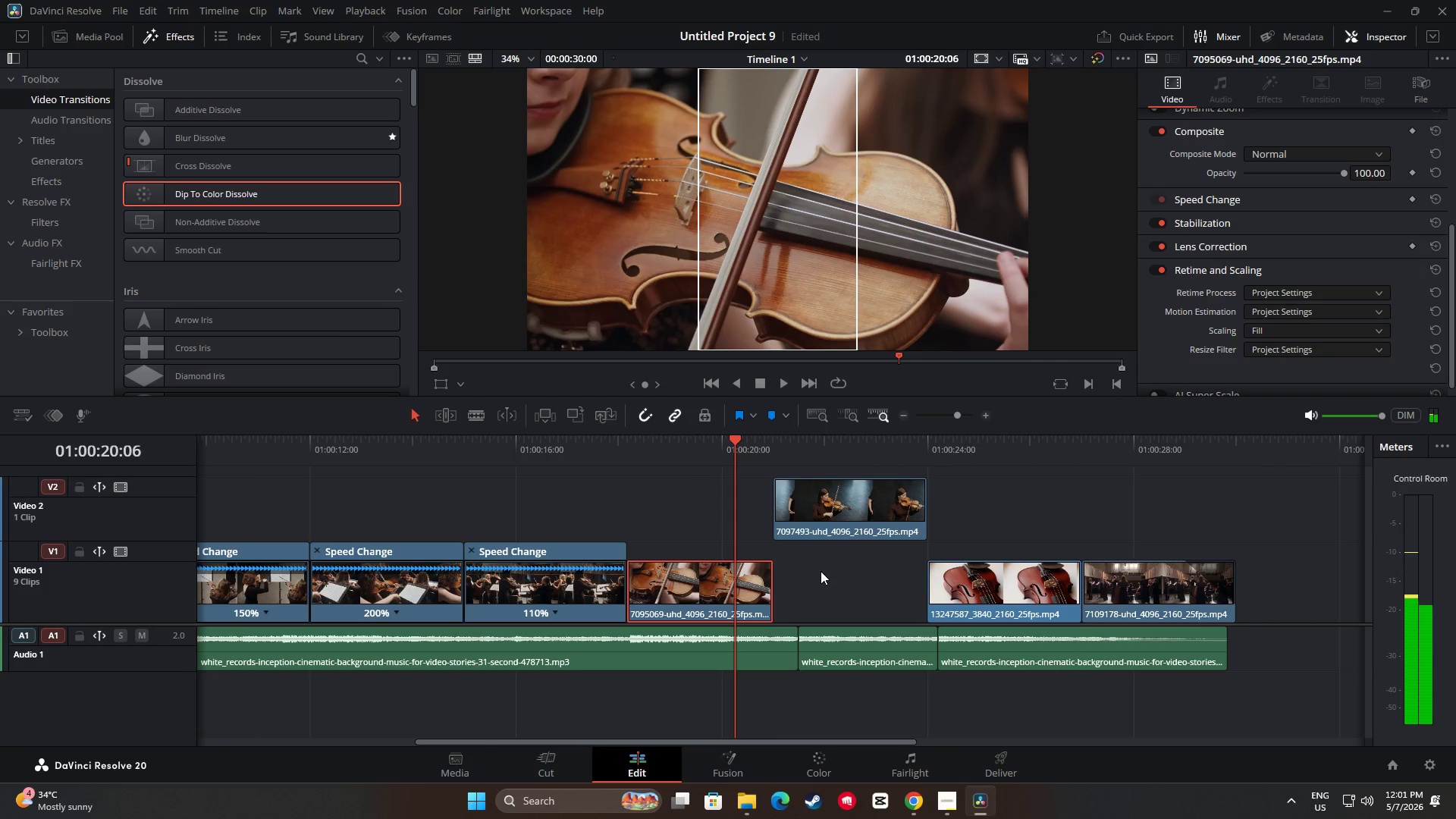 
key(Space)
 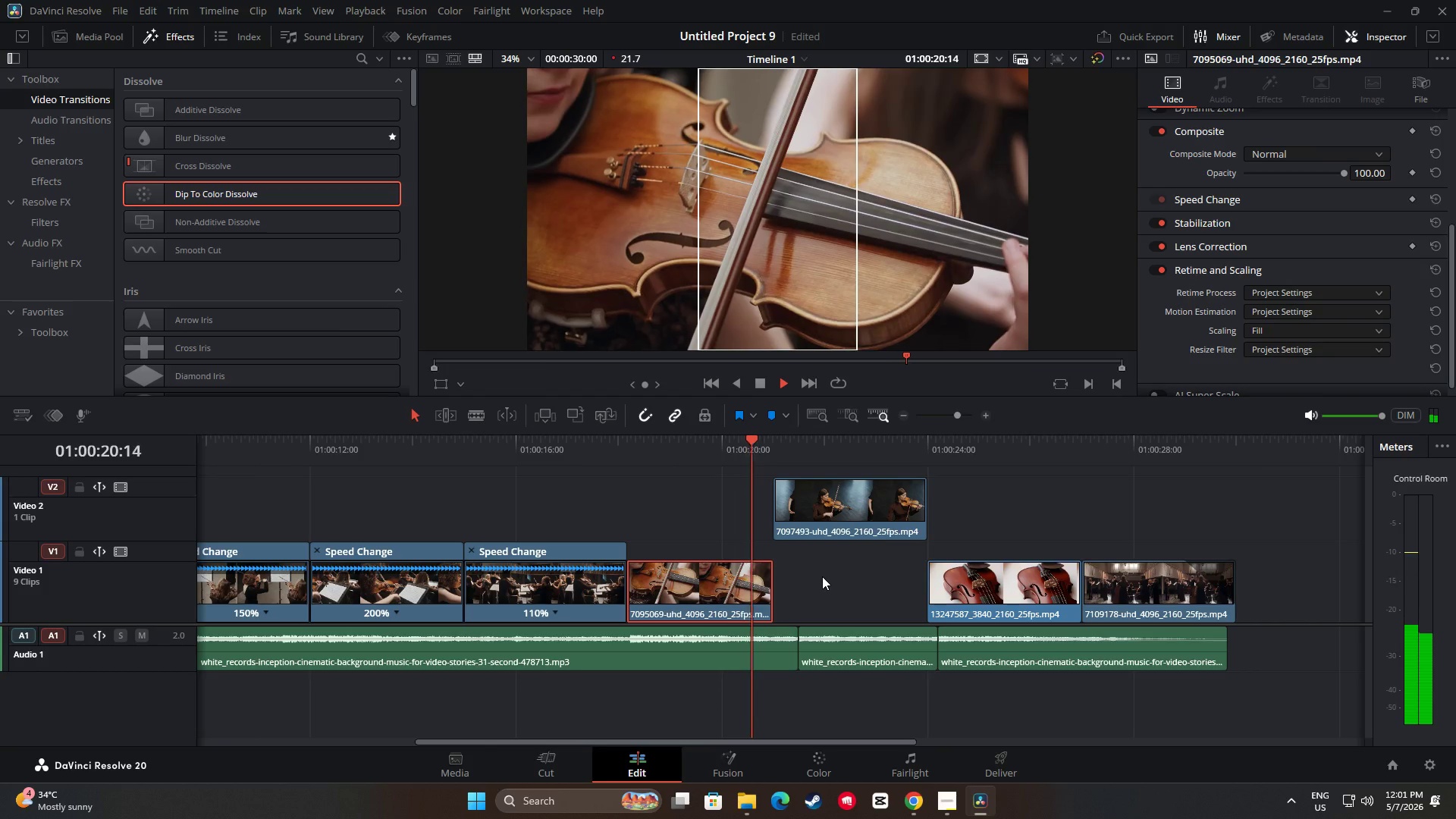 
key(Space)
 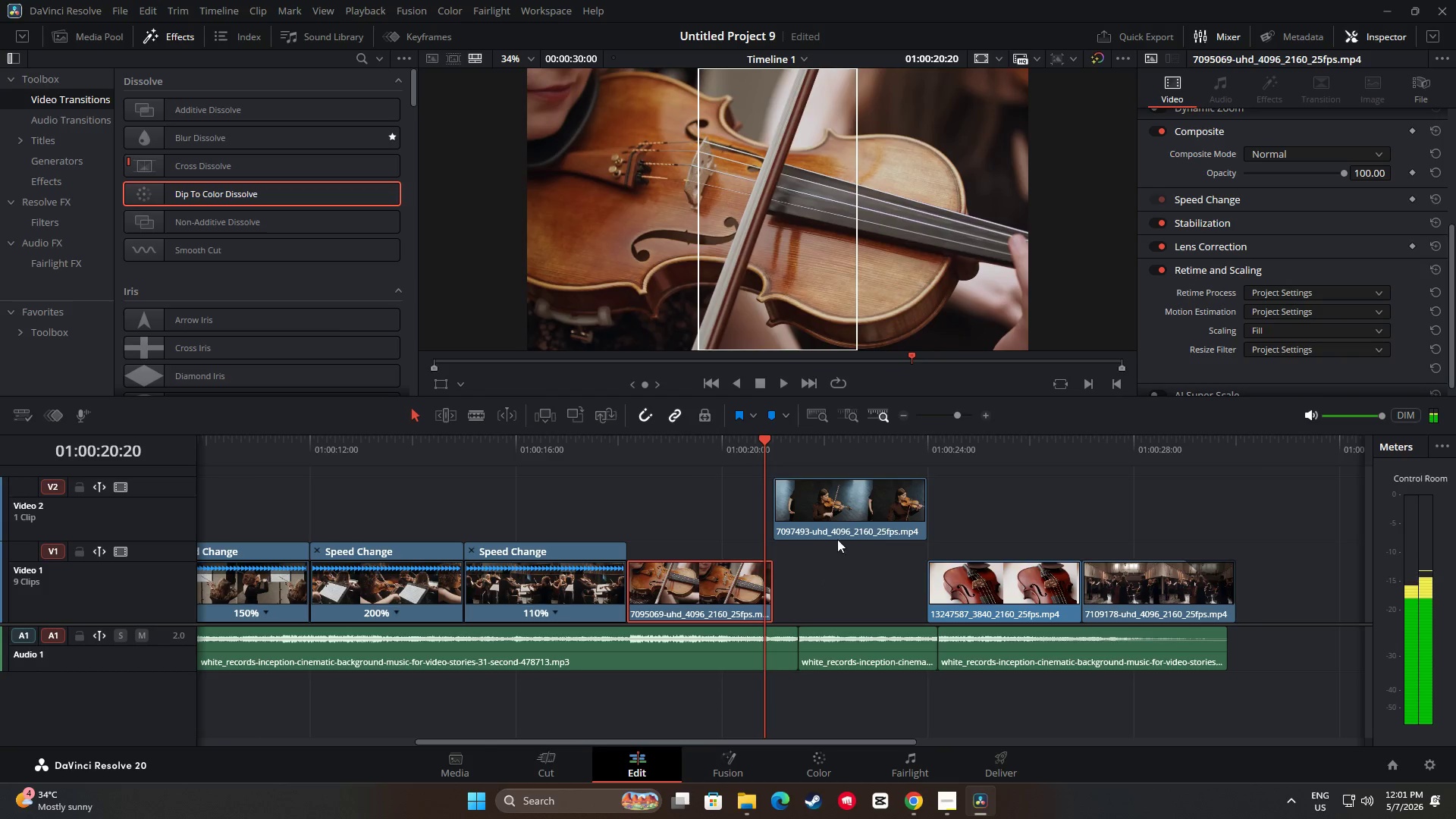 
left_click_drag(start_coordinate=[839, 512], to_coordinate=[835, 526])
 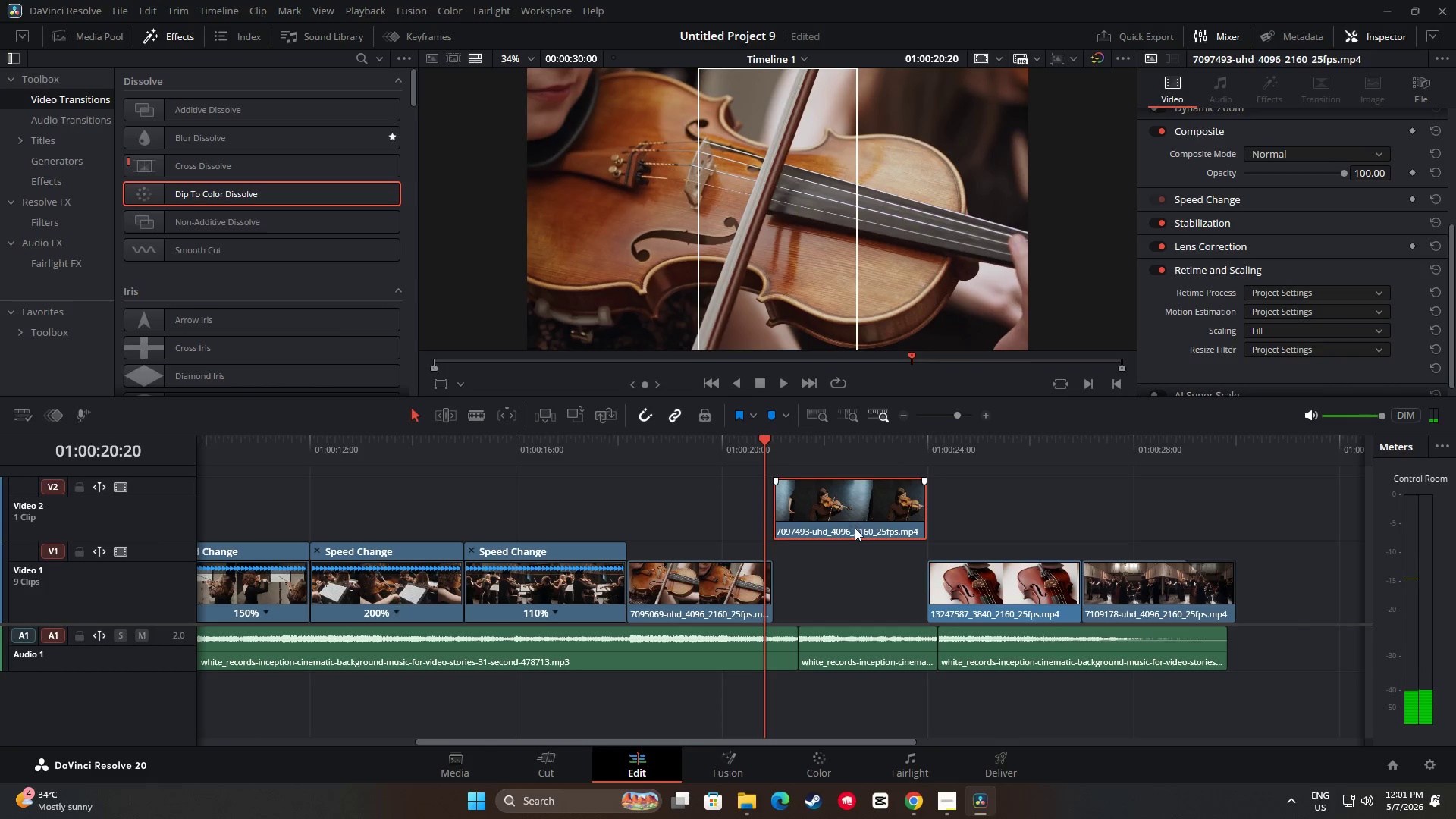 
left_click_drag(start_coordinate=[849, 511], to_coordinate=[841, 572])
 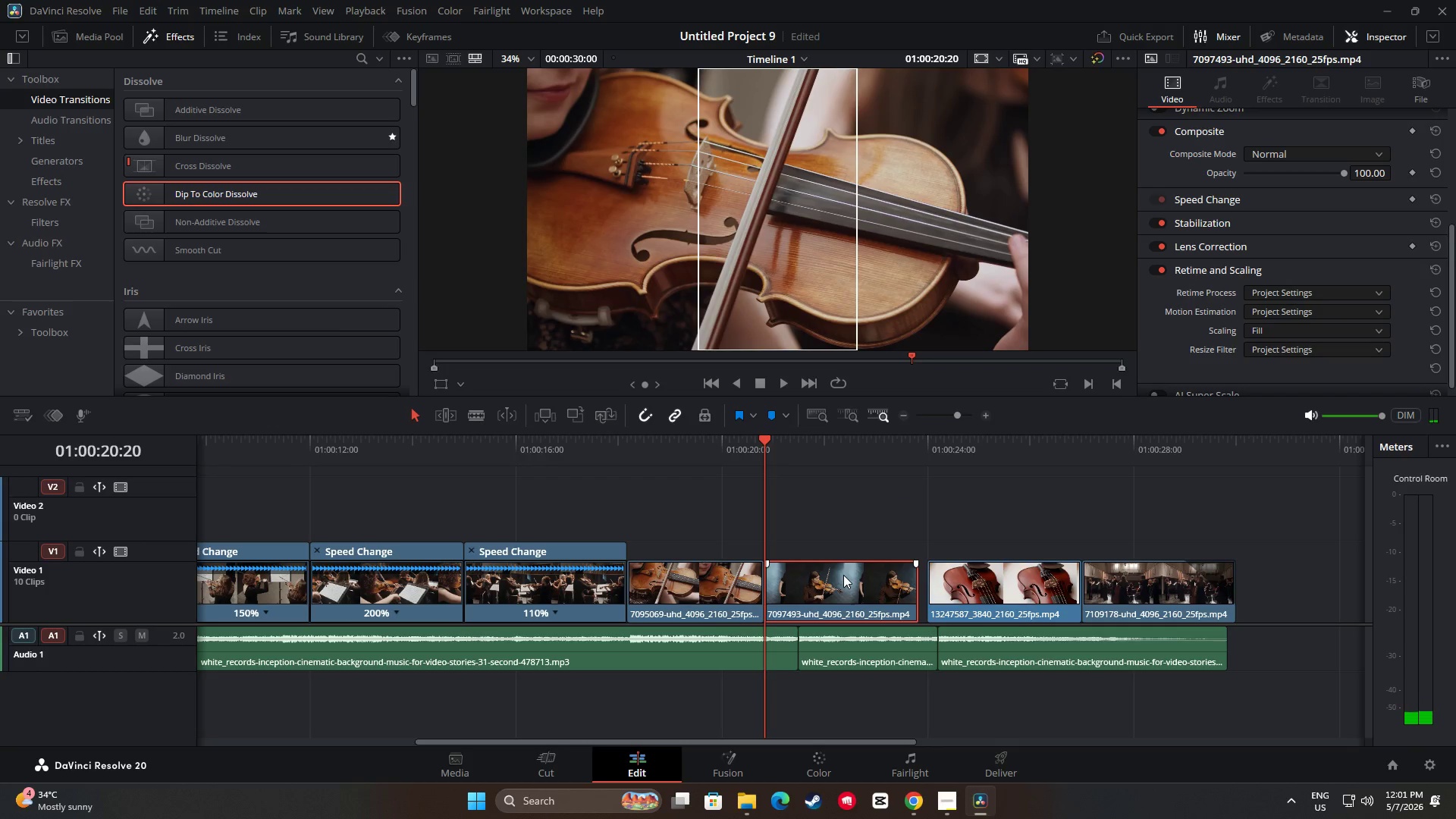 
mouse_move([830, 586])
 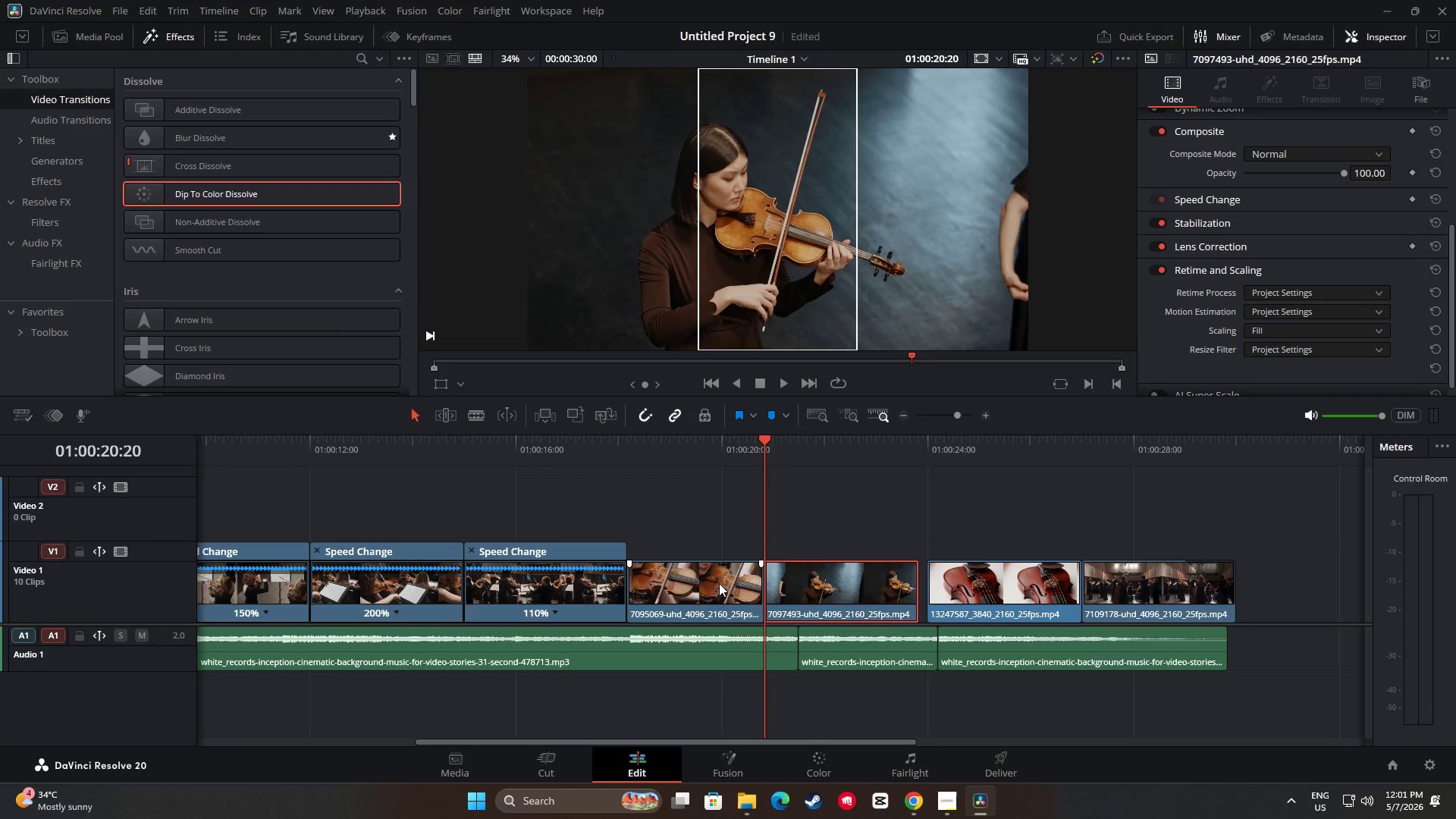 
left_click([718, 584])
 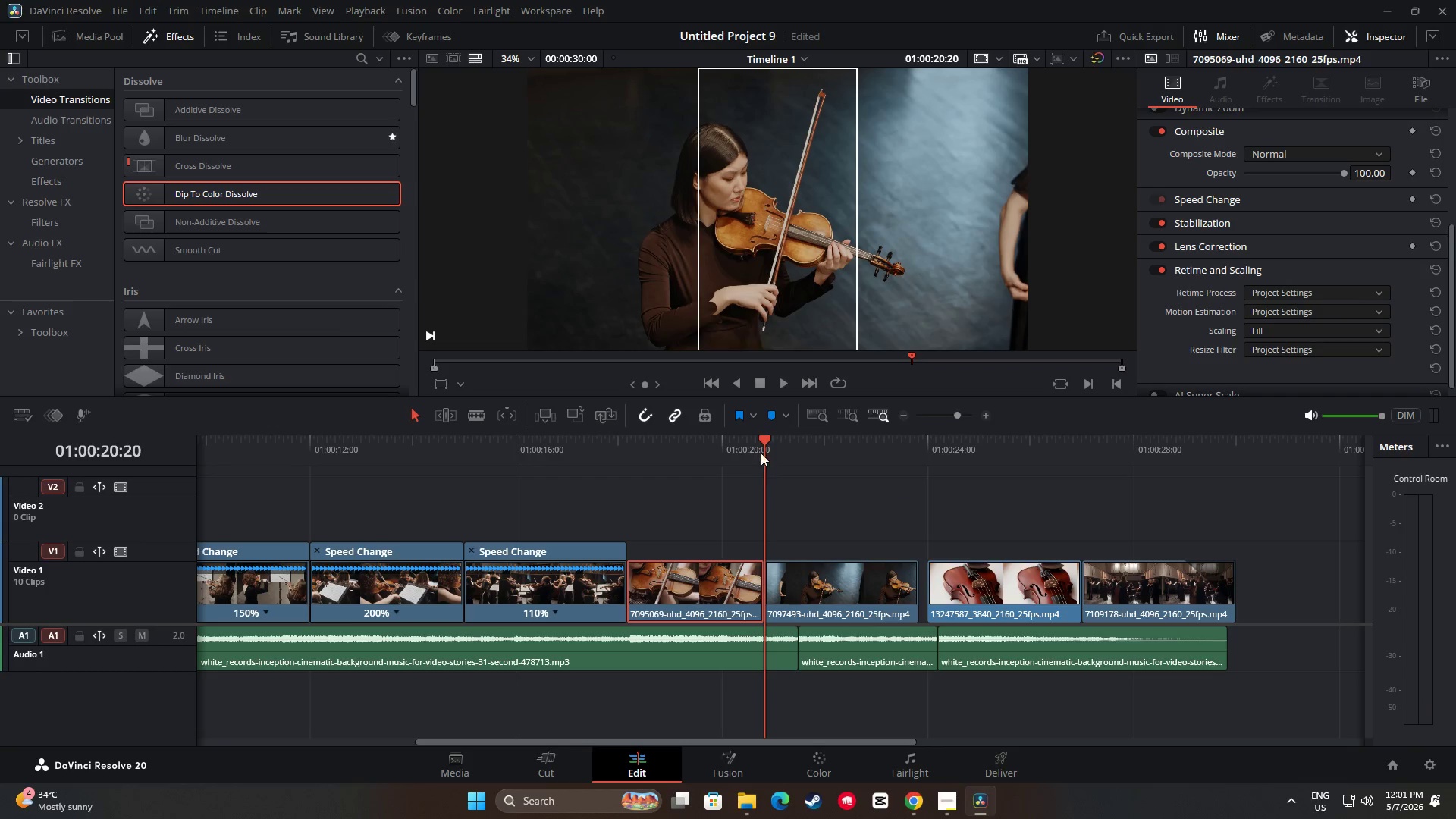 
left_click_drag(start_coordinate=[764, 437], to_coordinate=[774, 447])
 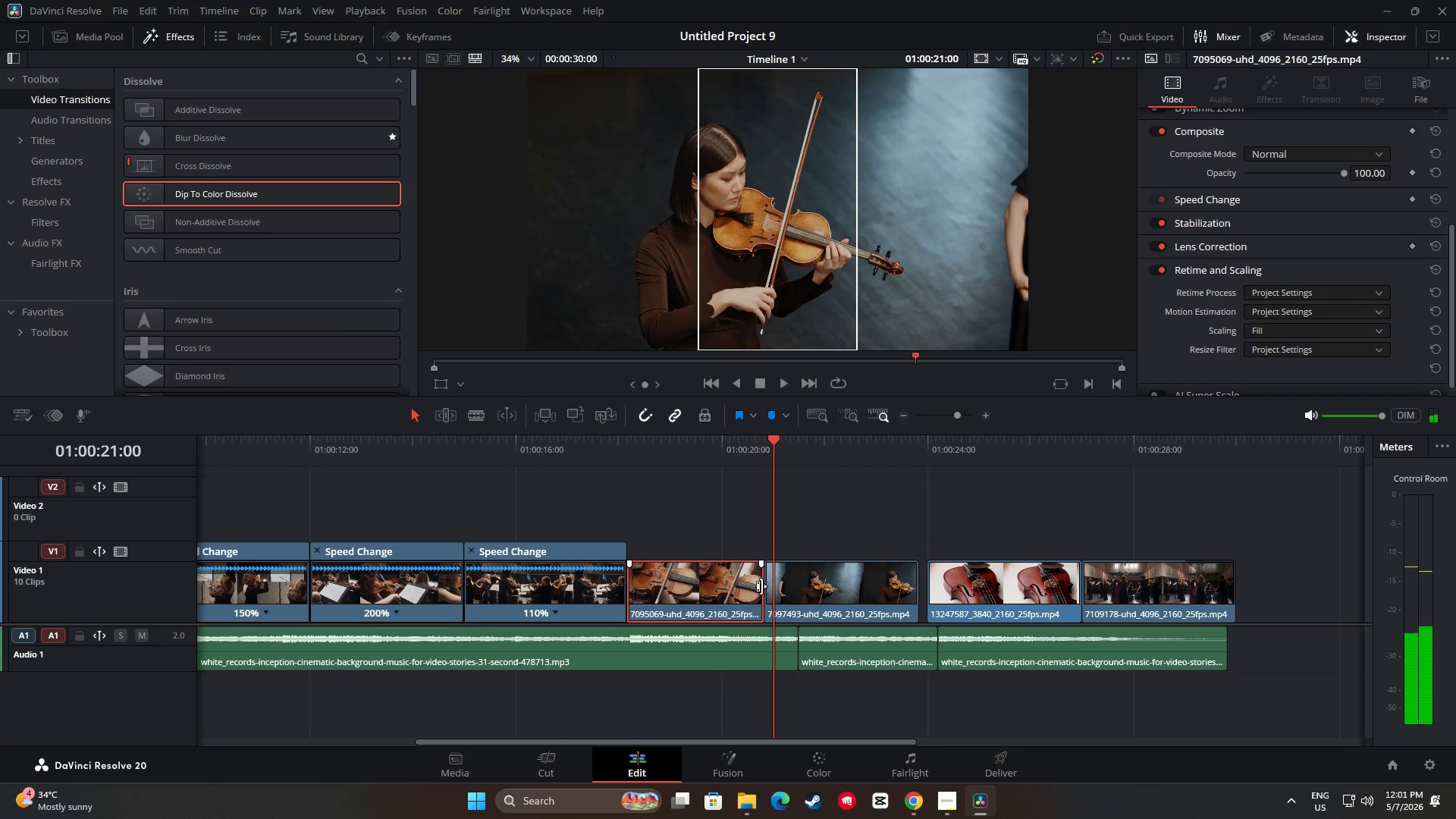 
left_click_drag(start_coordinate=[761, 586], to_coordinate=[770, 585])
 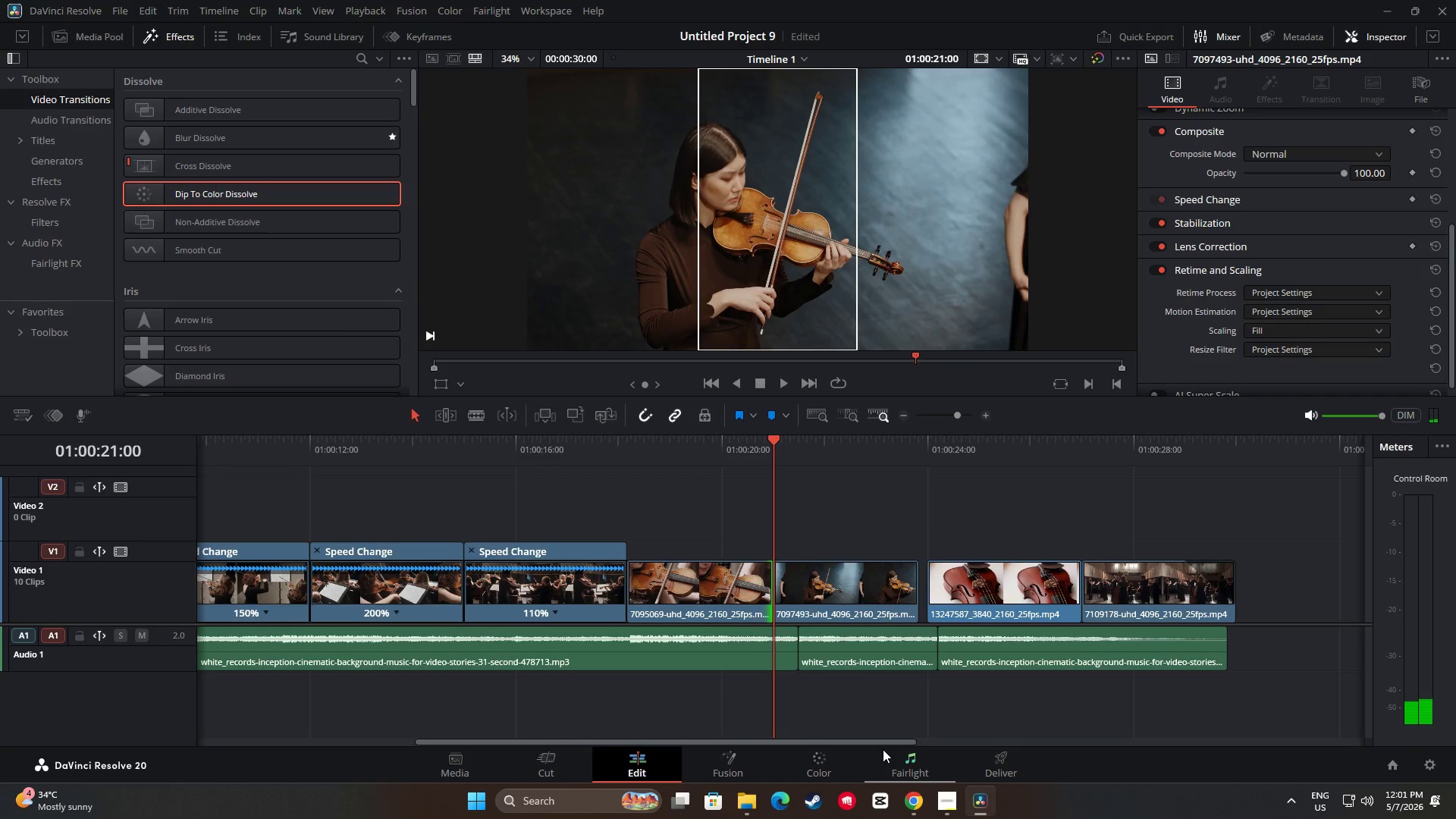 
left_click_drag(start_coordinate=[885, 742], to_coordinate=[920, 741])
 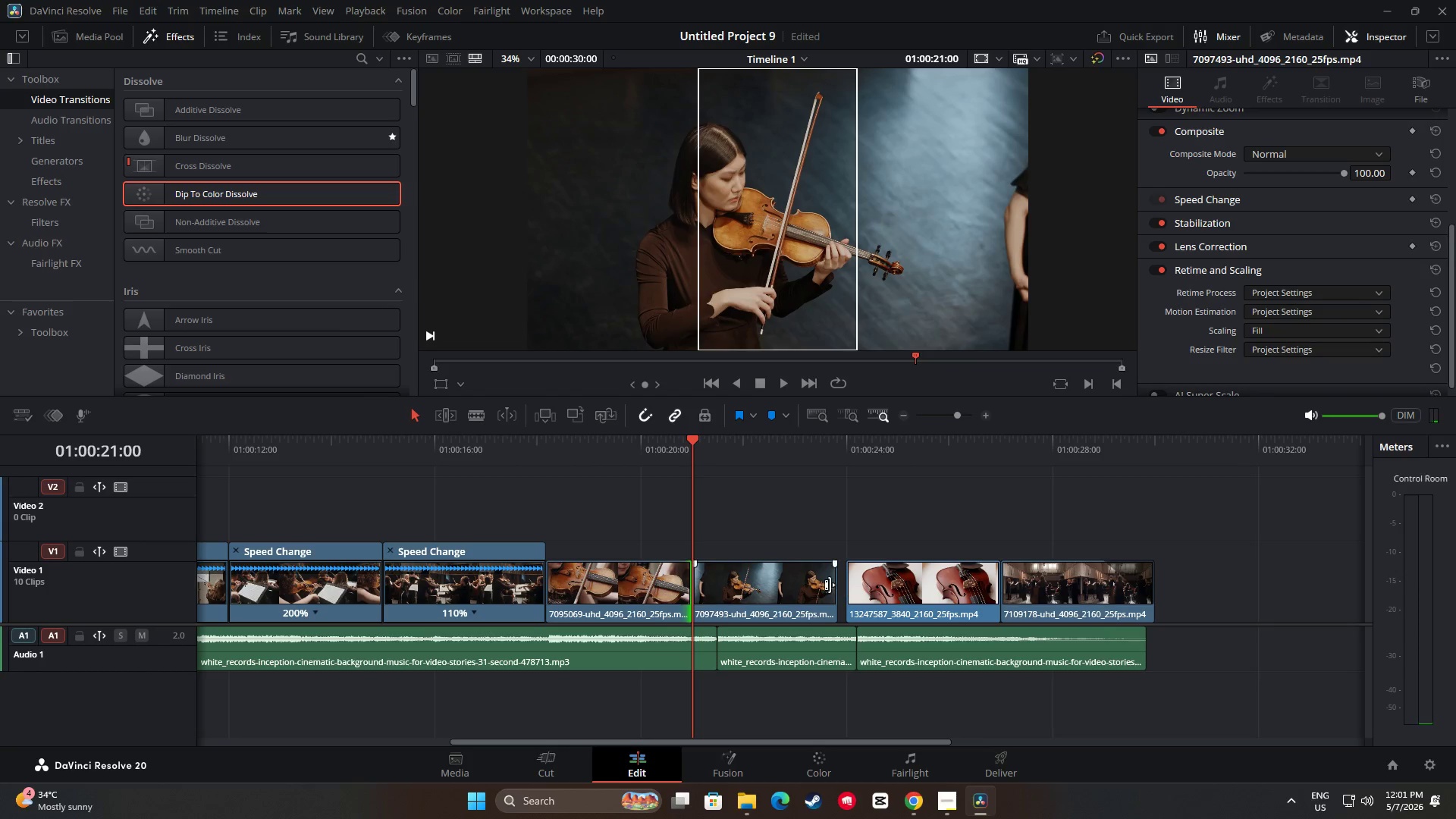 
left_click_drag(start_coordinate=[828, 584], to_coordinate=[836, 584])
 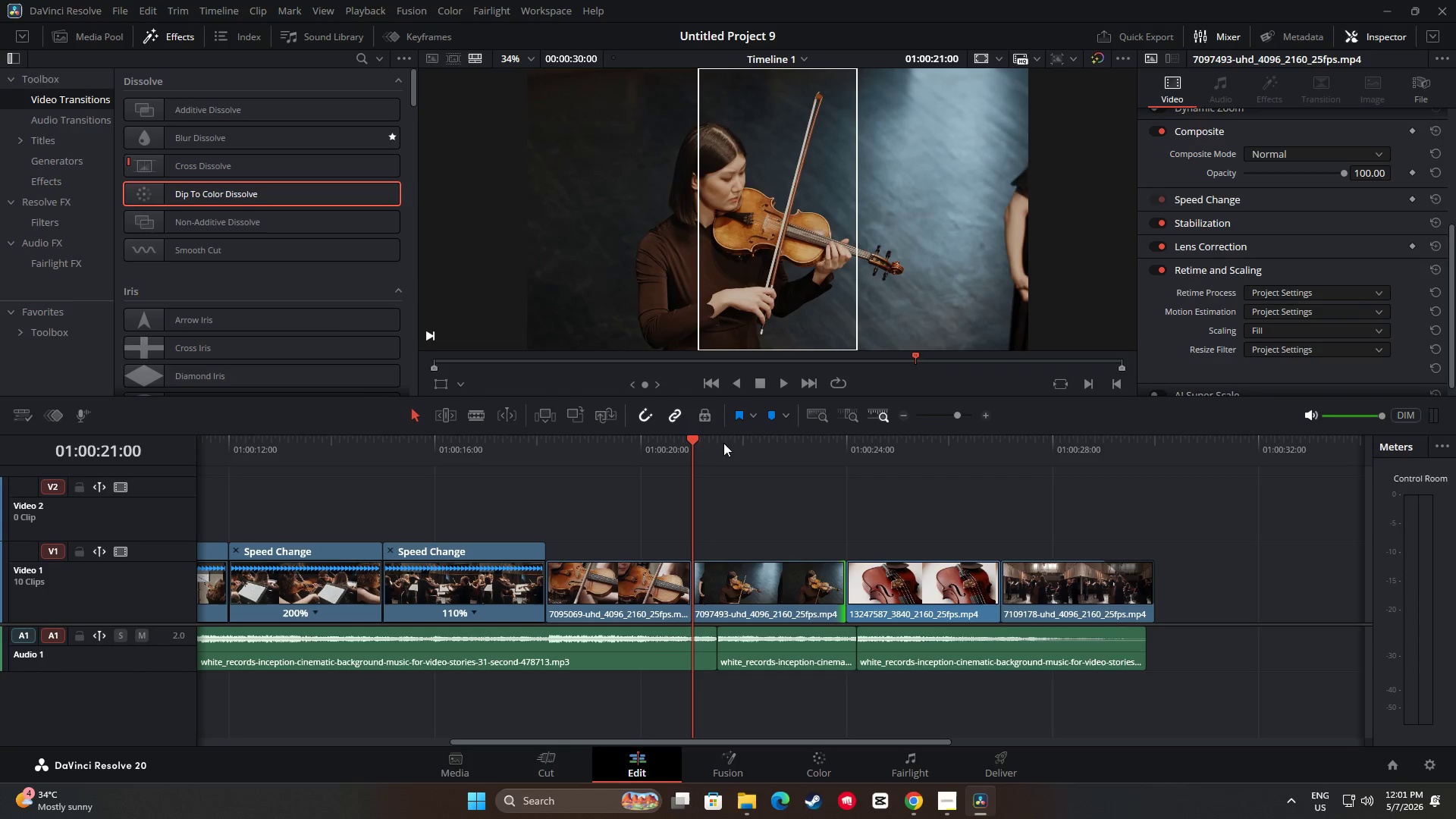 
left_click_drag(start_coordinate=[695, 438], to_coordinate=[591, 469])
 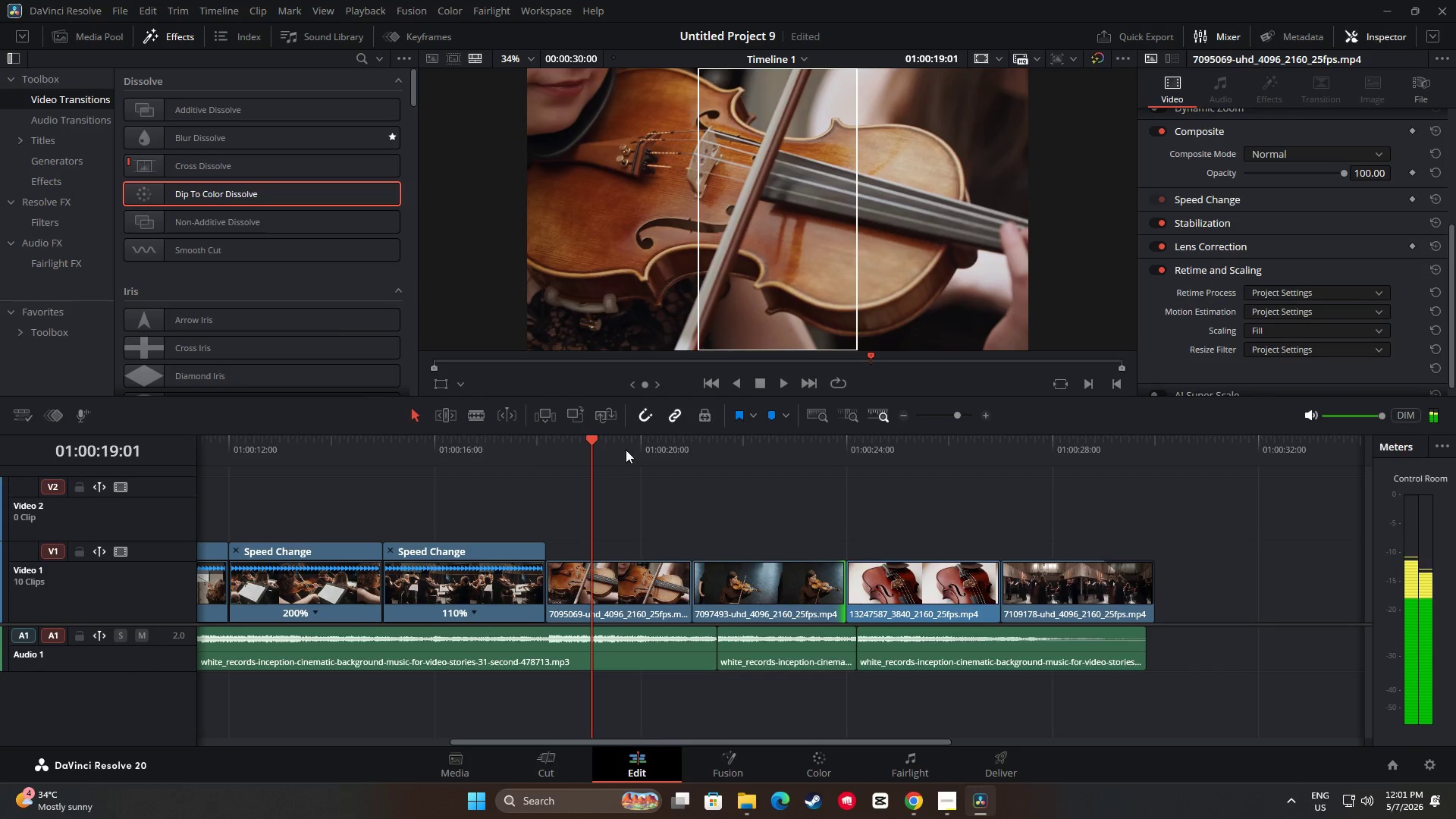 
left_click_drag(start_coordinate=[592, 441], to_coordinate=[784, 474])
 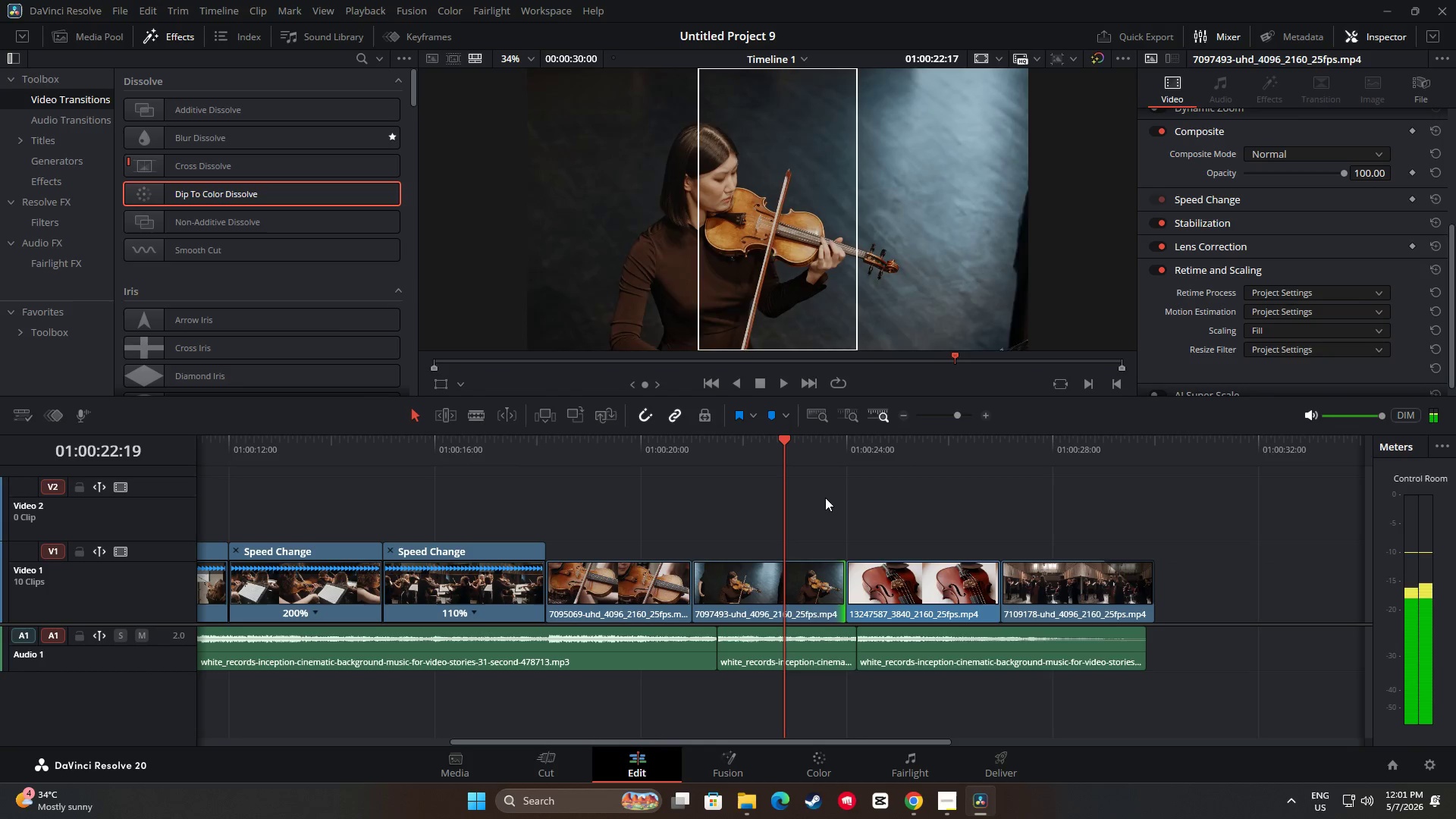 
scroll: coordinate [828, 499], scroll_direction: down, amount: 2.0
 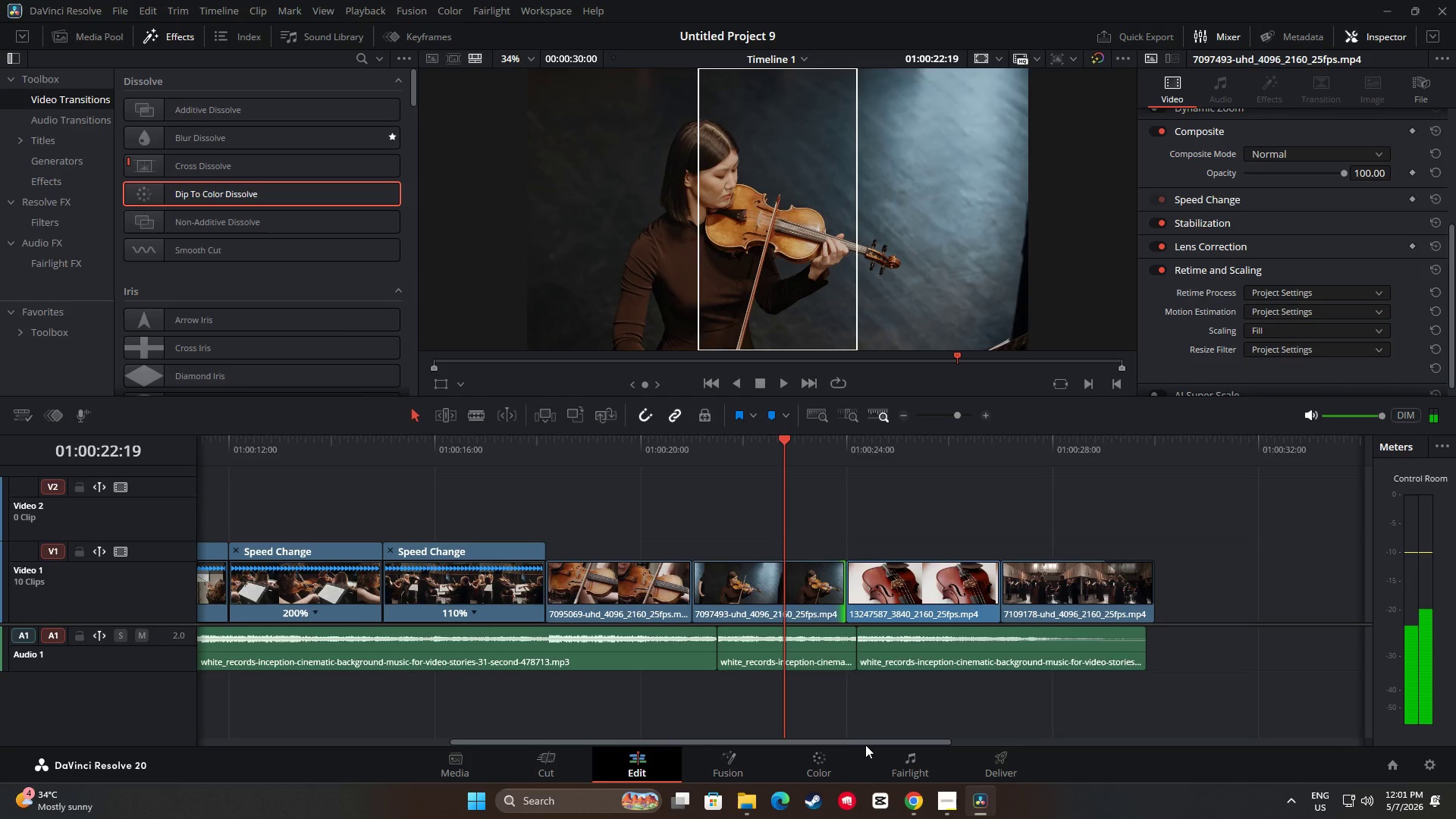 
left_click_drag(start_coordinate=[874, 742], to_coordinate=[905, 746])
 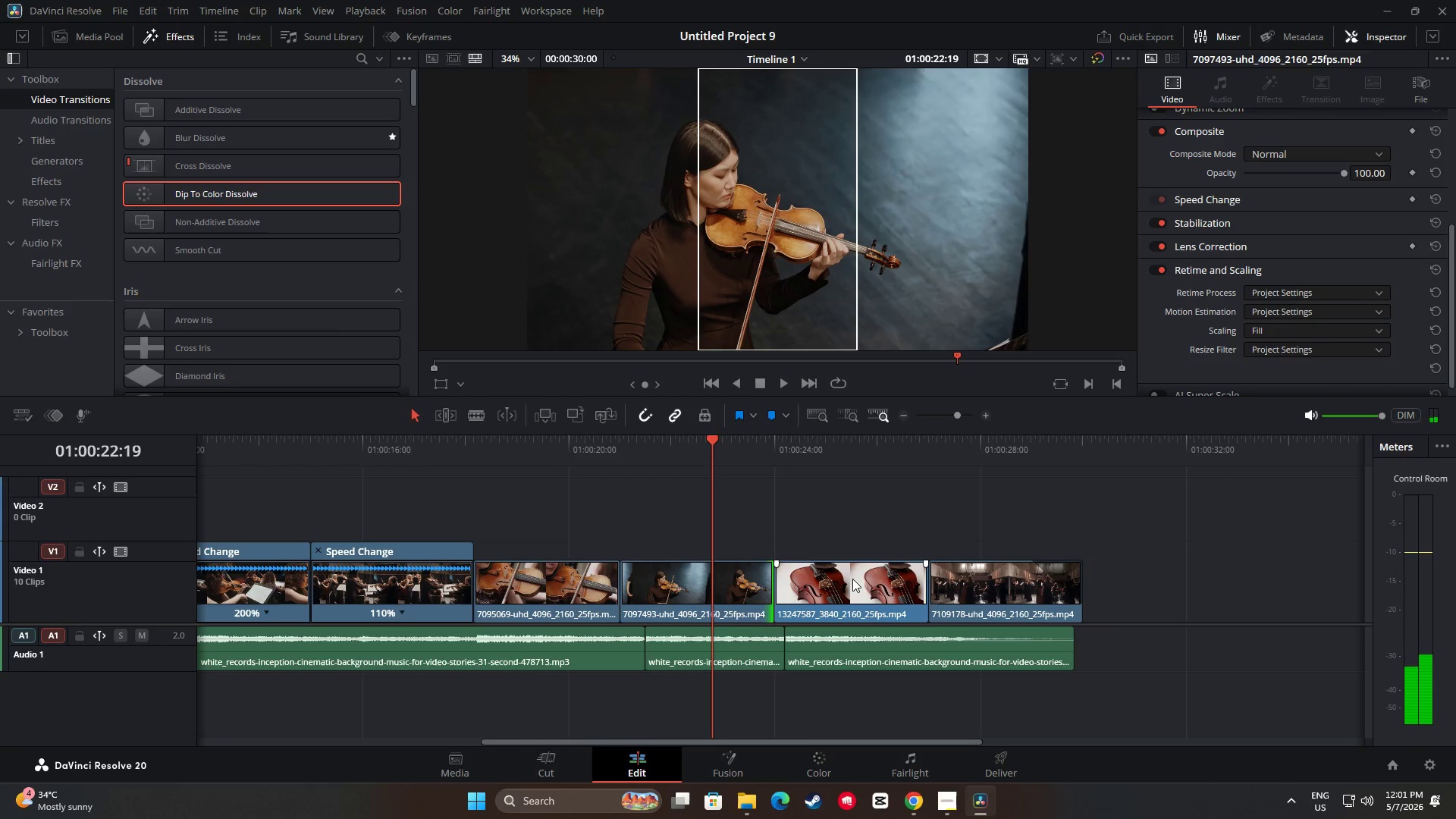 
left_click([852, 579])
 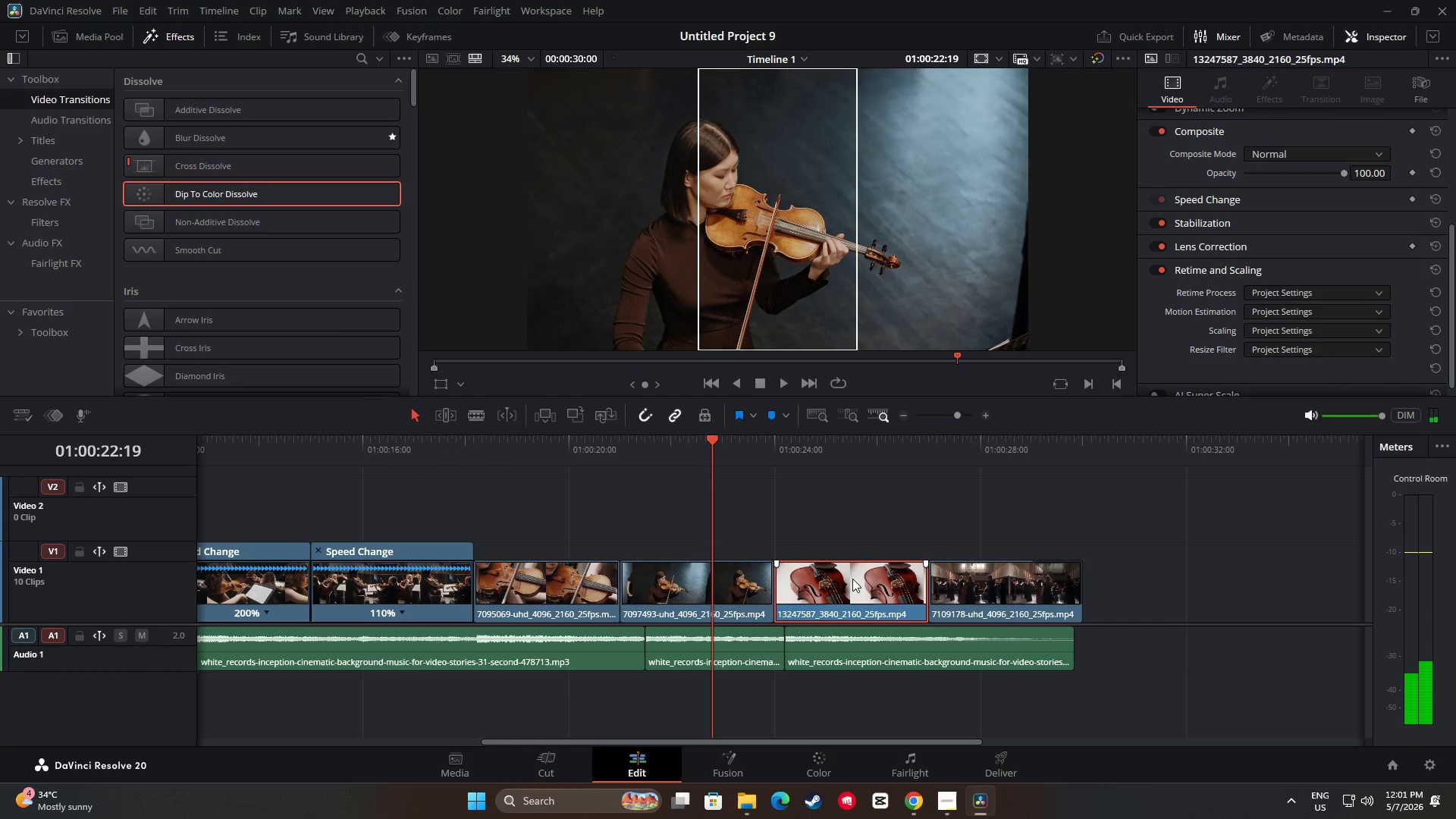 
left_click_drag(start_coordinate=[850, 582], to_coordinate=[846, 510])
 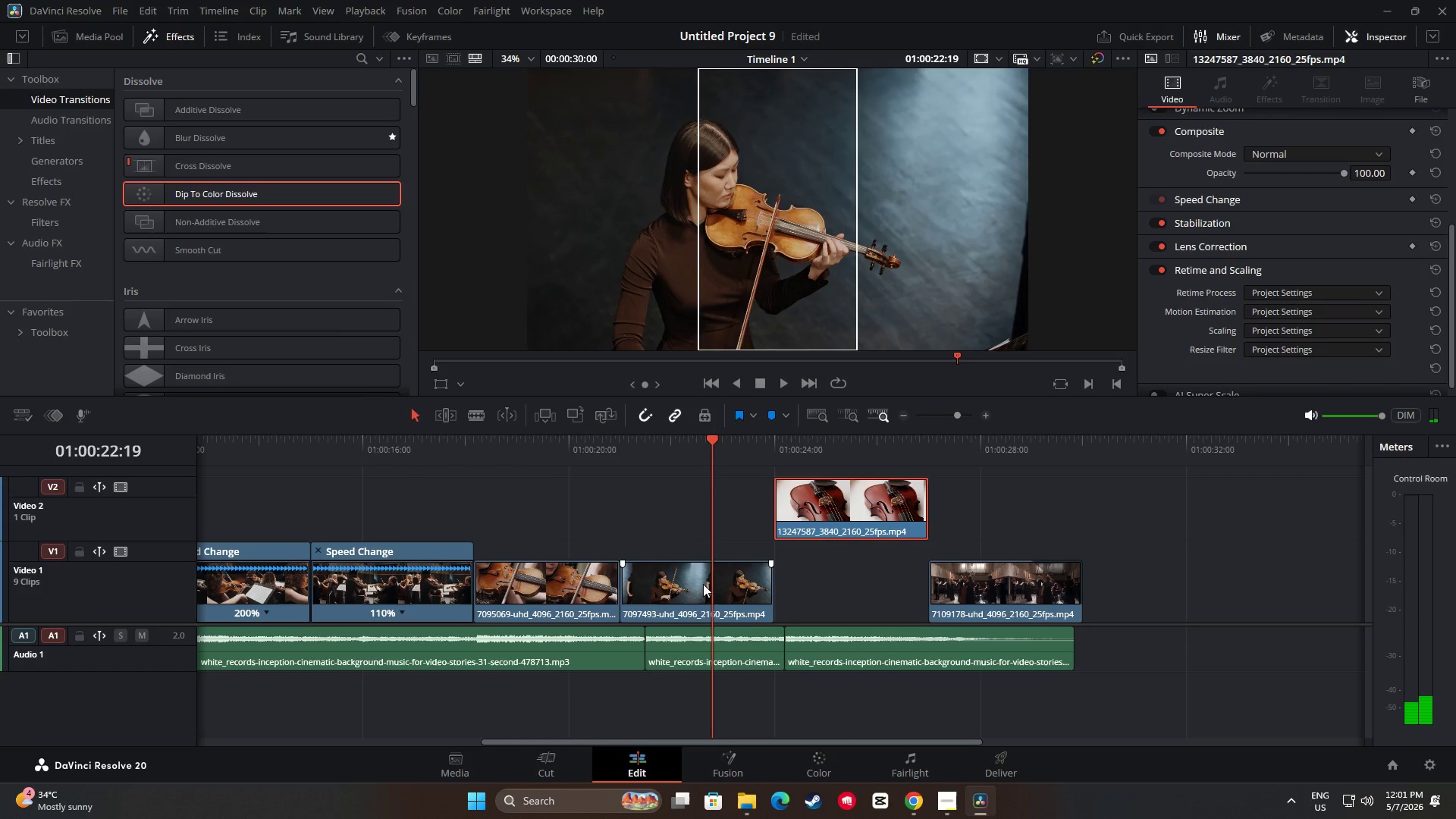 
left_click([696, 610])
 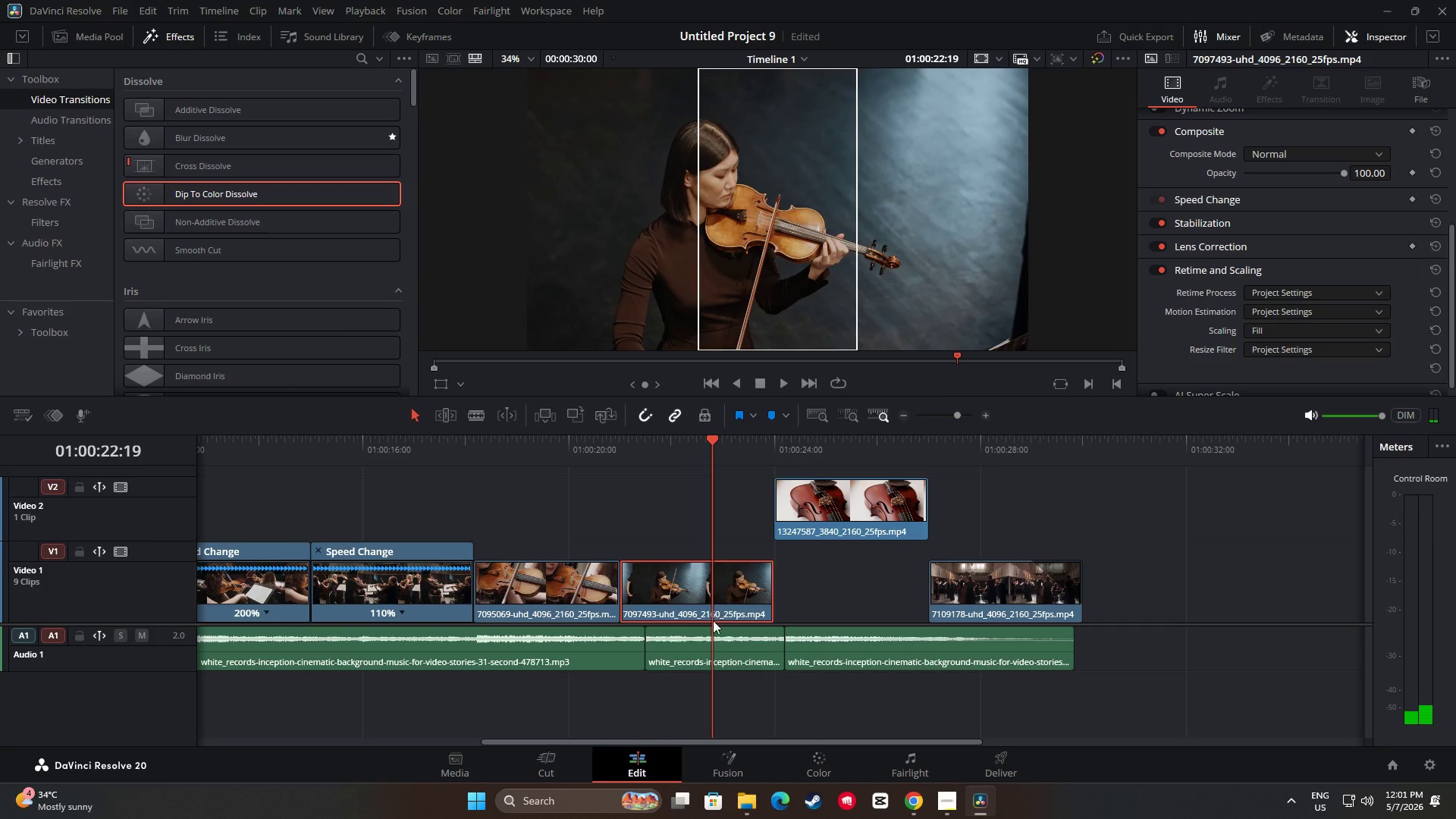 
key(Control+R)
 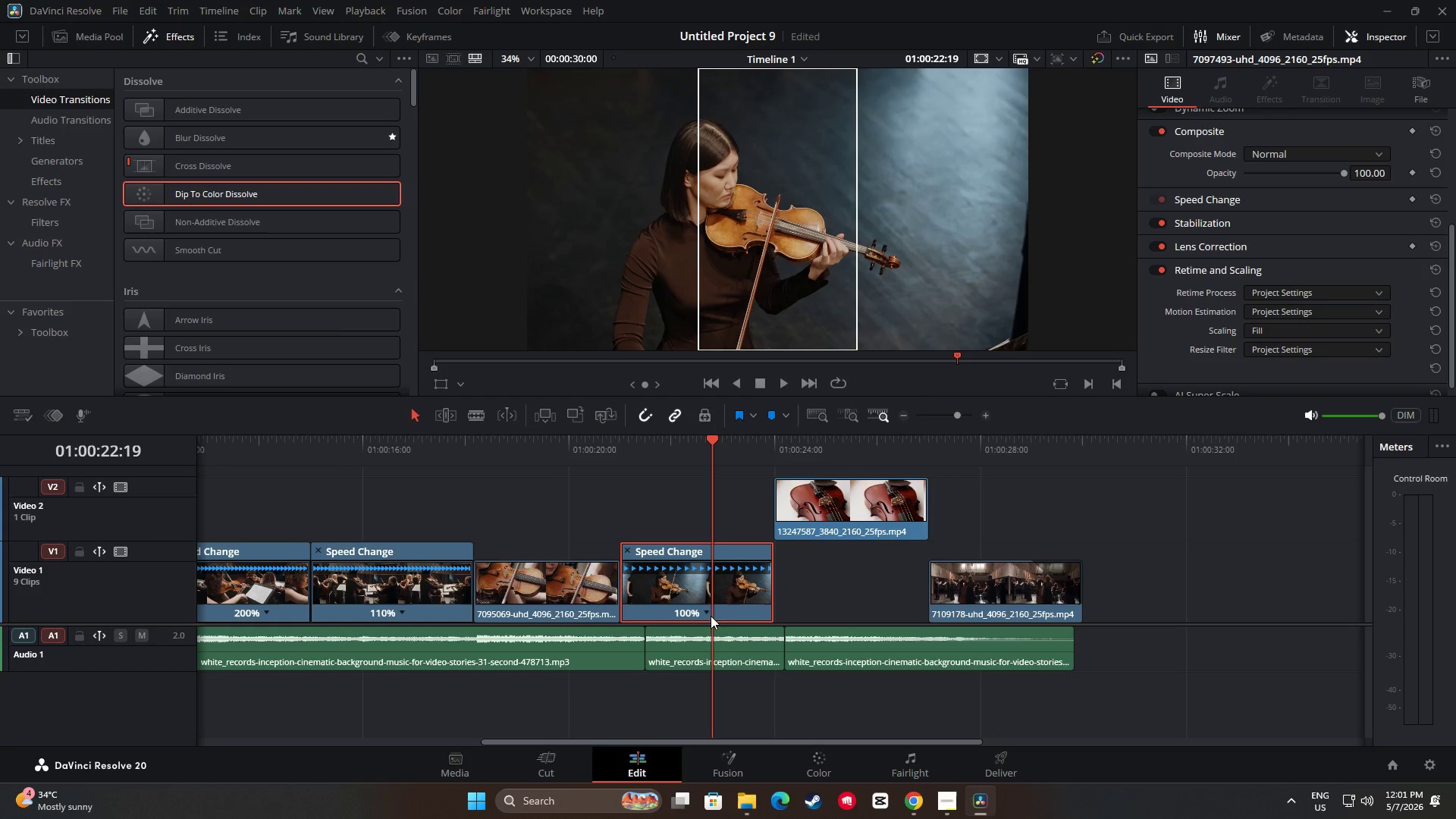 
left_click([701, 609])
 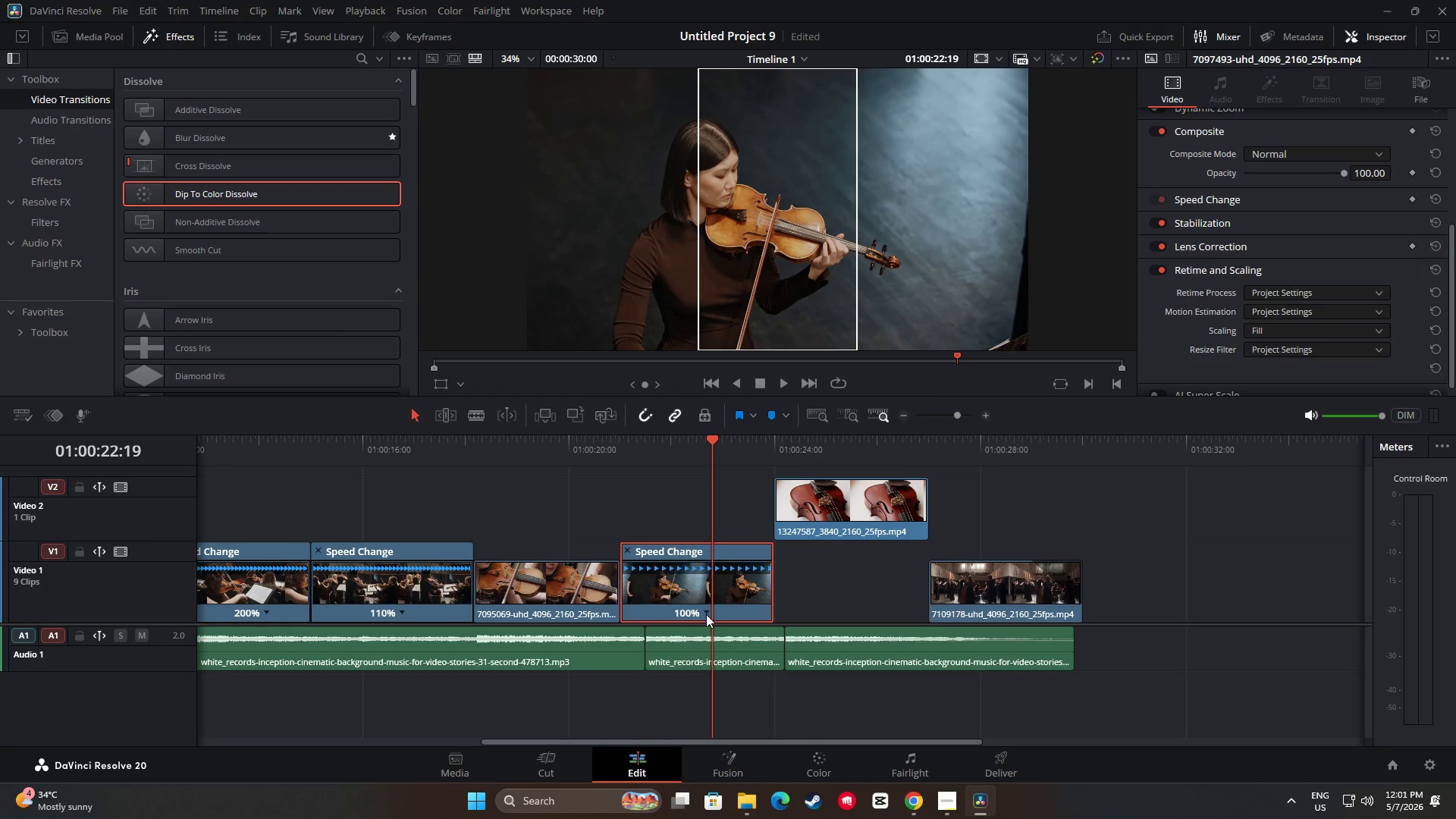 
left_click([707, 615])
 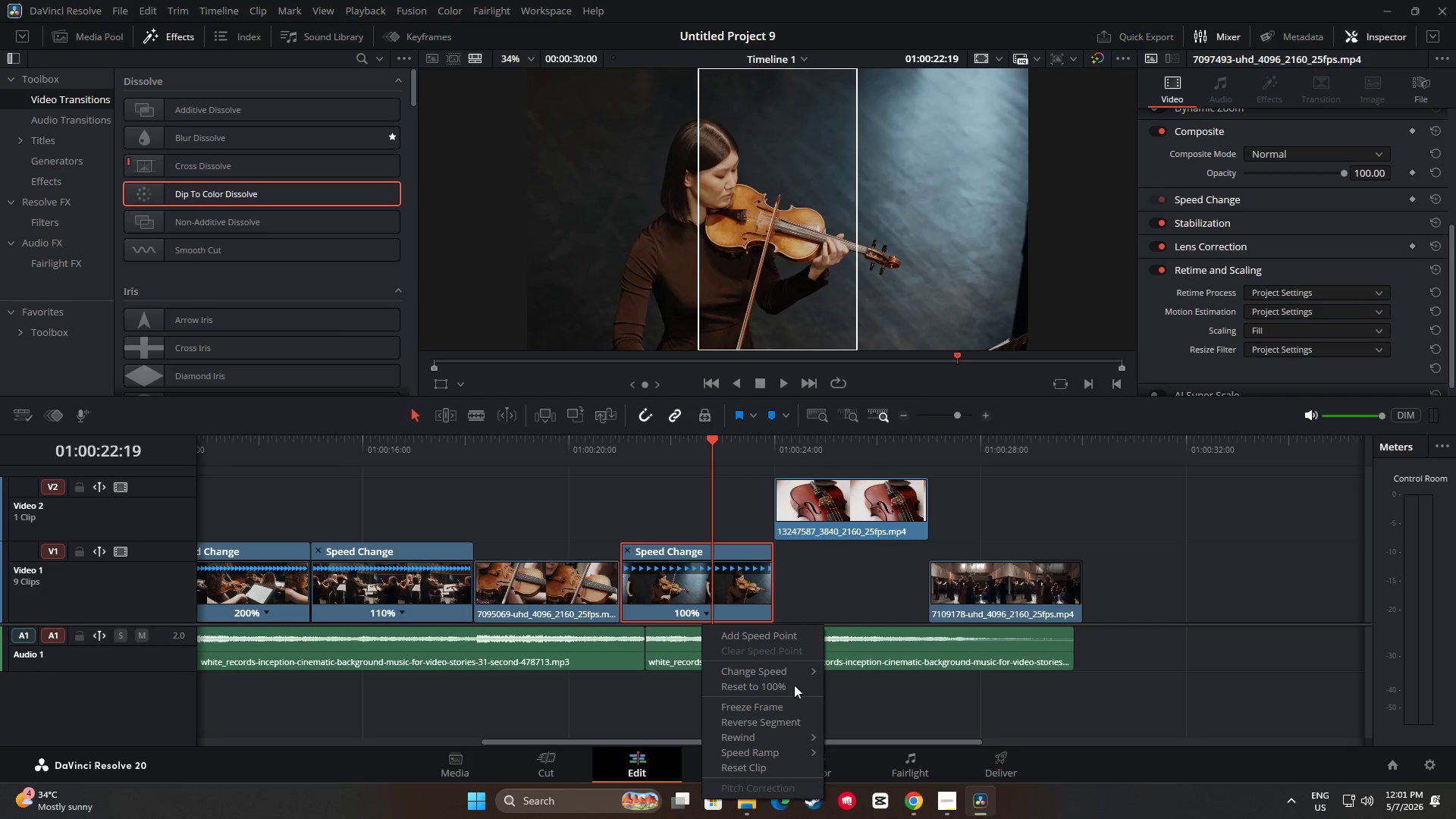 
left_click([808, 672])
 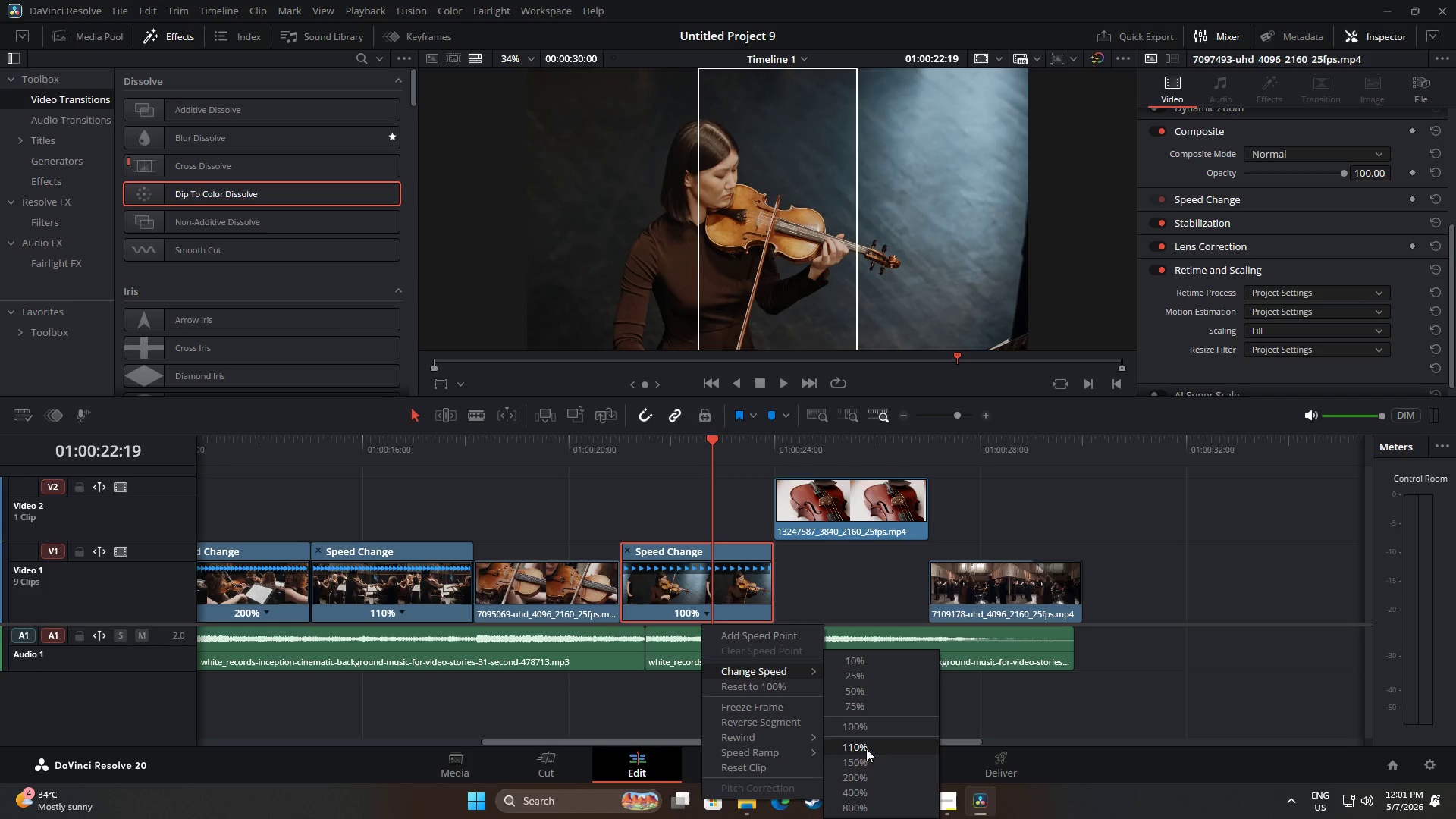 
left_click([864, 759])
 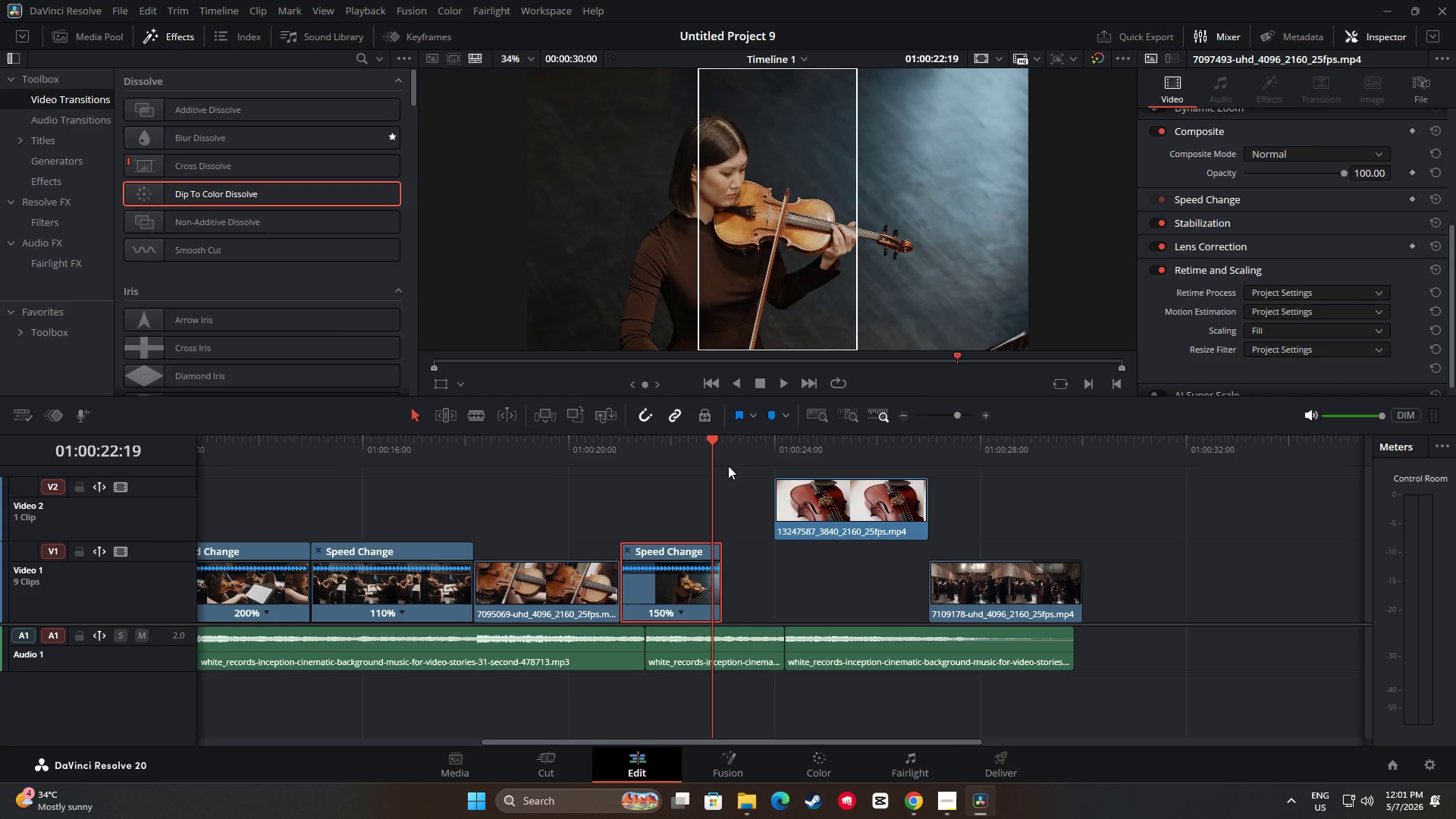 
left_click_drag(start_coordinate=[714, 441], to_coordinate=[602, 446])
 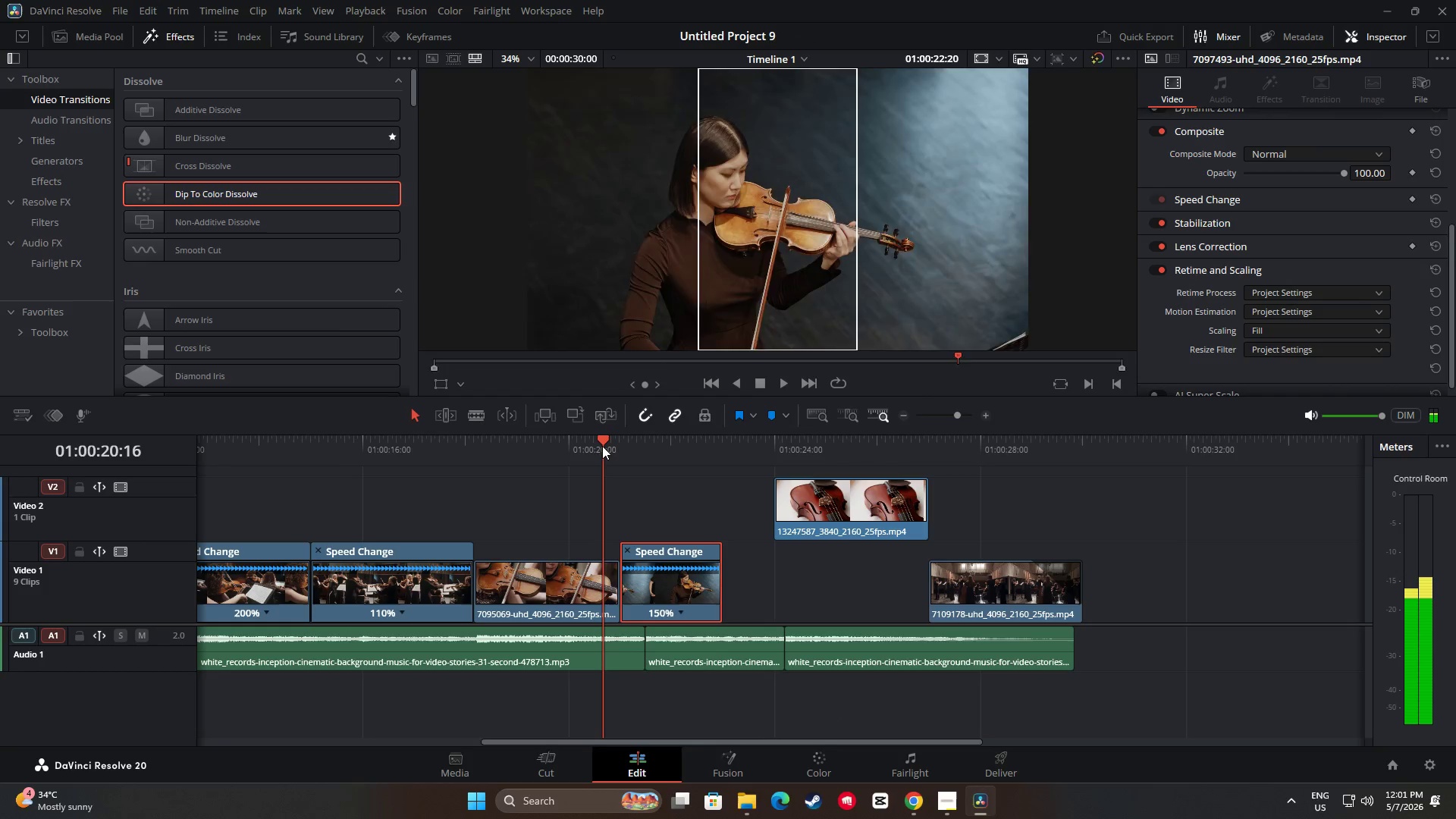 
key(Space)
 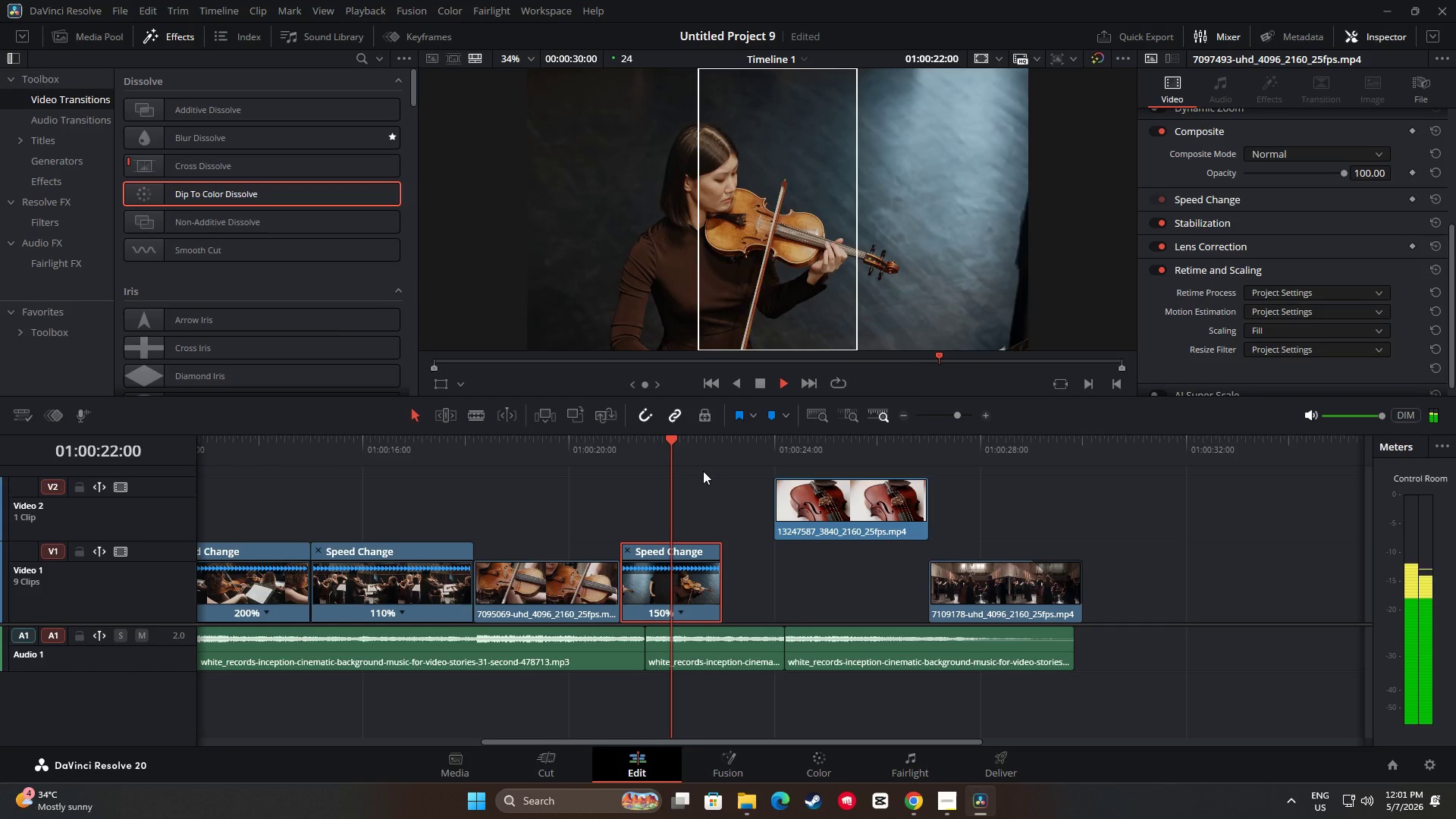 
key(Space)
 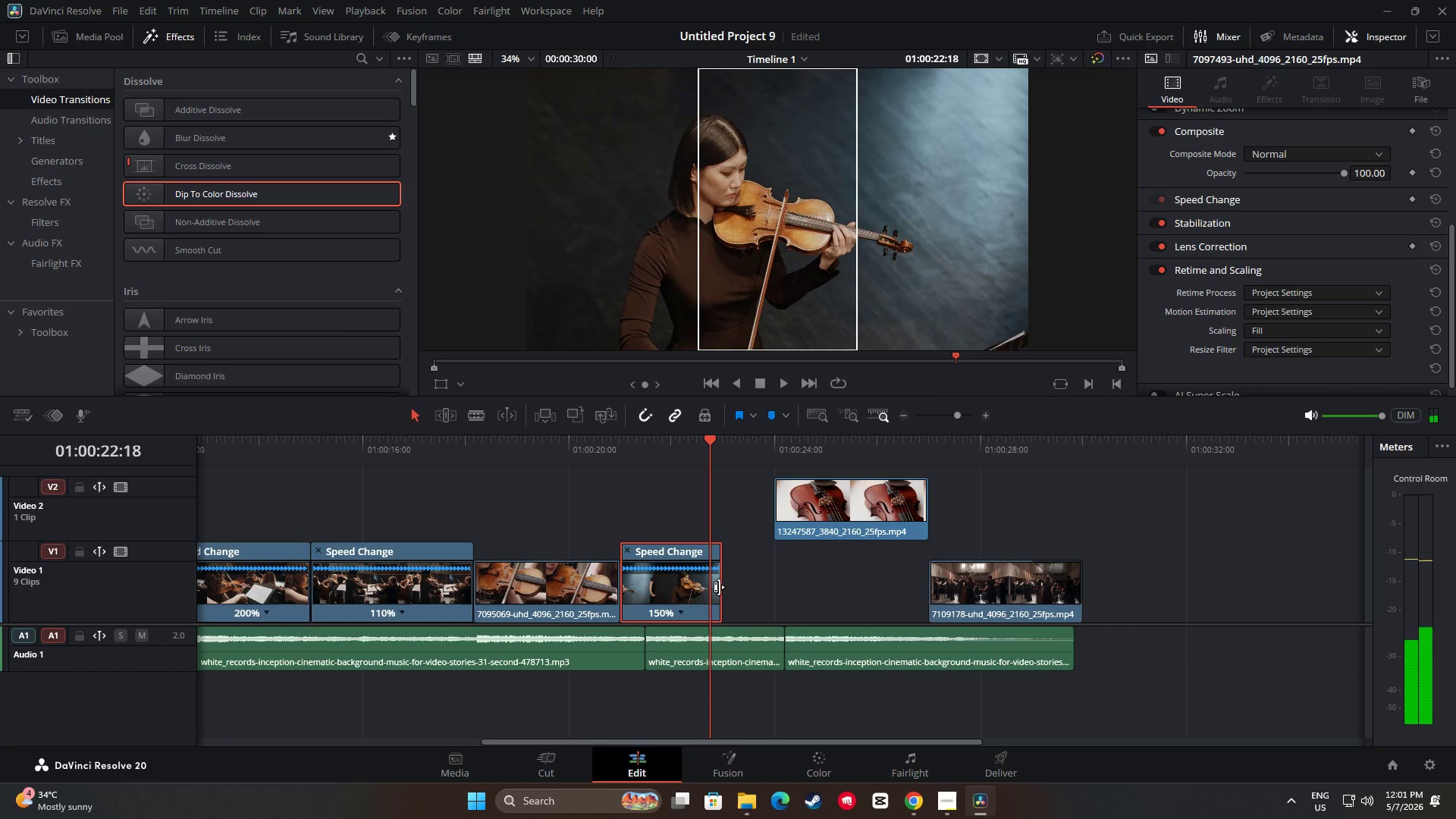 
left_click_drag(start_coordinate=[719, 587], to_coordinate=[771, 593])
 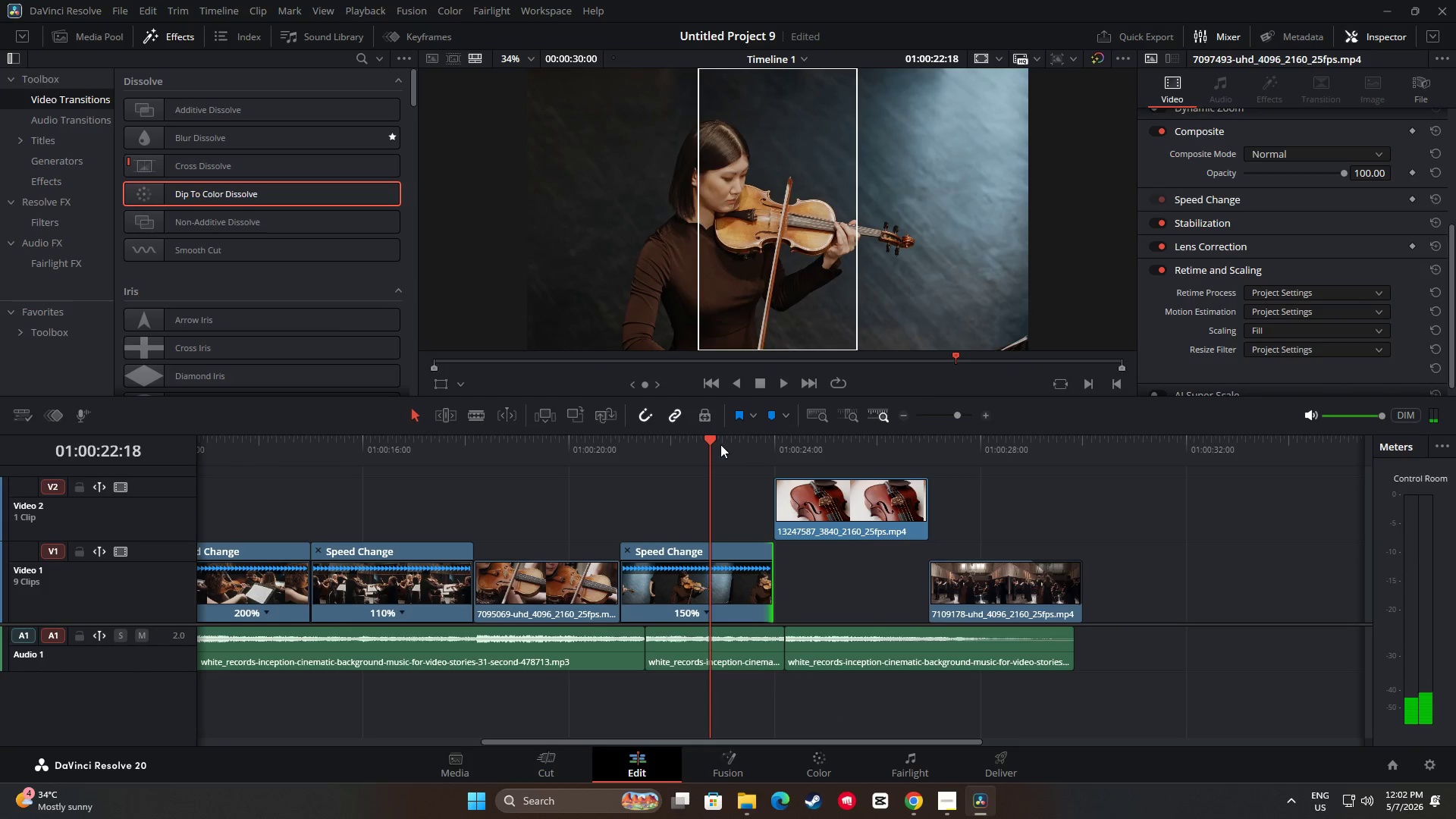 
left_click_drag(start_coordinate=[714, 438], to_coordinate=[613, 437])
 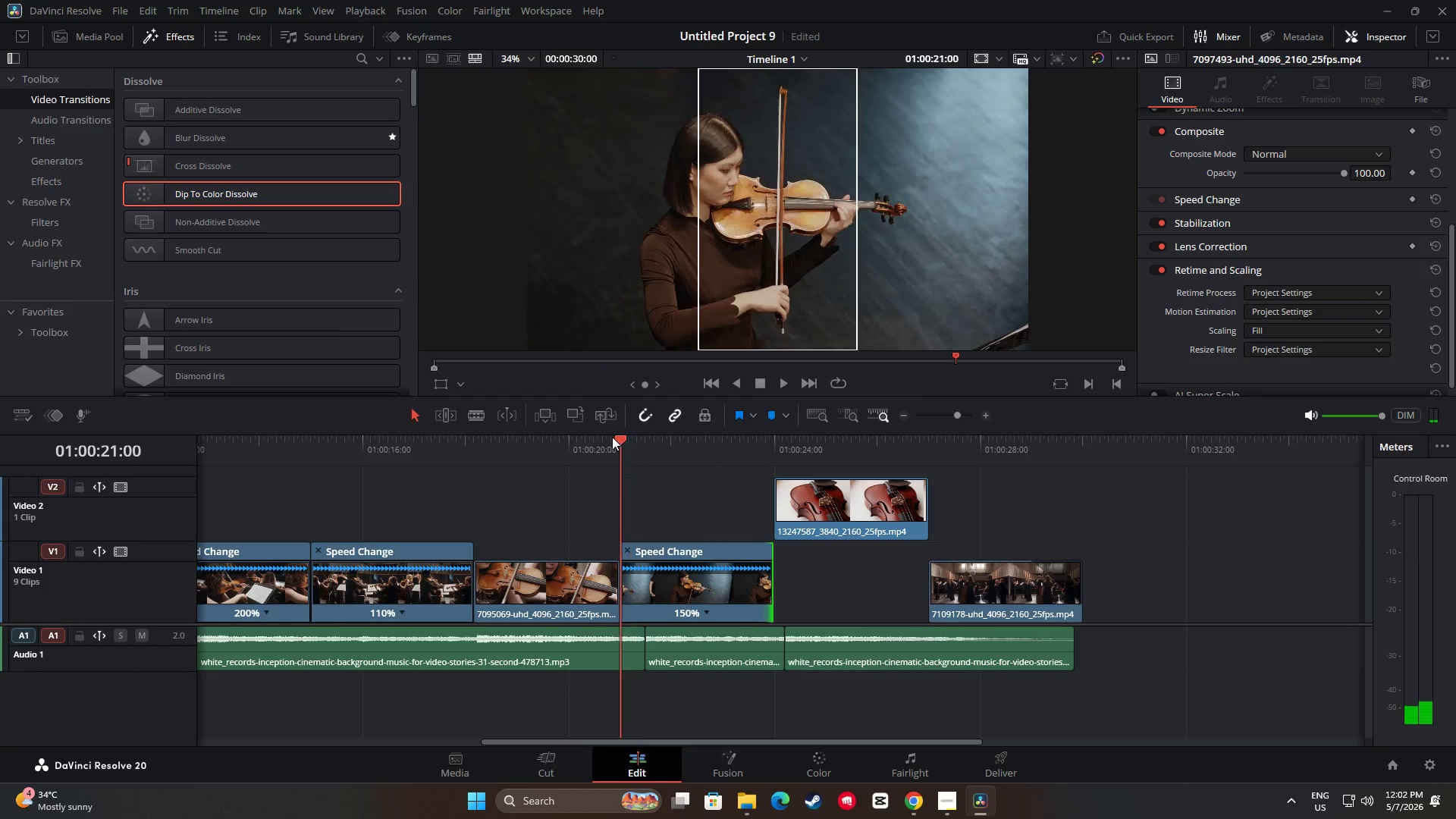 
key(Space)
 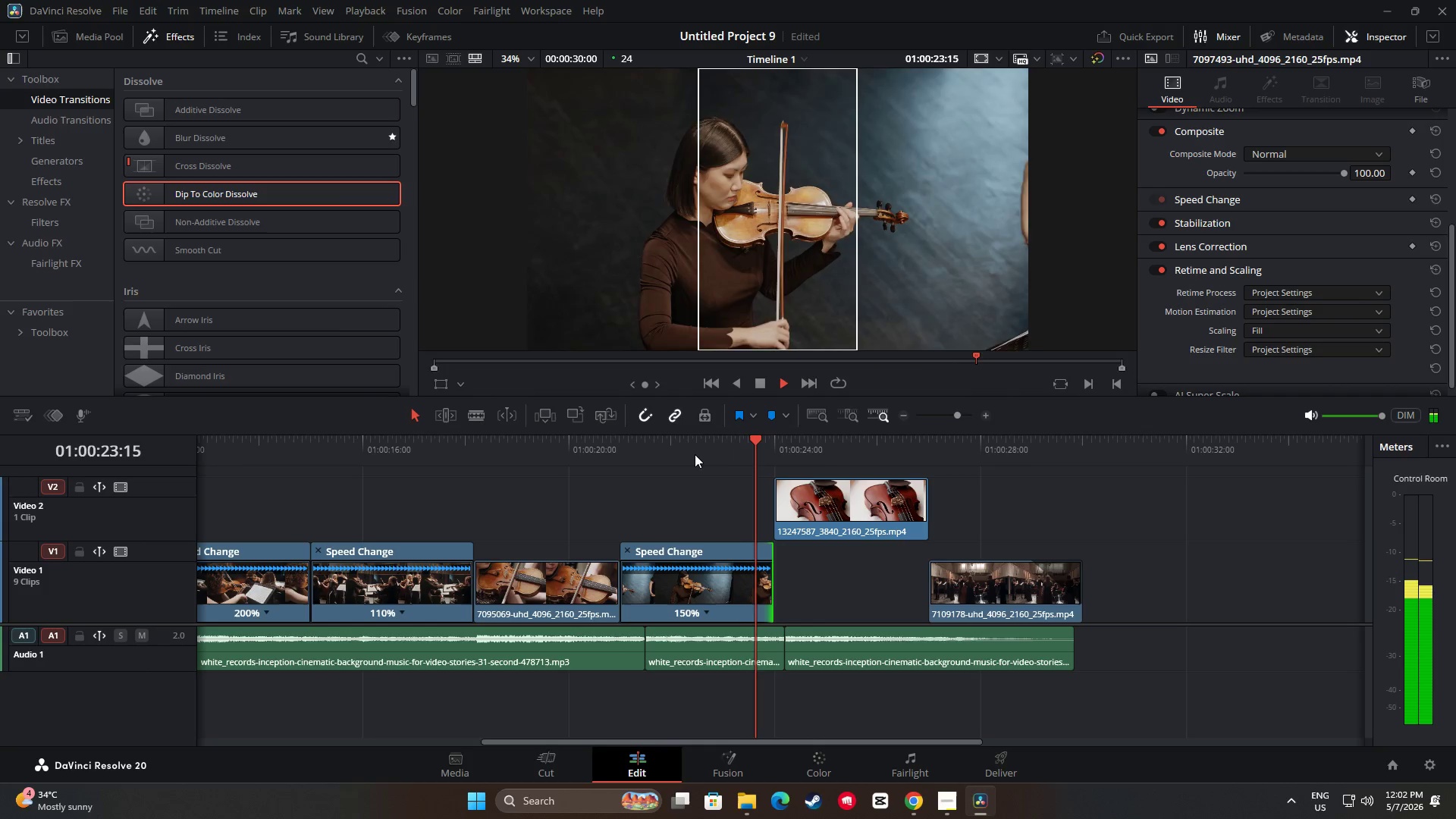 
key(Space)
 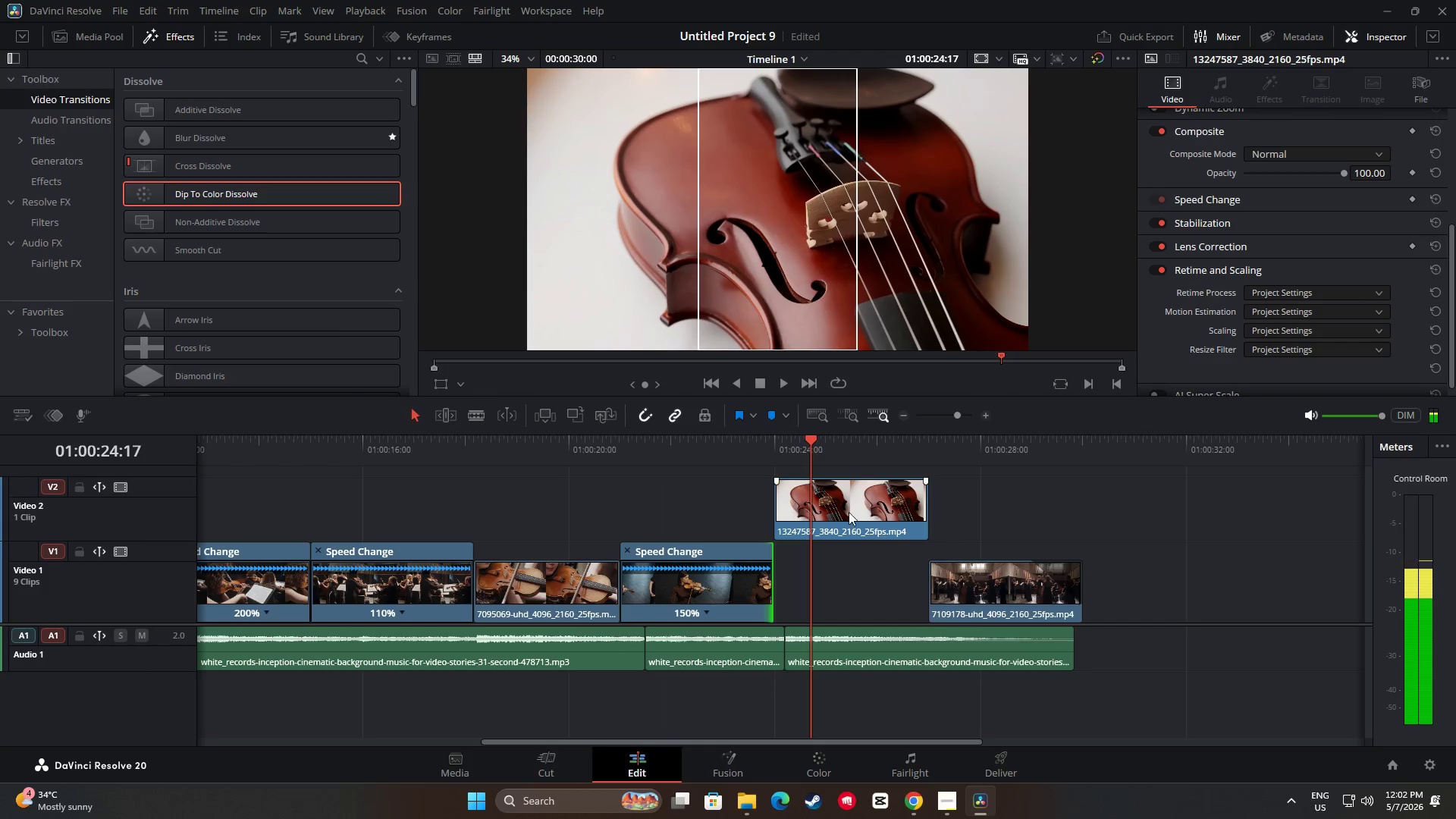 
left_click_drag(start_coordinate=[834, 498], to_coordinate=[837, 563])
 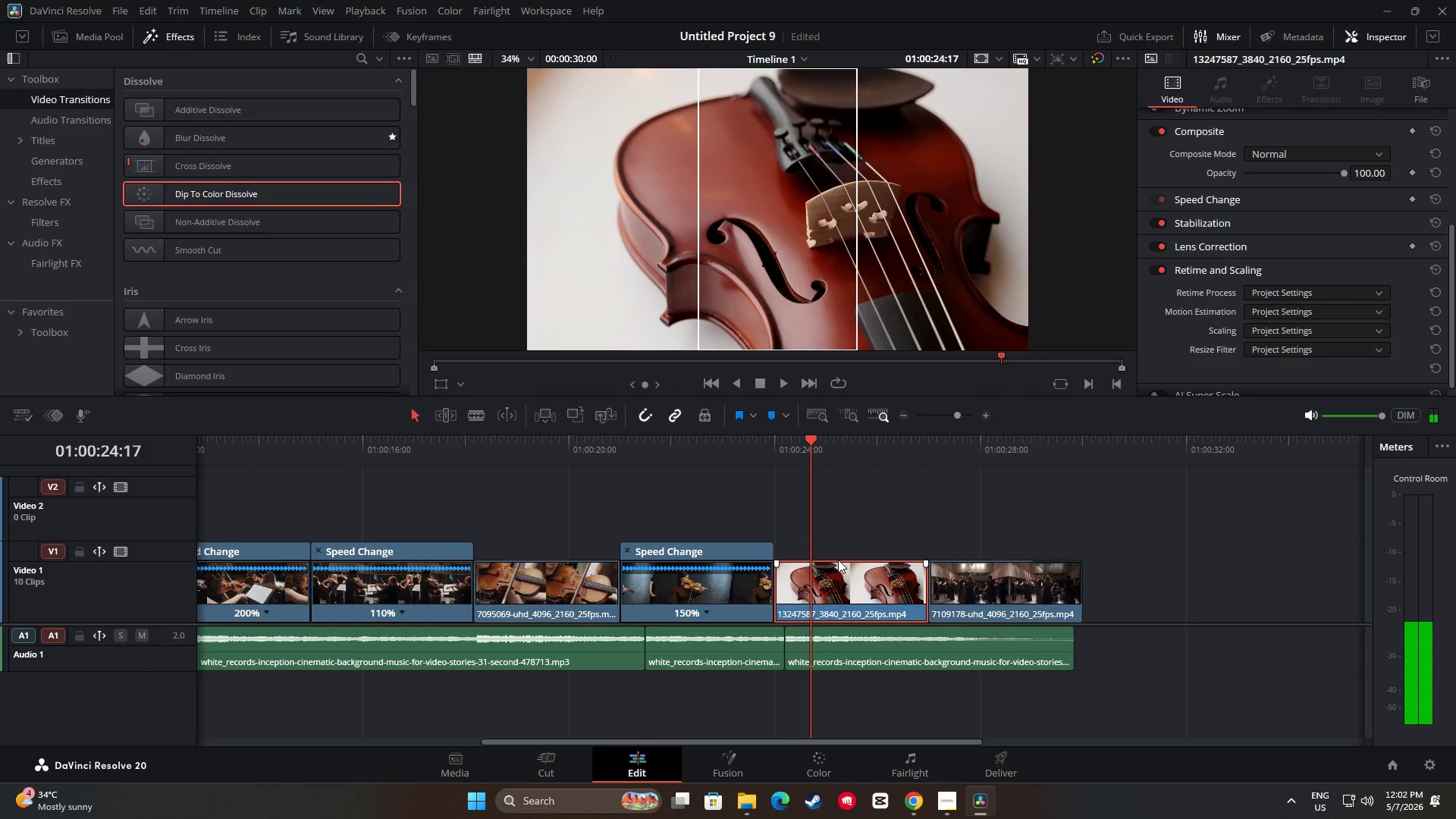 
key(Space)
 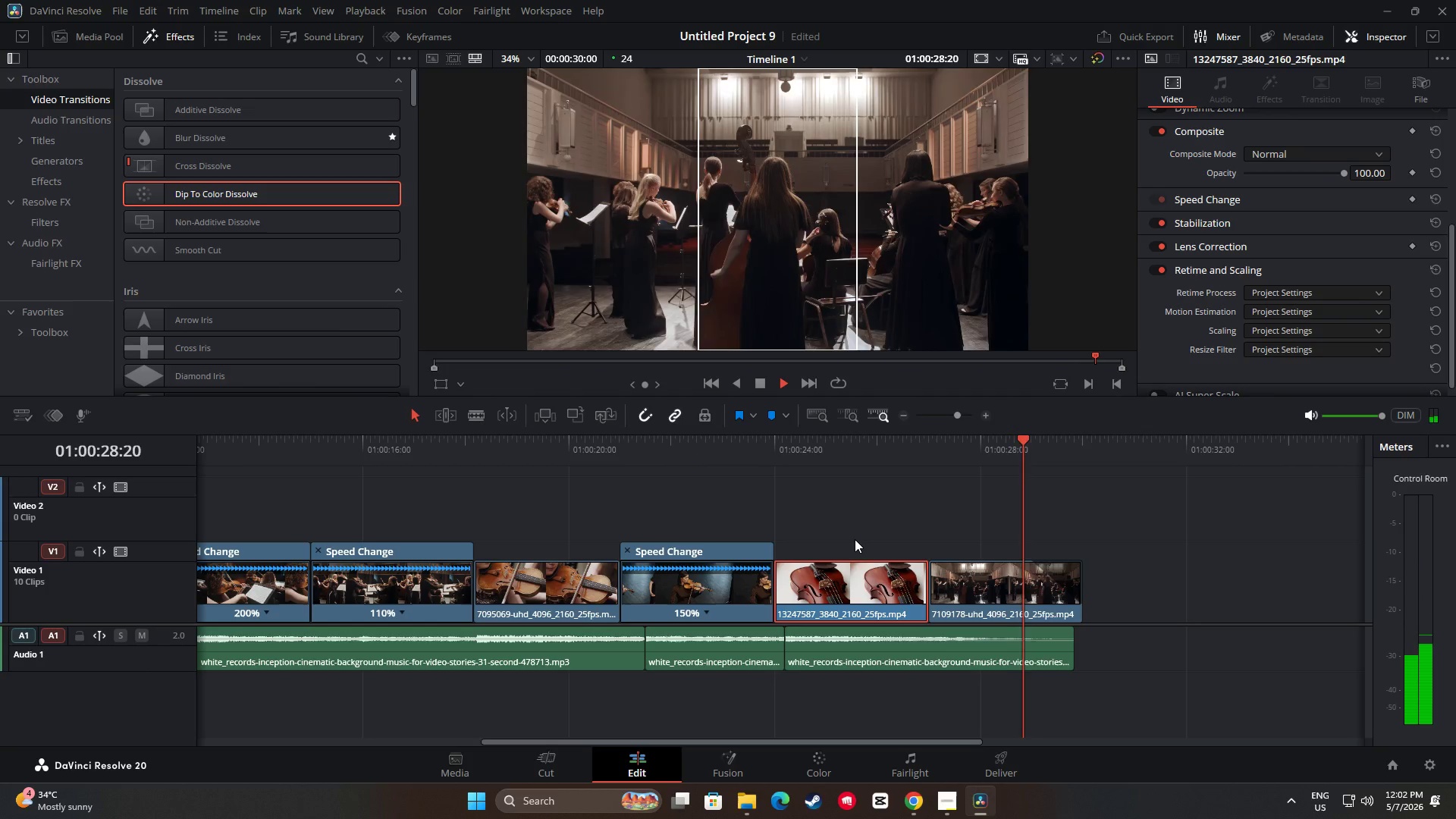 
wait(5.64)
 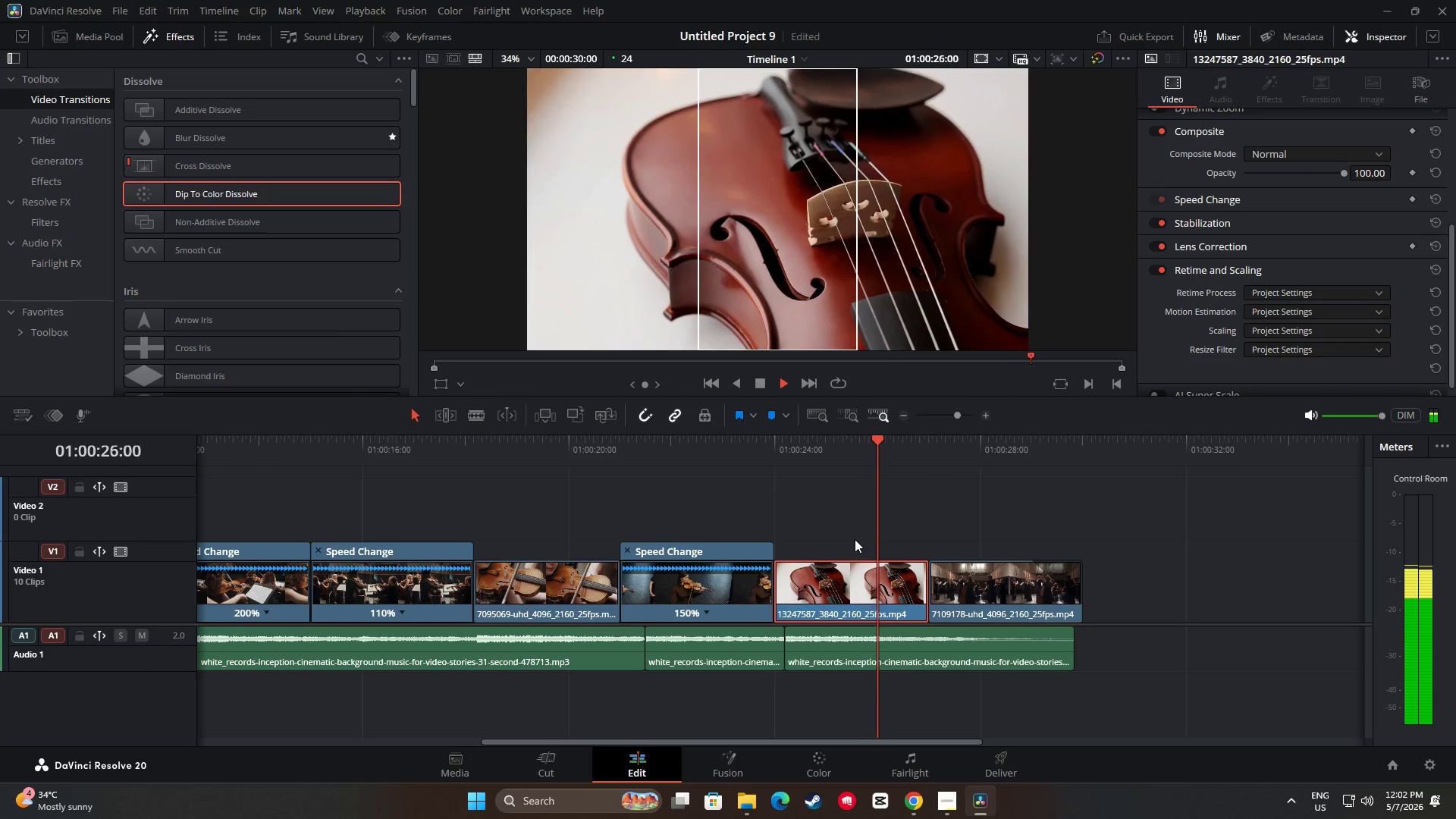 
left_click_drag(start_coordinate=[1083, 437], to_coordinate=[88, 472])
 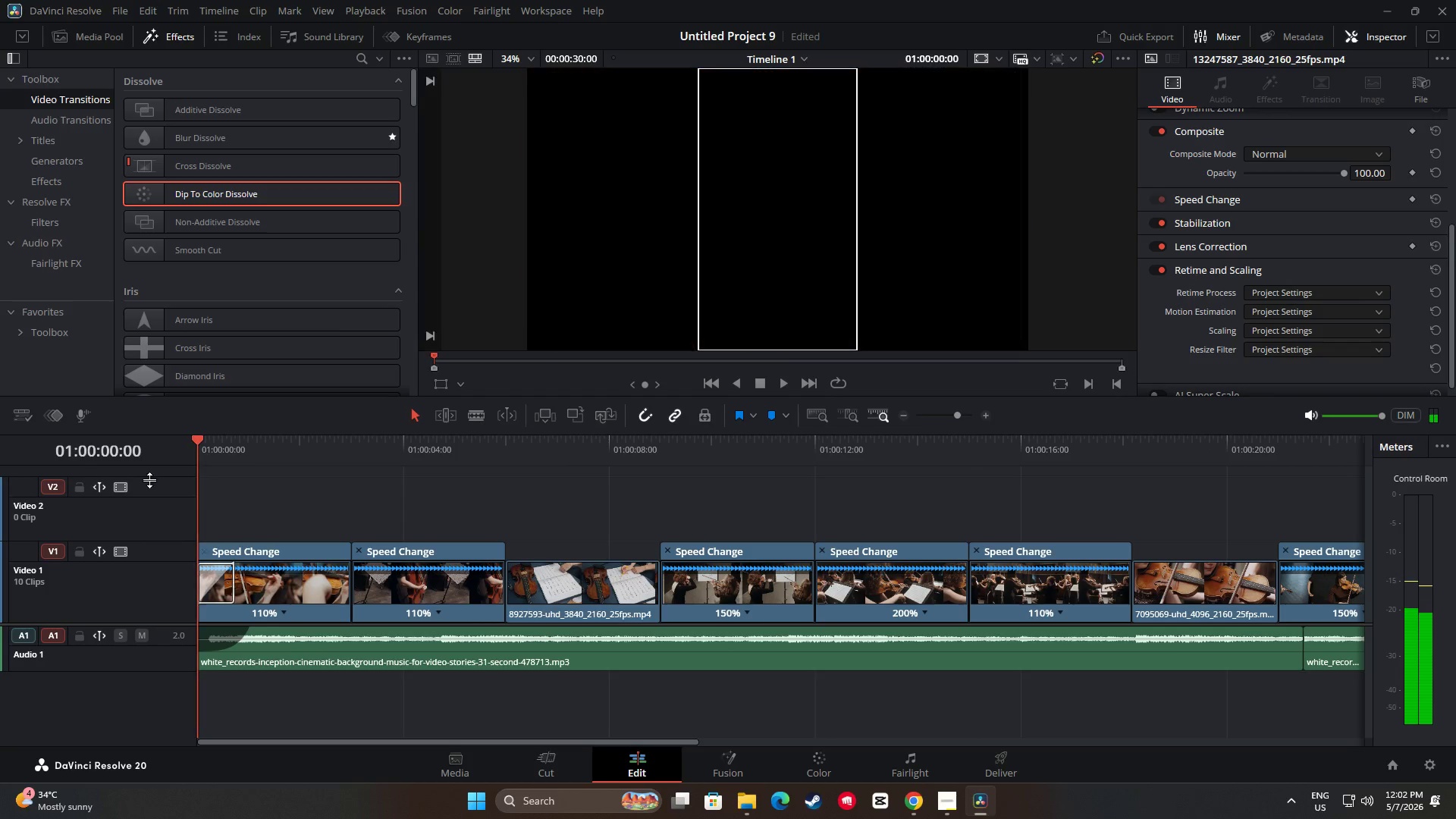 
key(Space)
 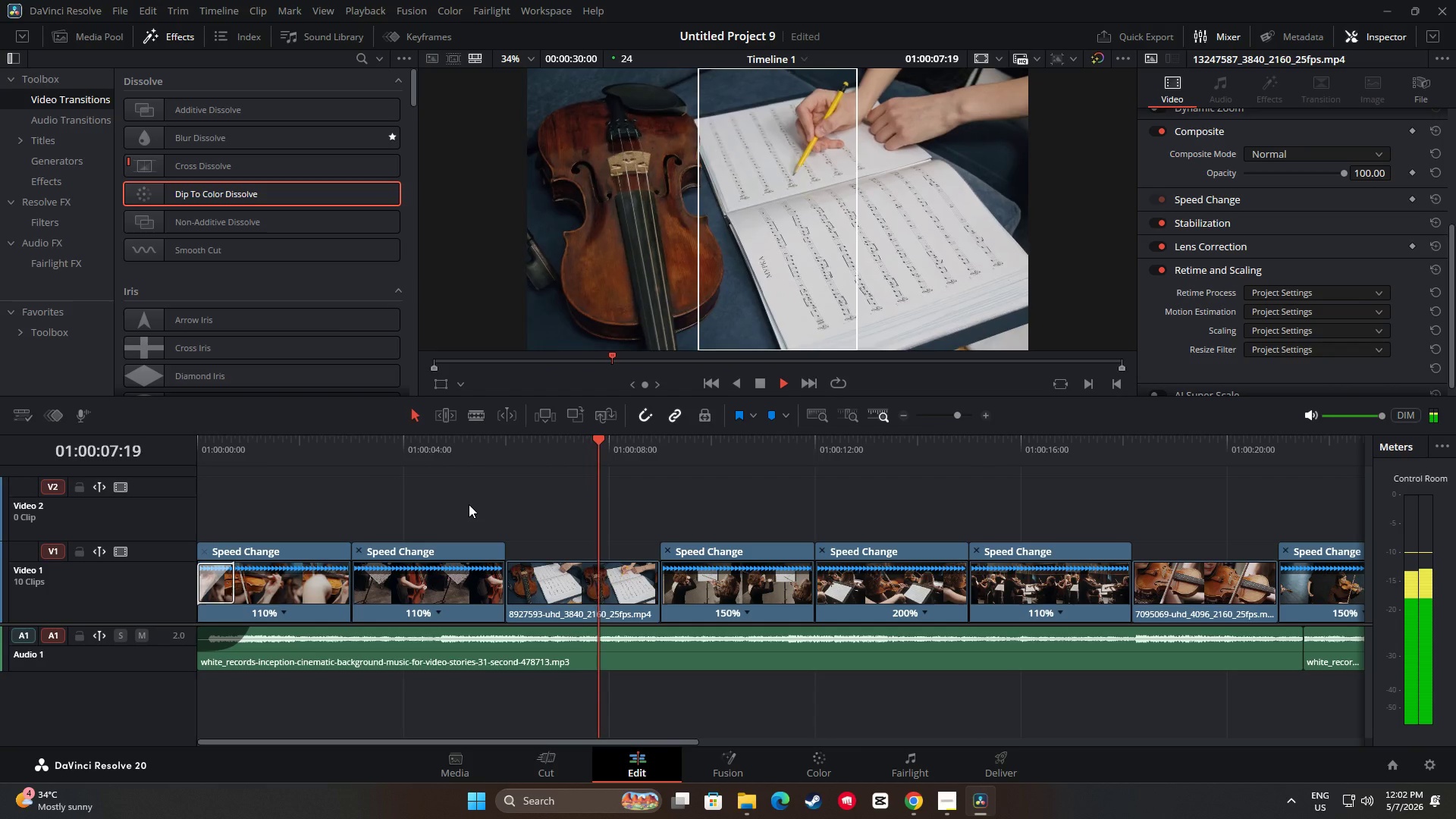 
wait(13.16)
 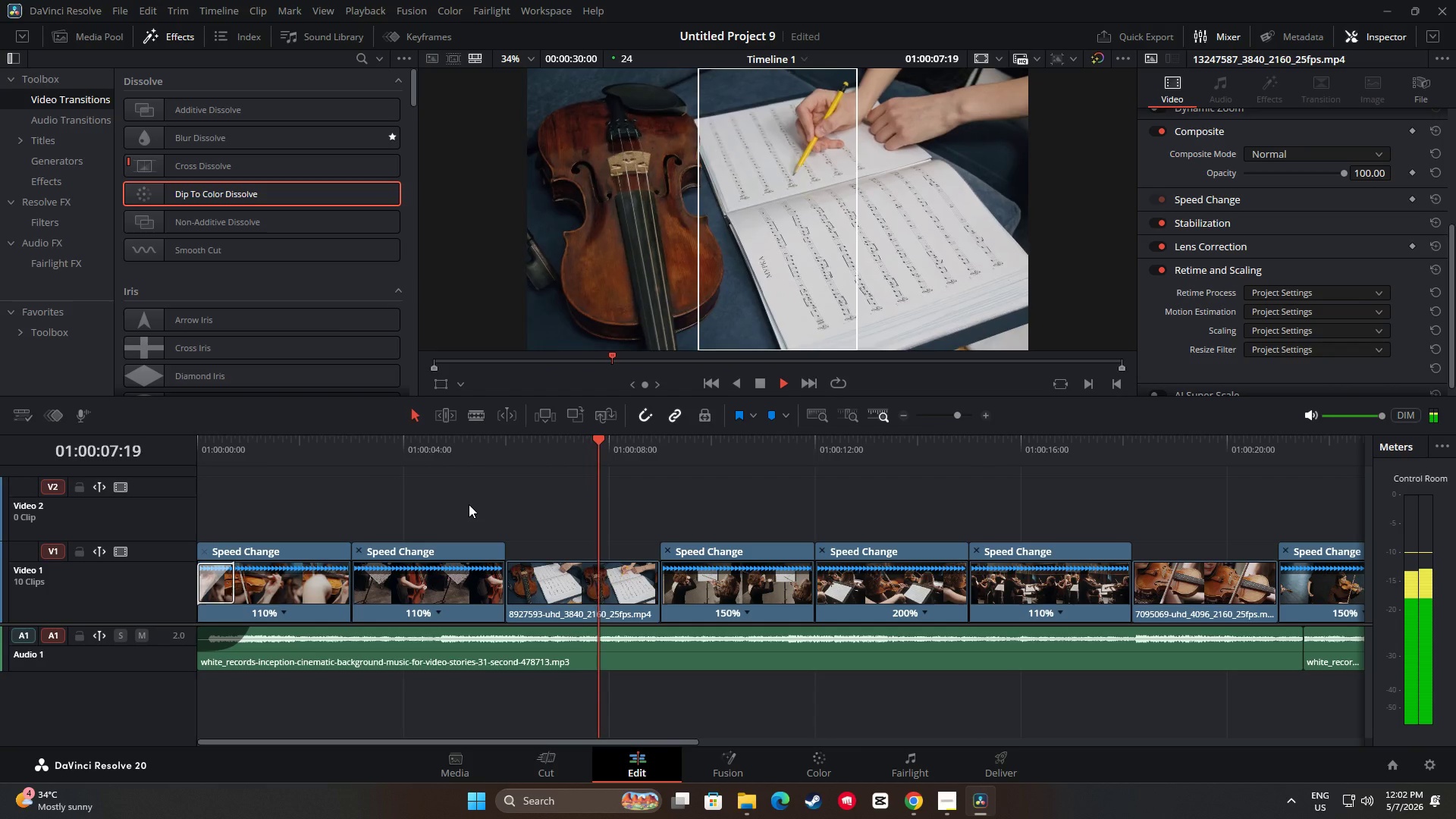 
key(Space)
 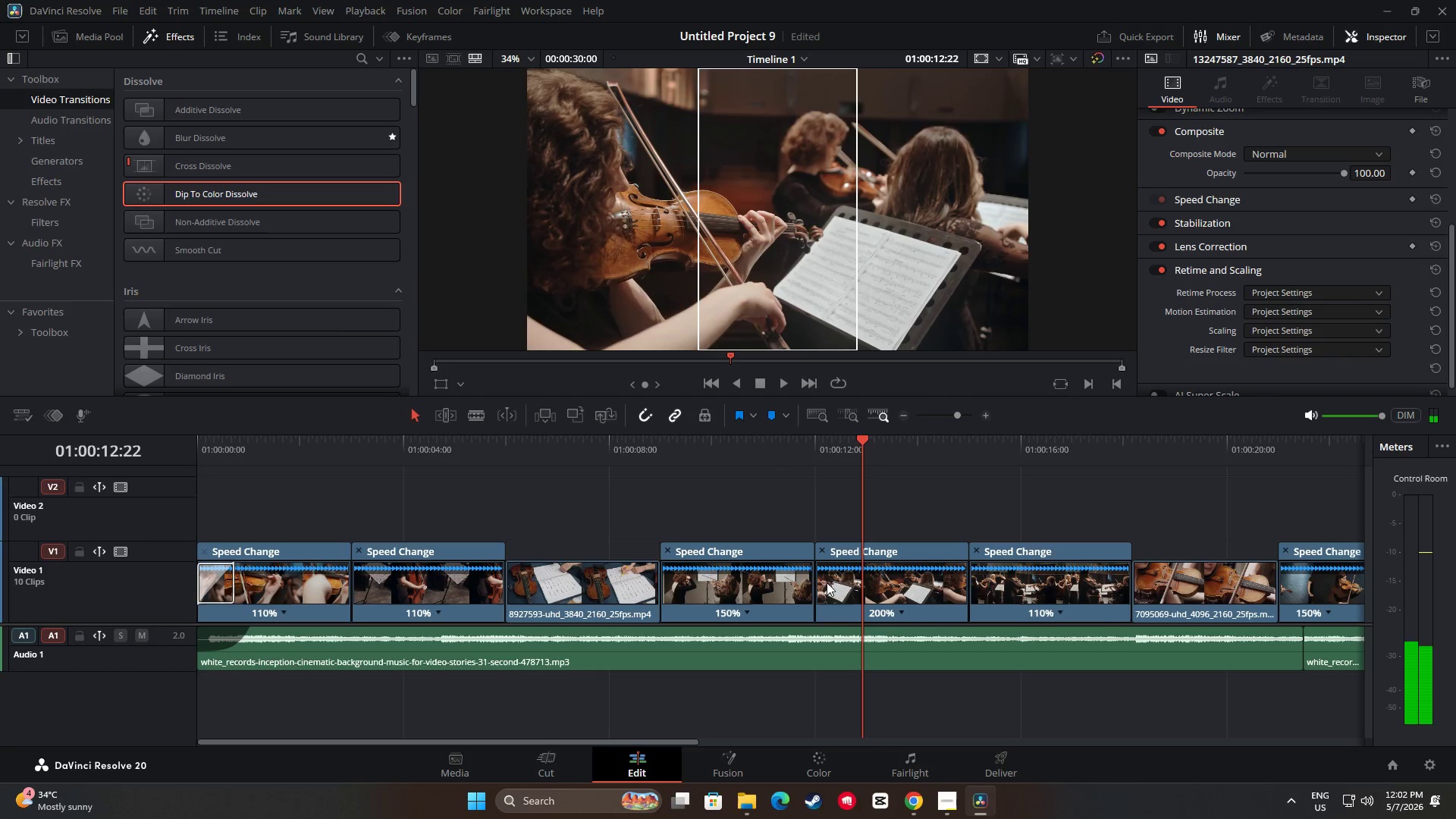 
left_click_drag(start_coordinate=[824, 582], to_coordinate=[818, 582])
 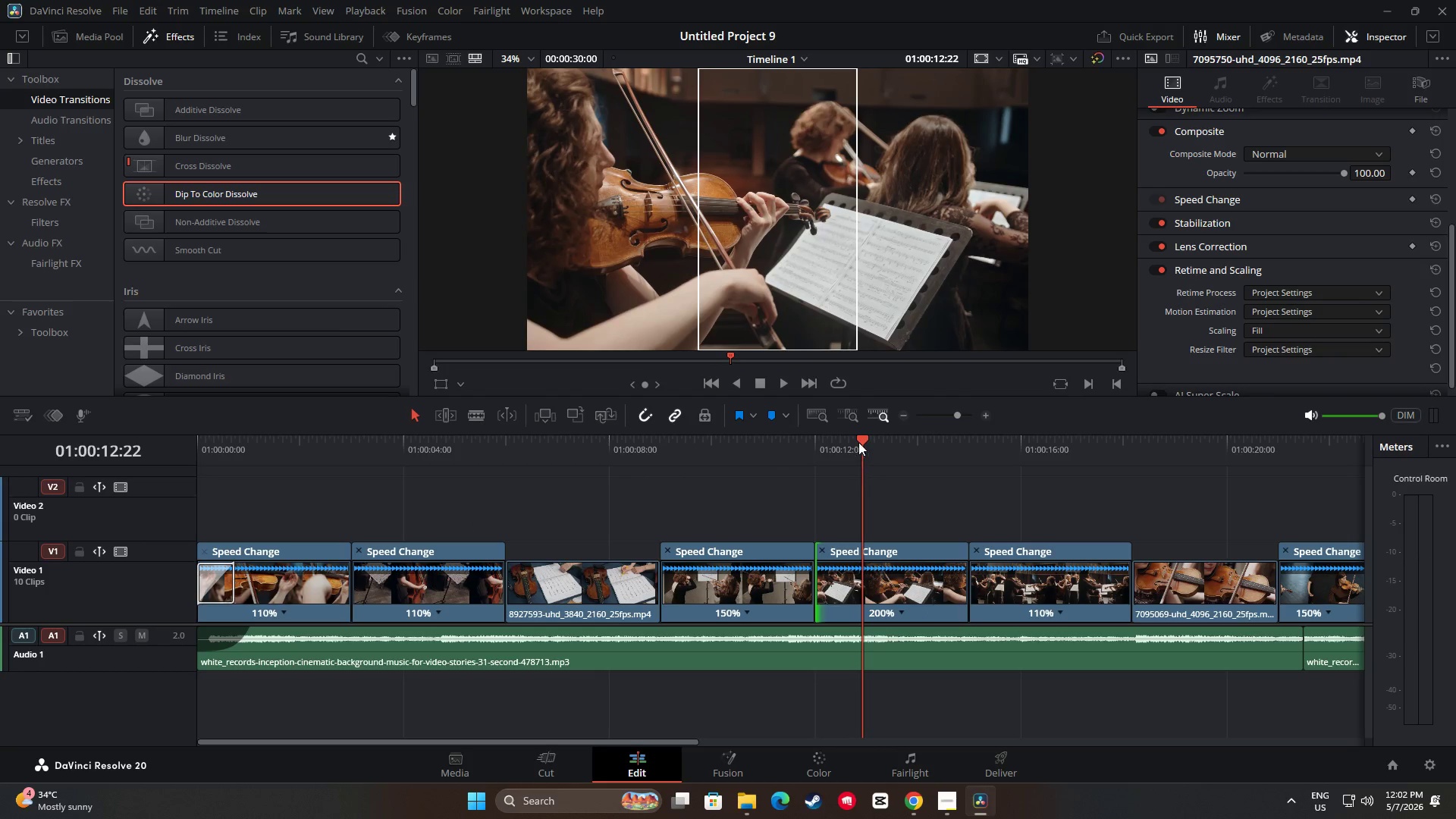 
left_click_drag(start_coordinate=[859, 441], to_coordinate=[711, 444])
 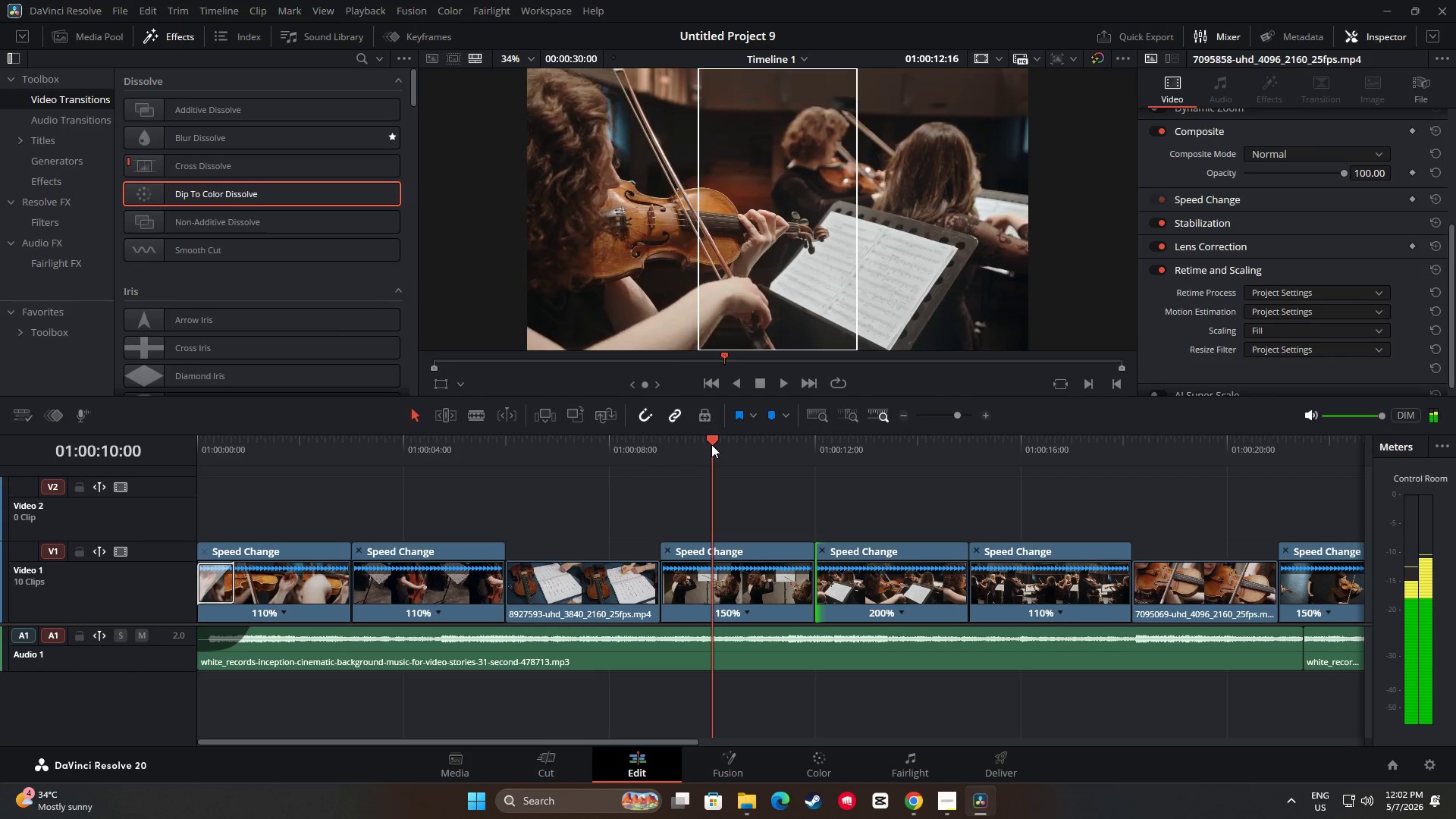 
key(Space)
 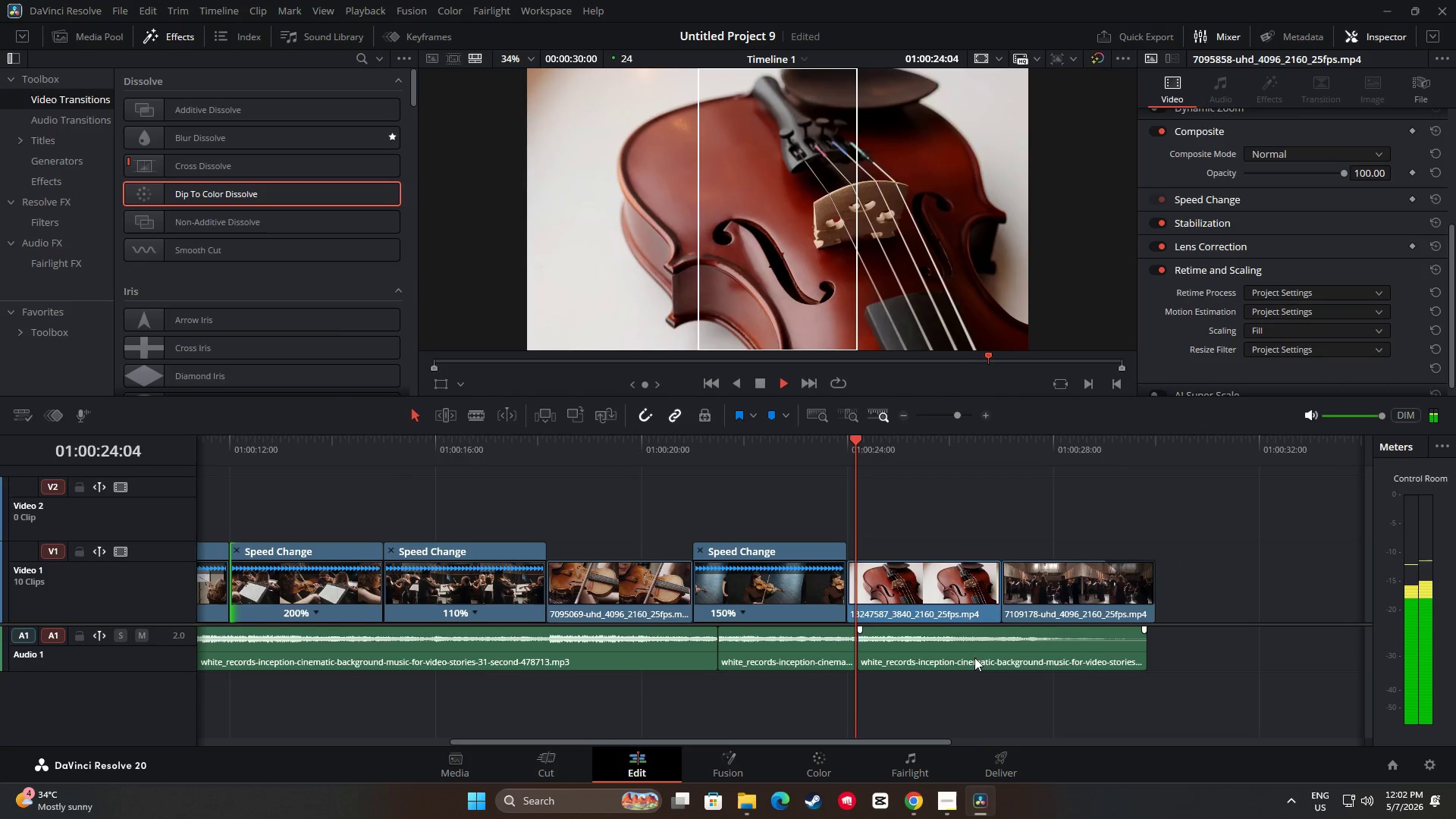 
wait(20.05)
 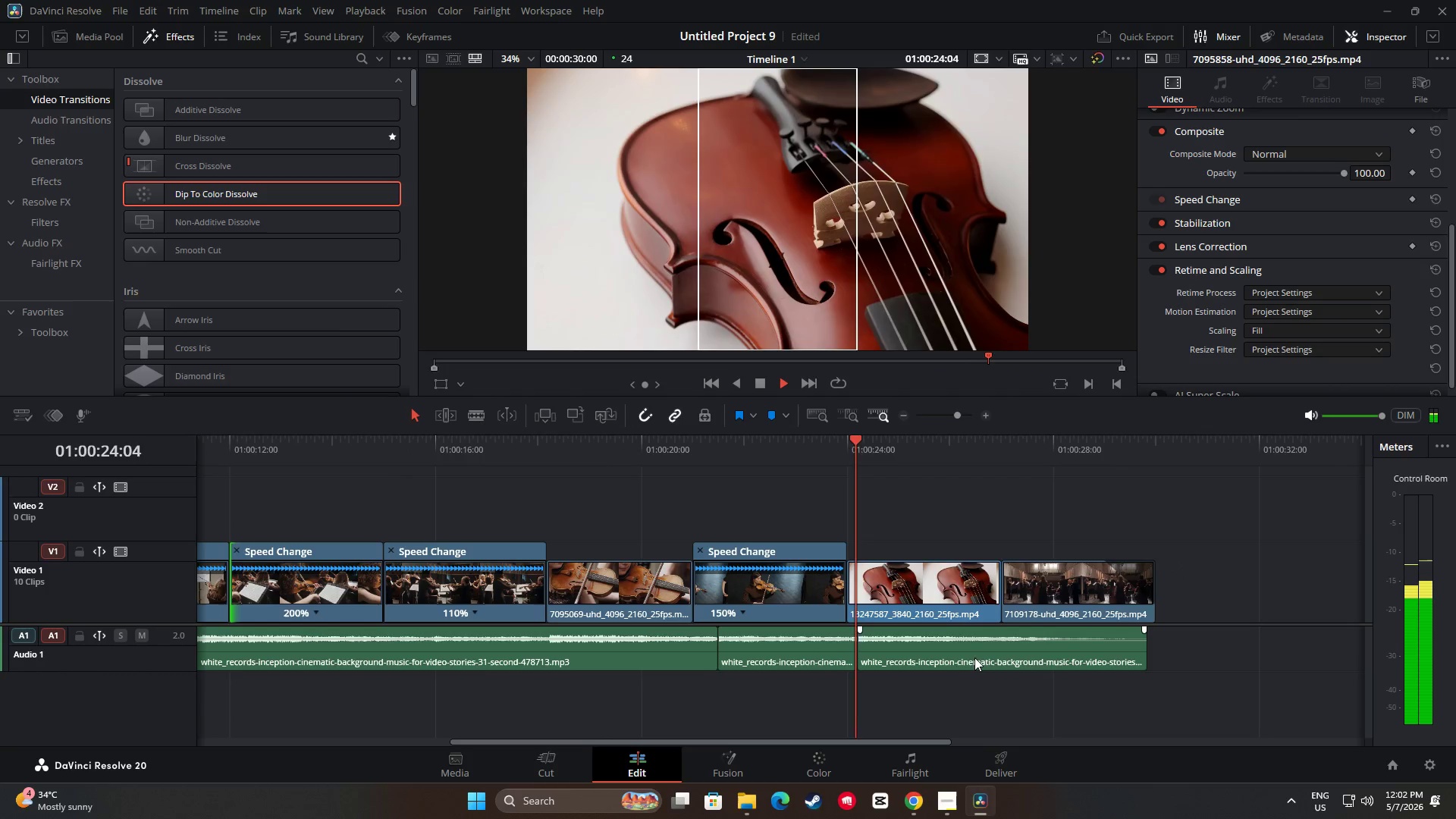 
key(Space)
 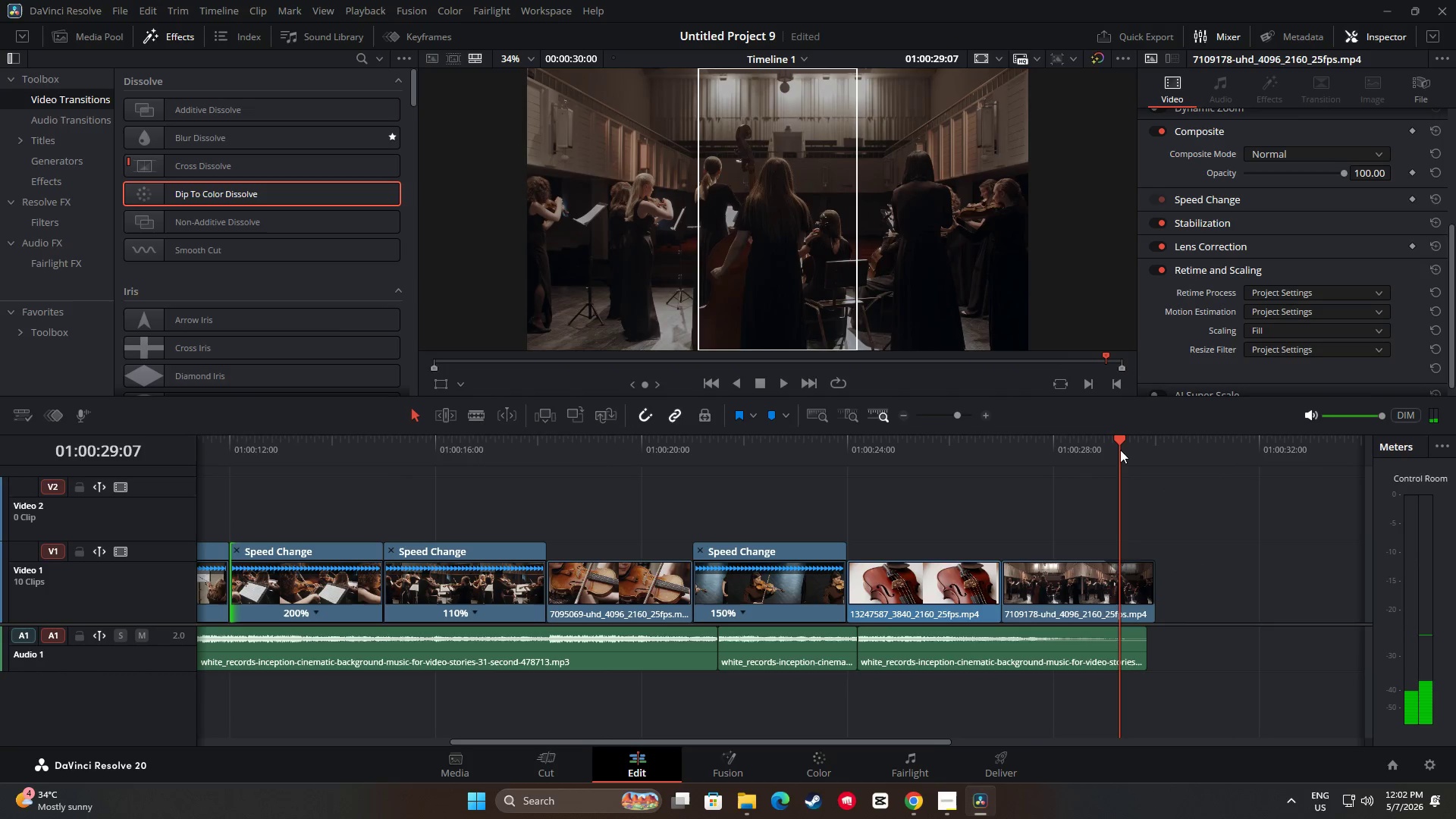 
left_click_drag(start_coordinate=[1118, 440], to_coordinate=[118, 475])
 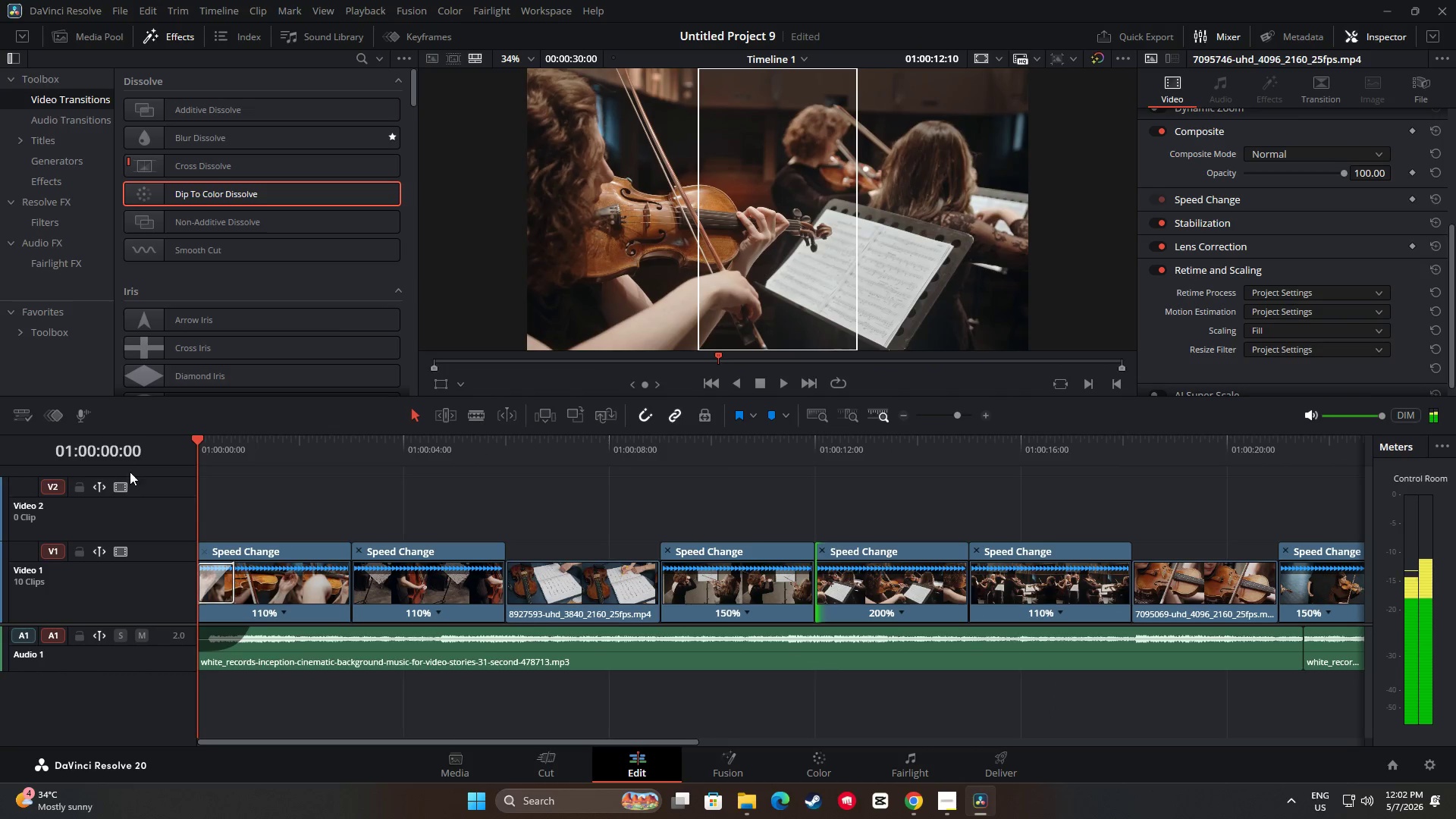 
key(Space)
 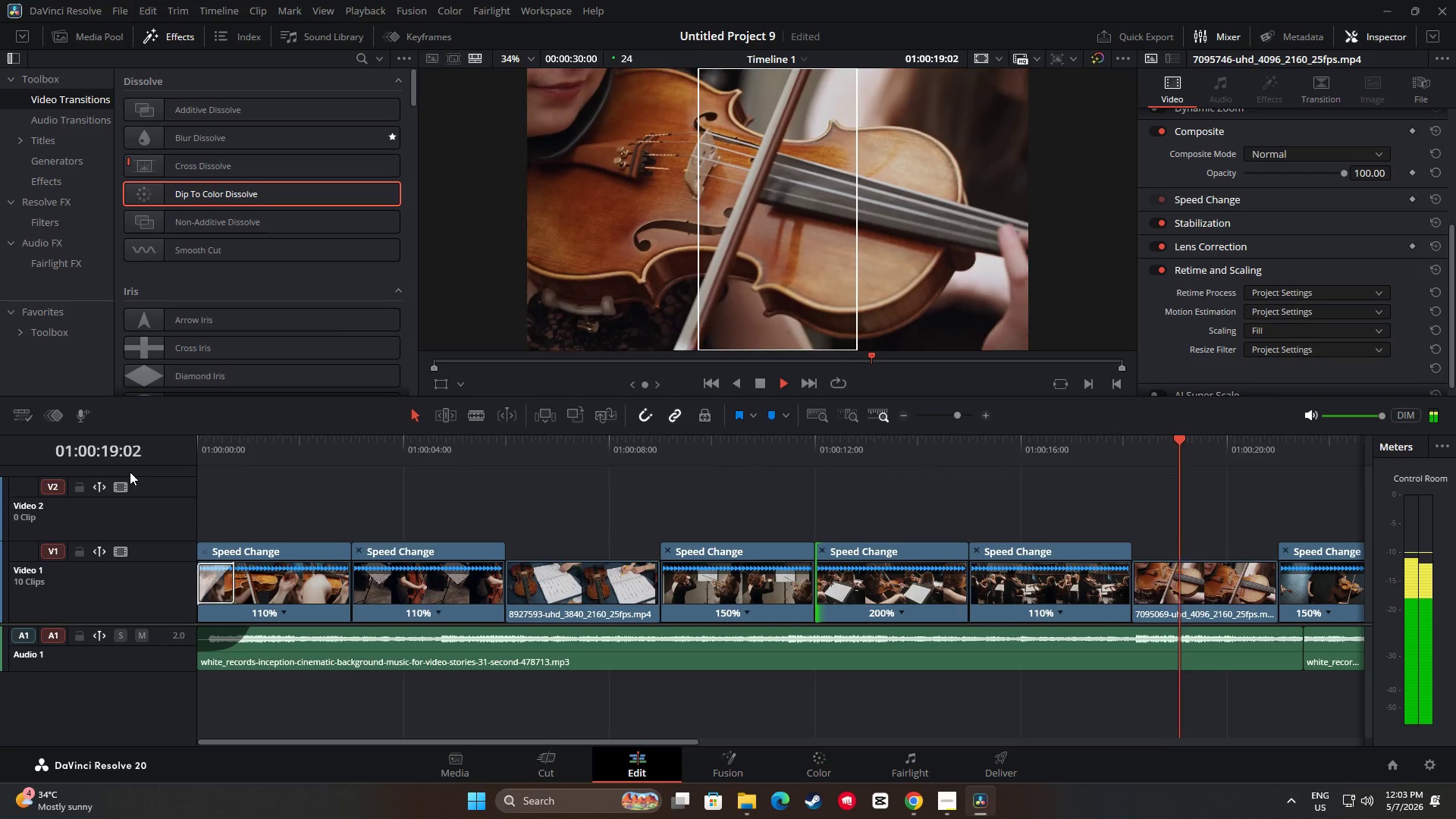 
wait(24.31)
 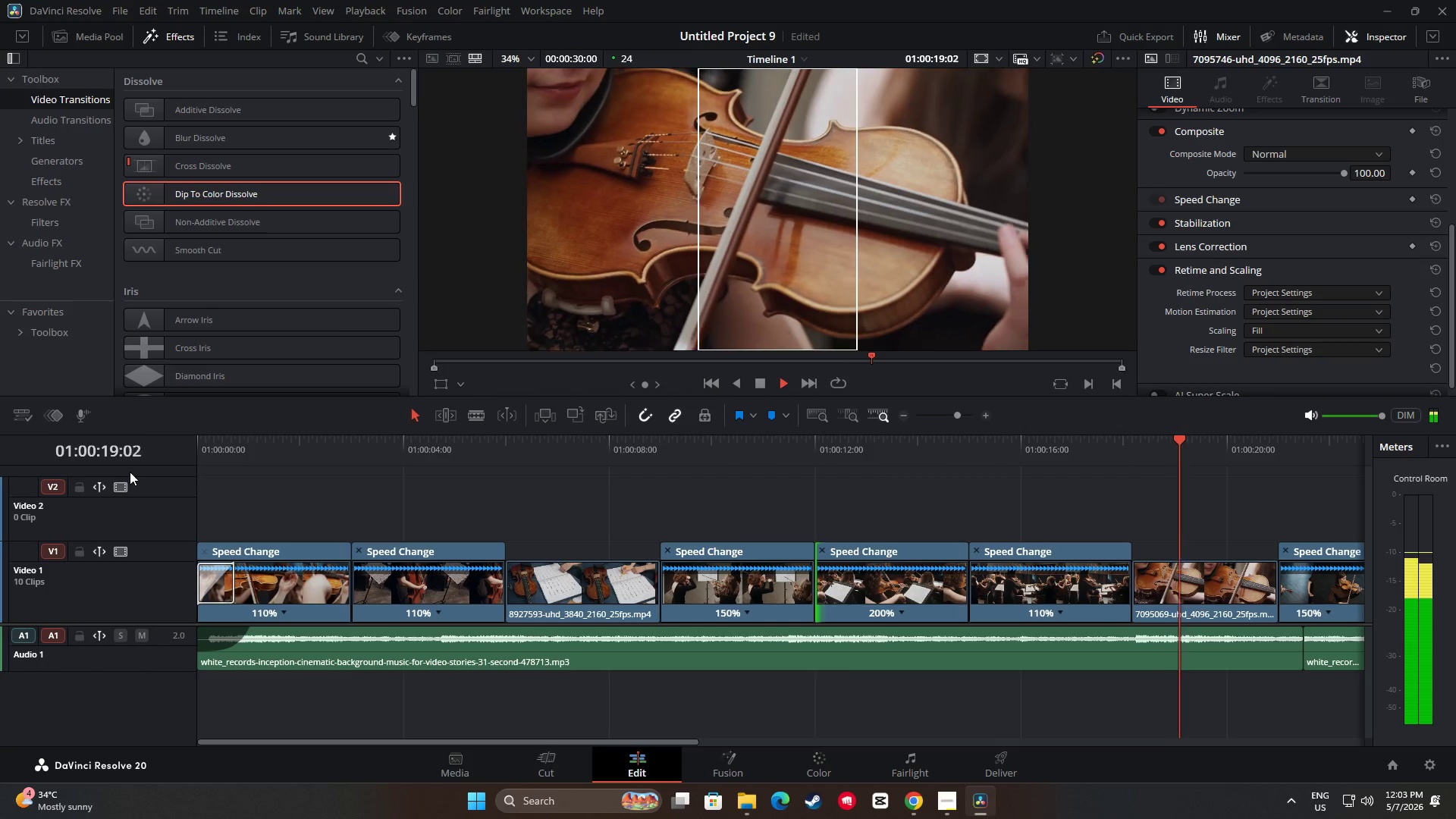 
key(Space)
 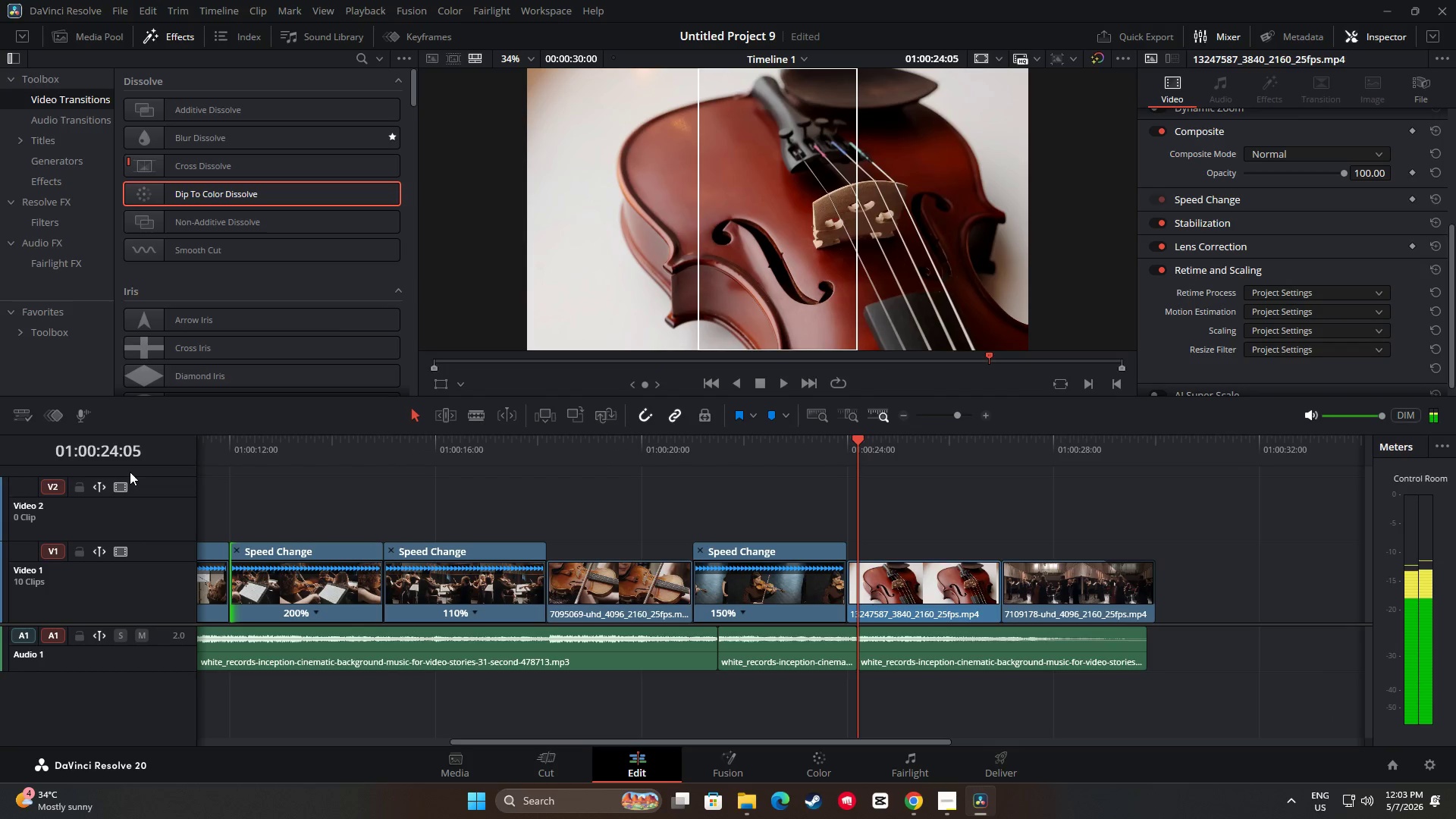 
key(Space)
 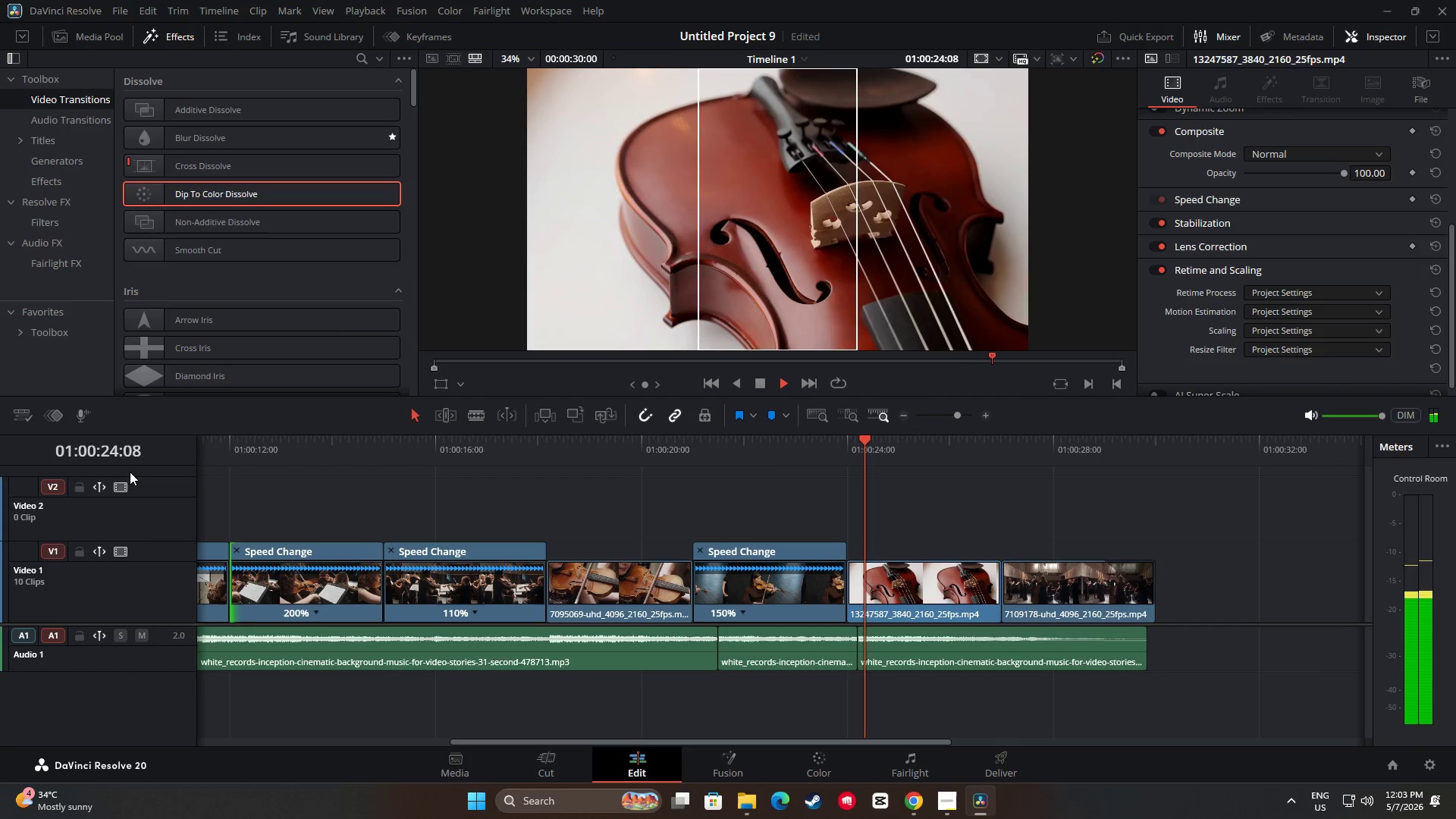 
key(Space)
 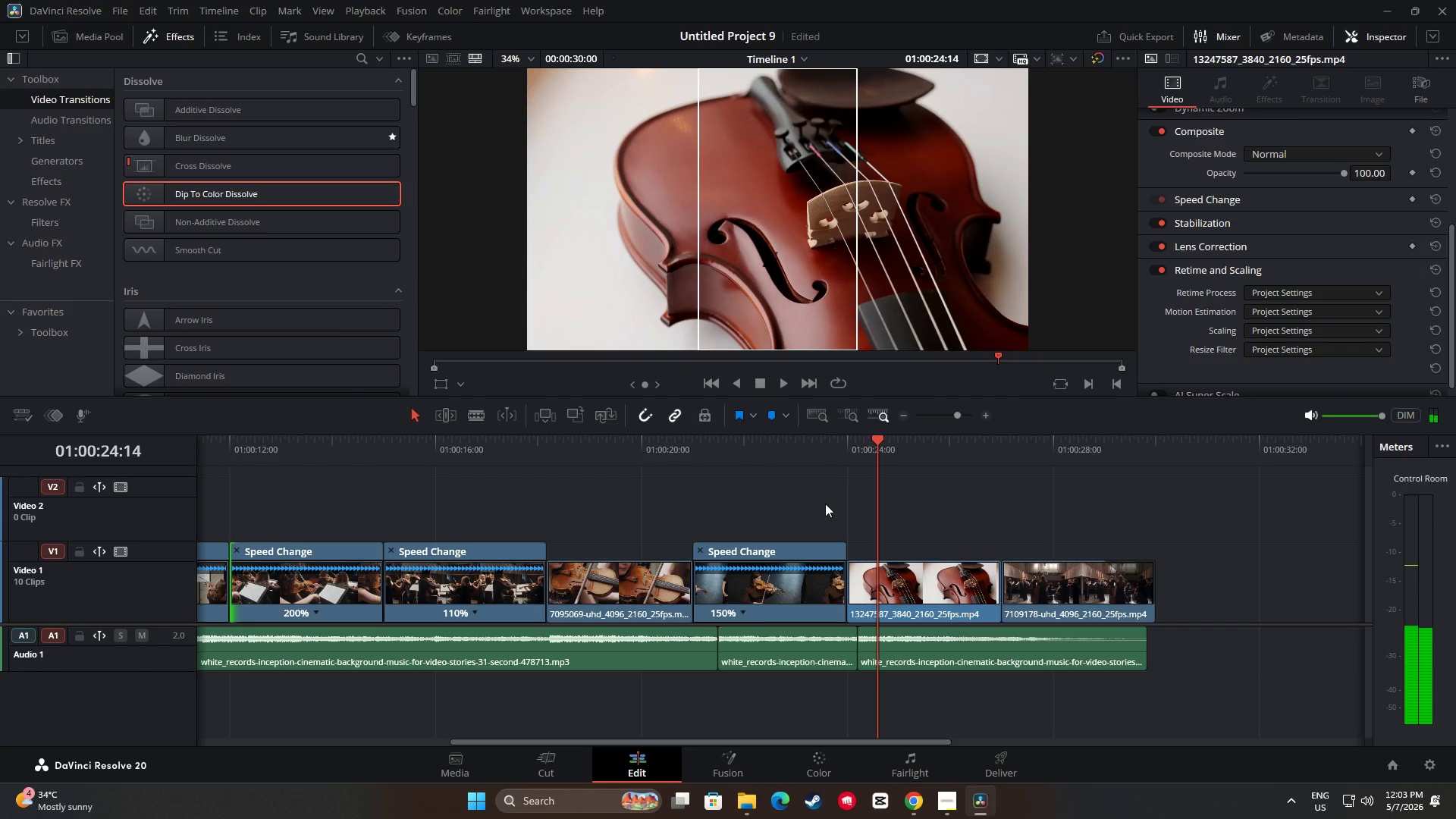 
left_click_drag(start_coordinate=[879, 441], to_coordinate=[519, 454])
 